 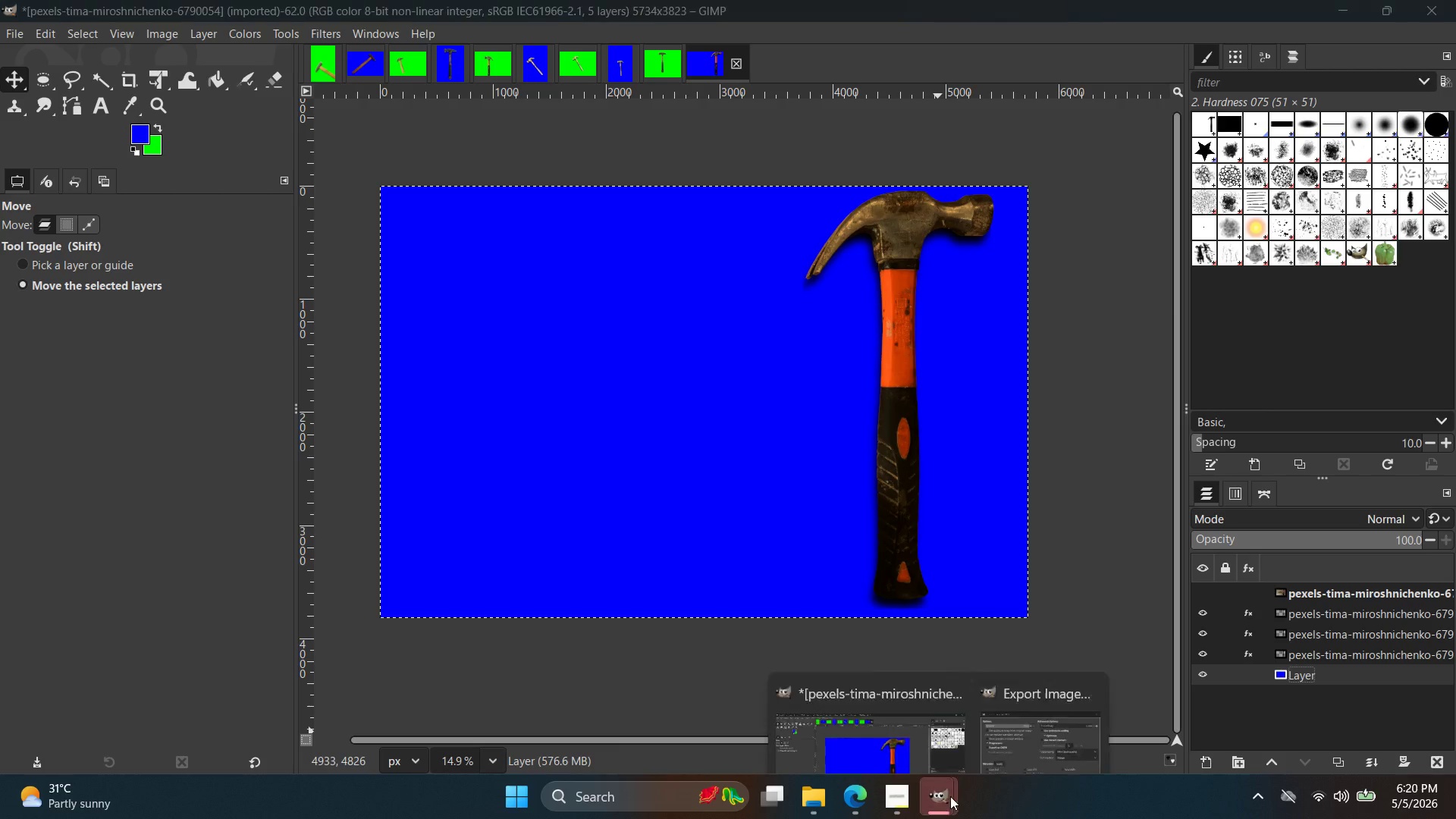 
left_click([999, 696])
 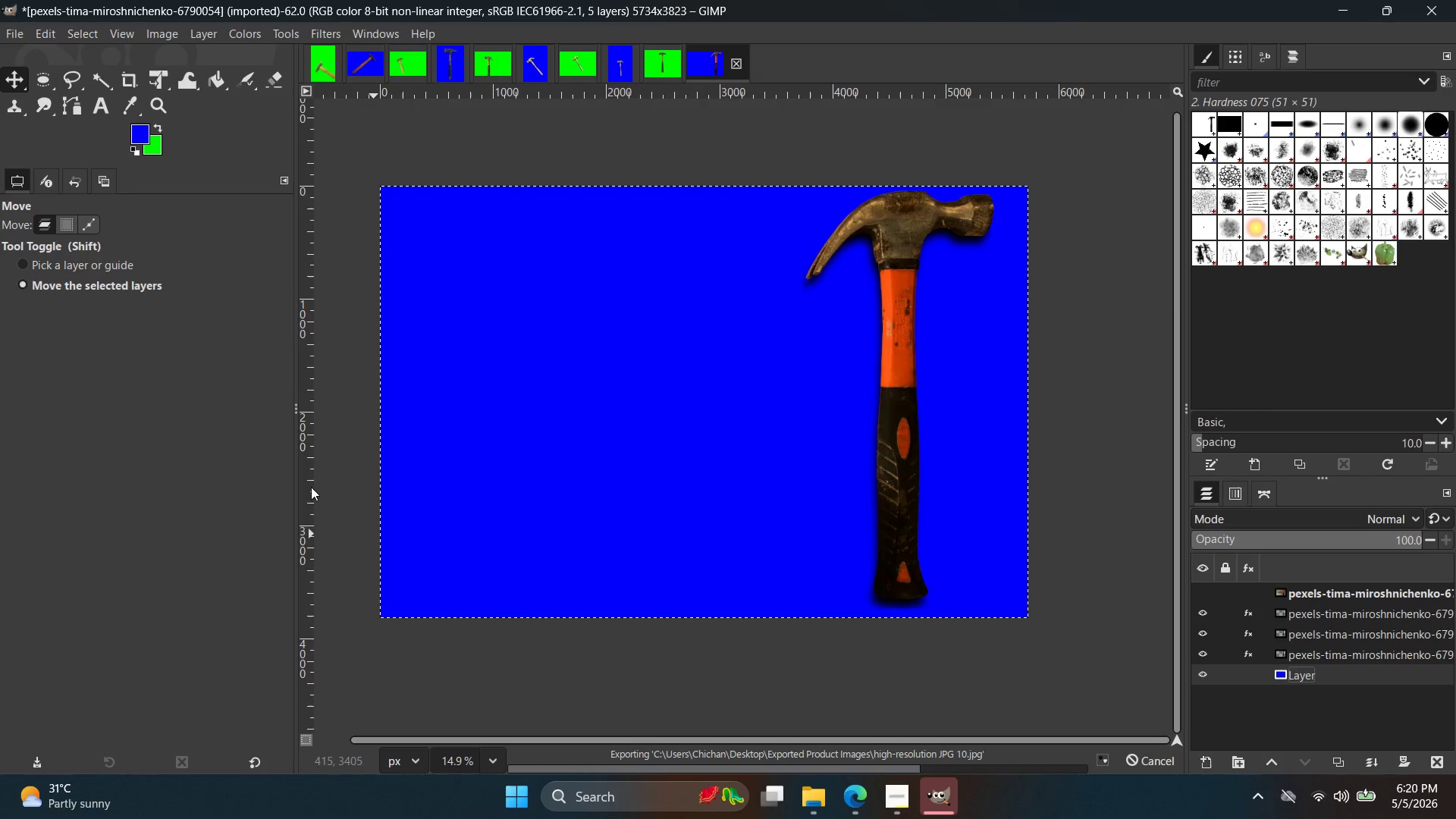 
key(Alt+Tab)
 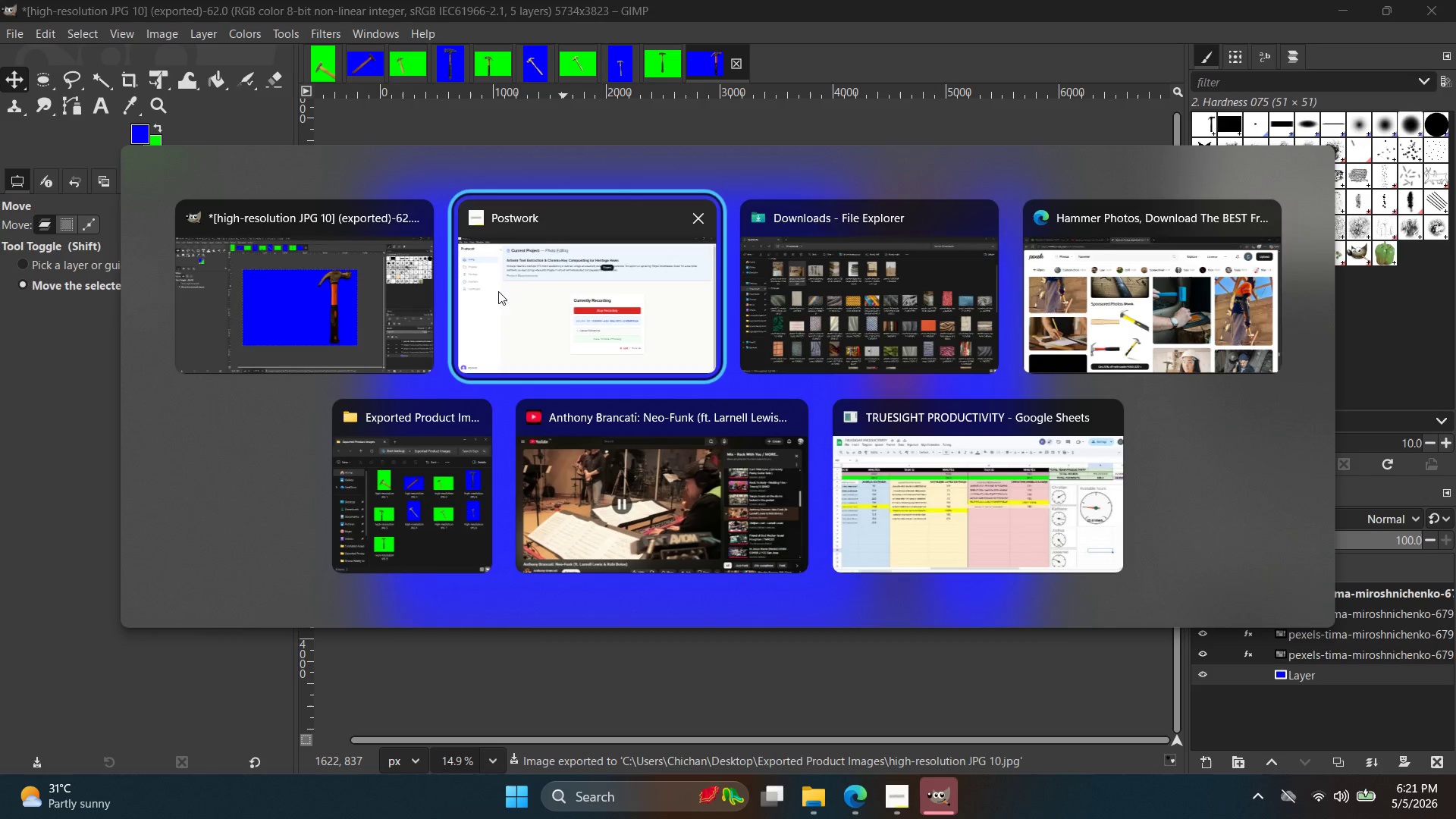 
left_click([331, 259])
 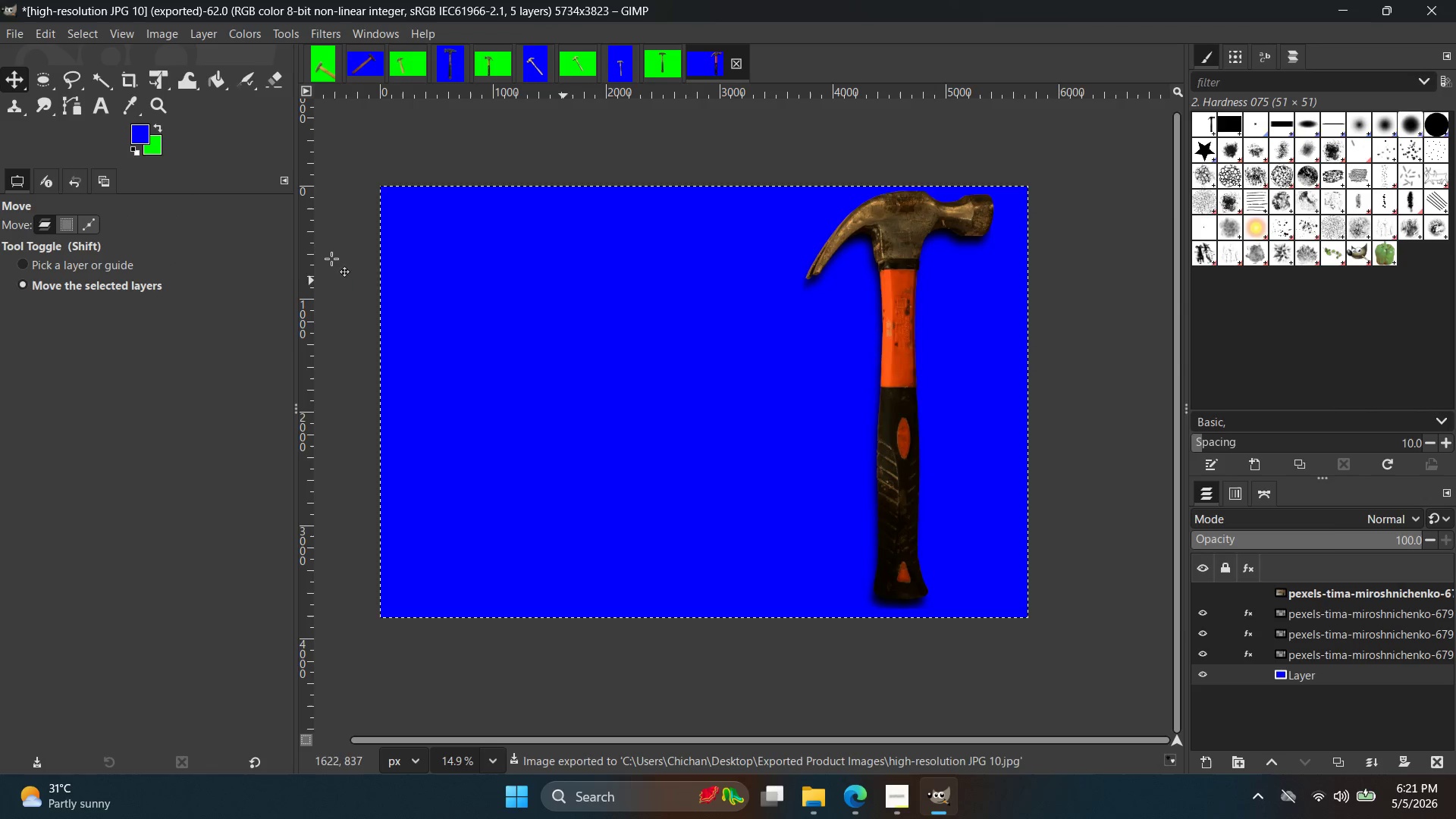 
key(Alt+Tab)
 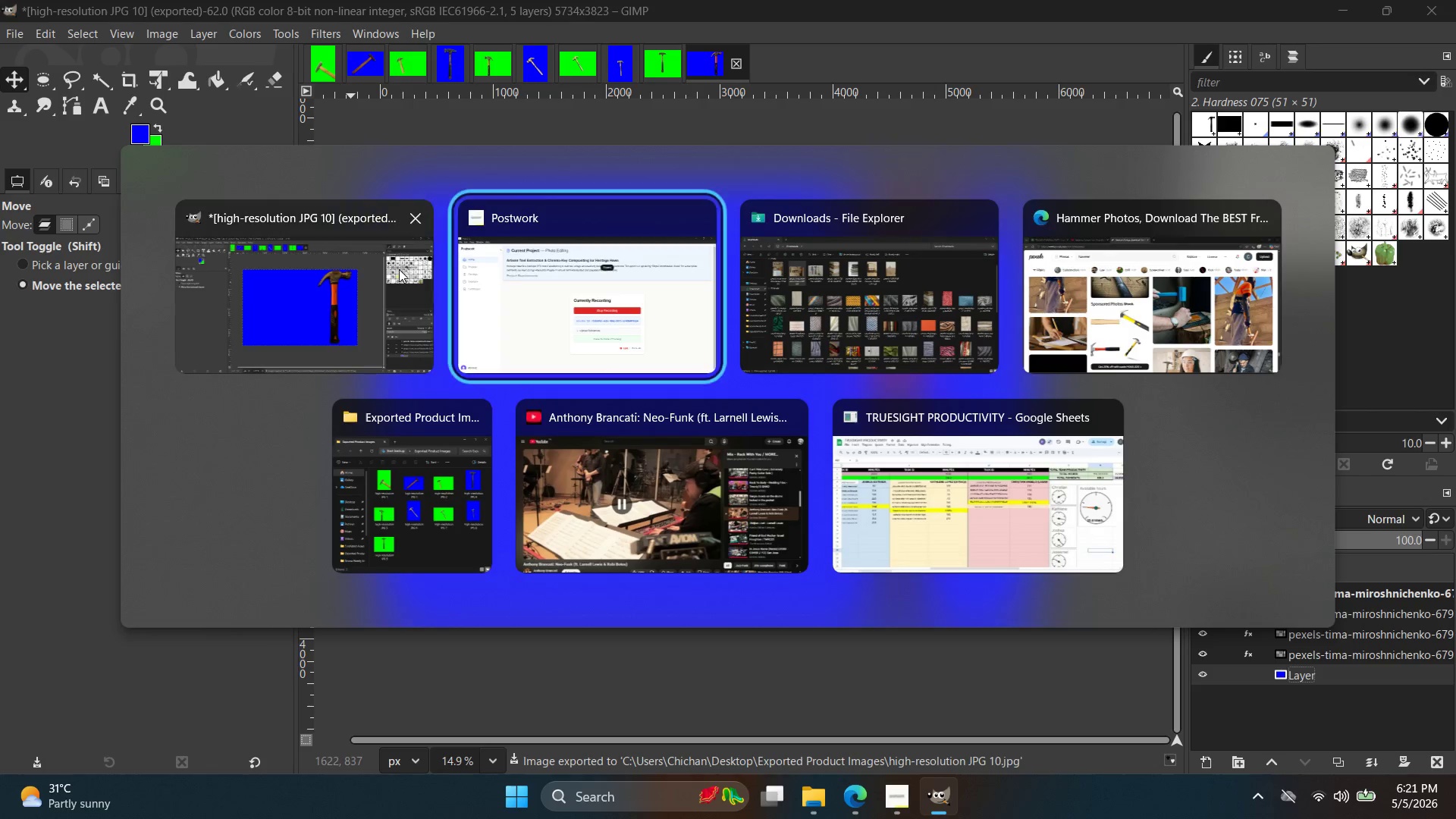 
key(Alt+Tab)
 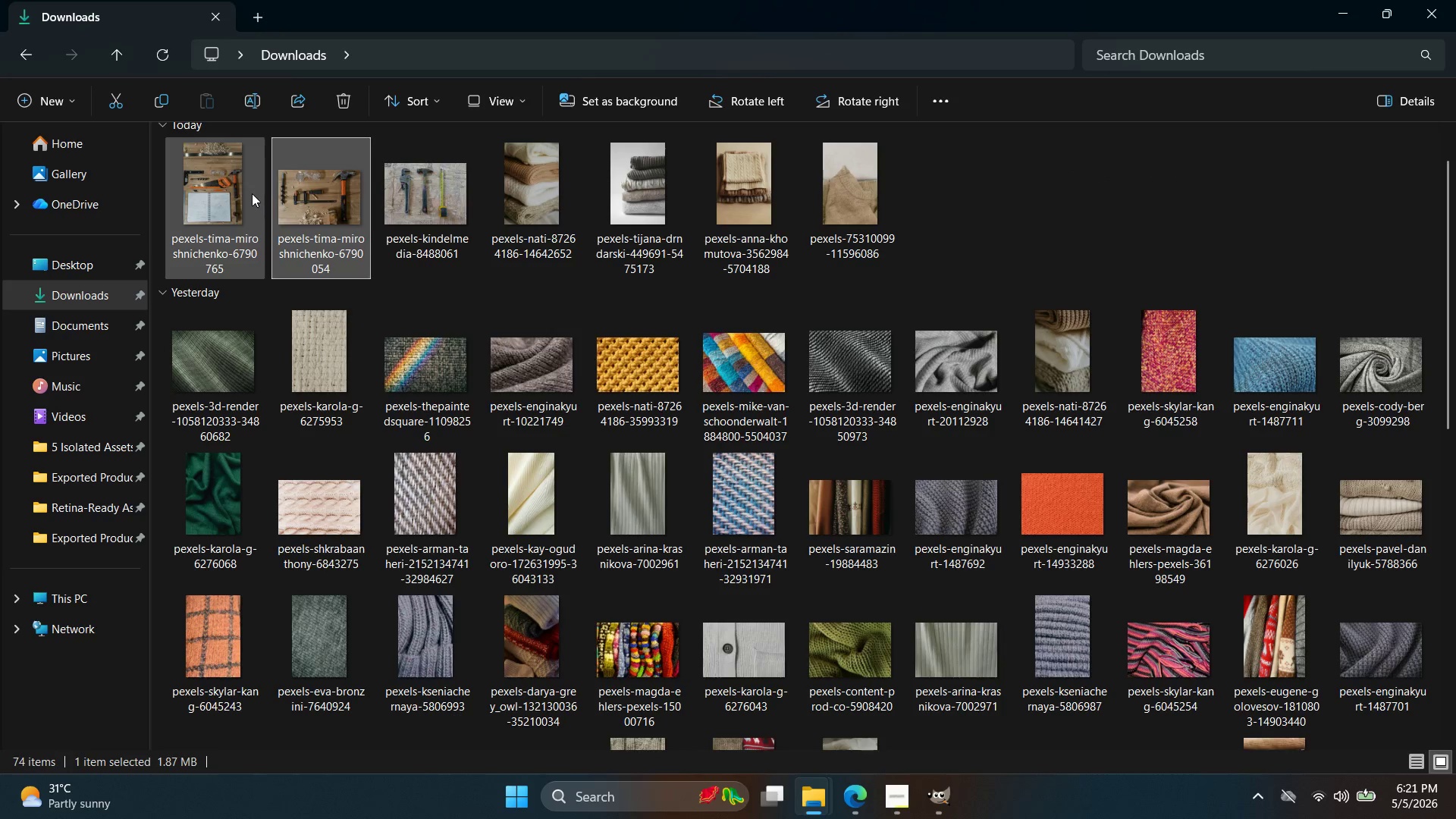 
left_click_drag(start_coordinate=[227, 171], to_coordinate=[799, 57])
 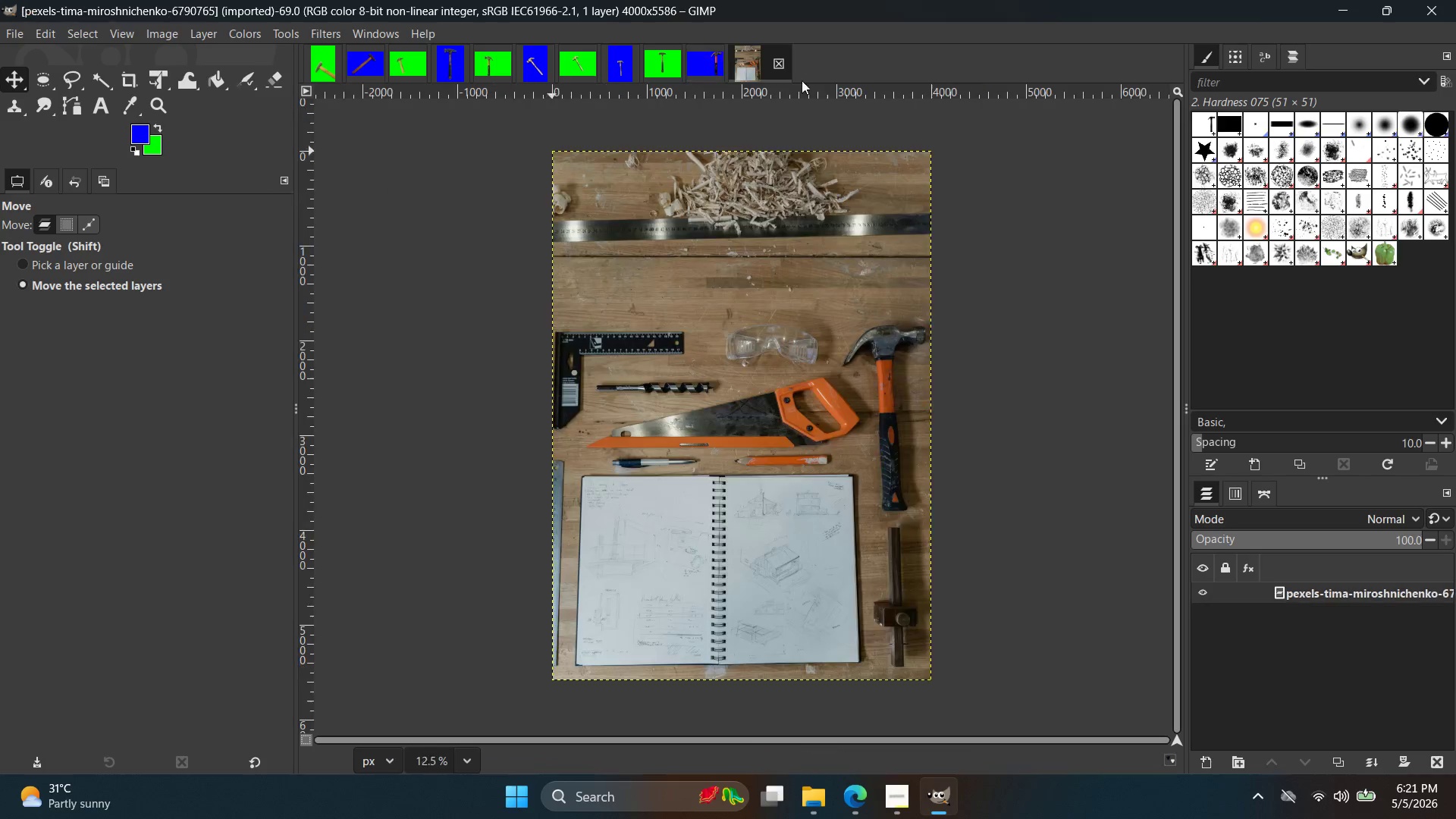 
hold_key(key=ControlLeft, duration=0.81)
scroll: coordinate [918, 327], scroll_direction: up, amount: 10.0
 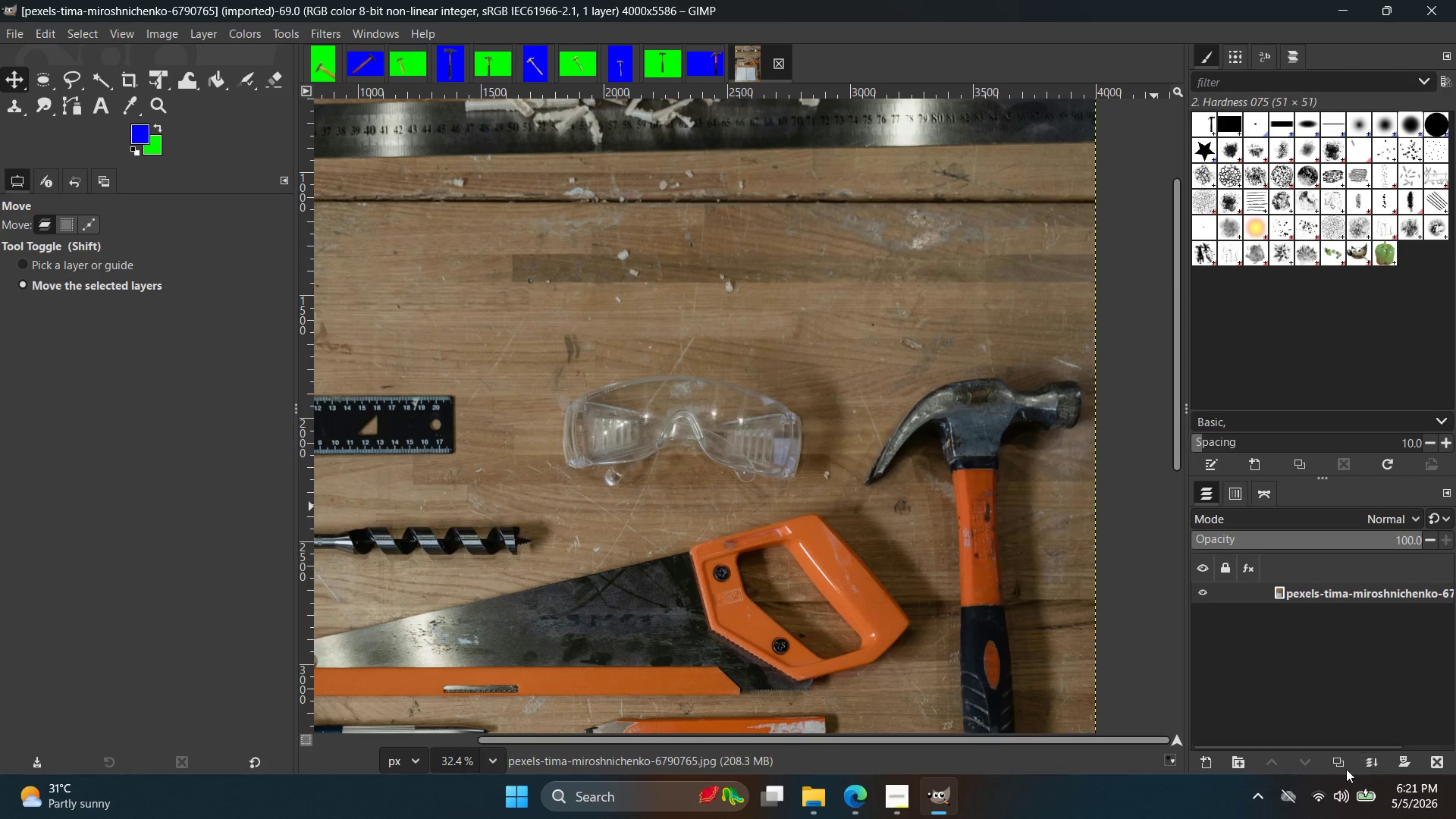 
double_click([1341, 760])
 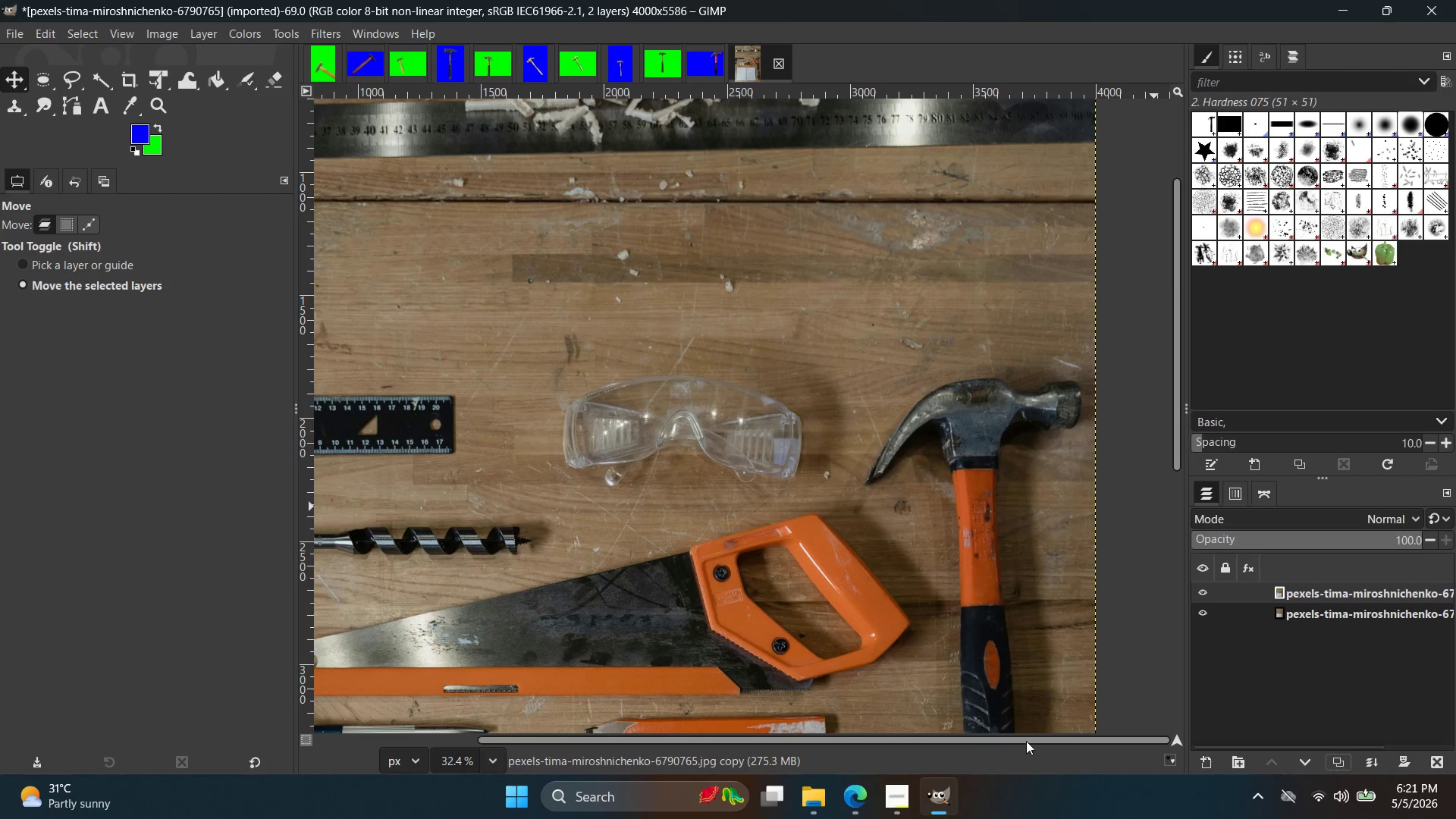 
left_click_drag(start_coordinate=[1028, 741], to_coordinate=[1063, 741])
 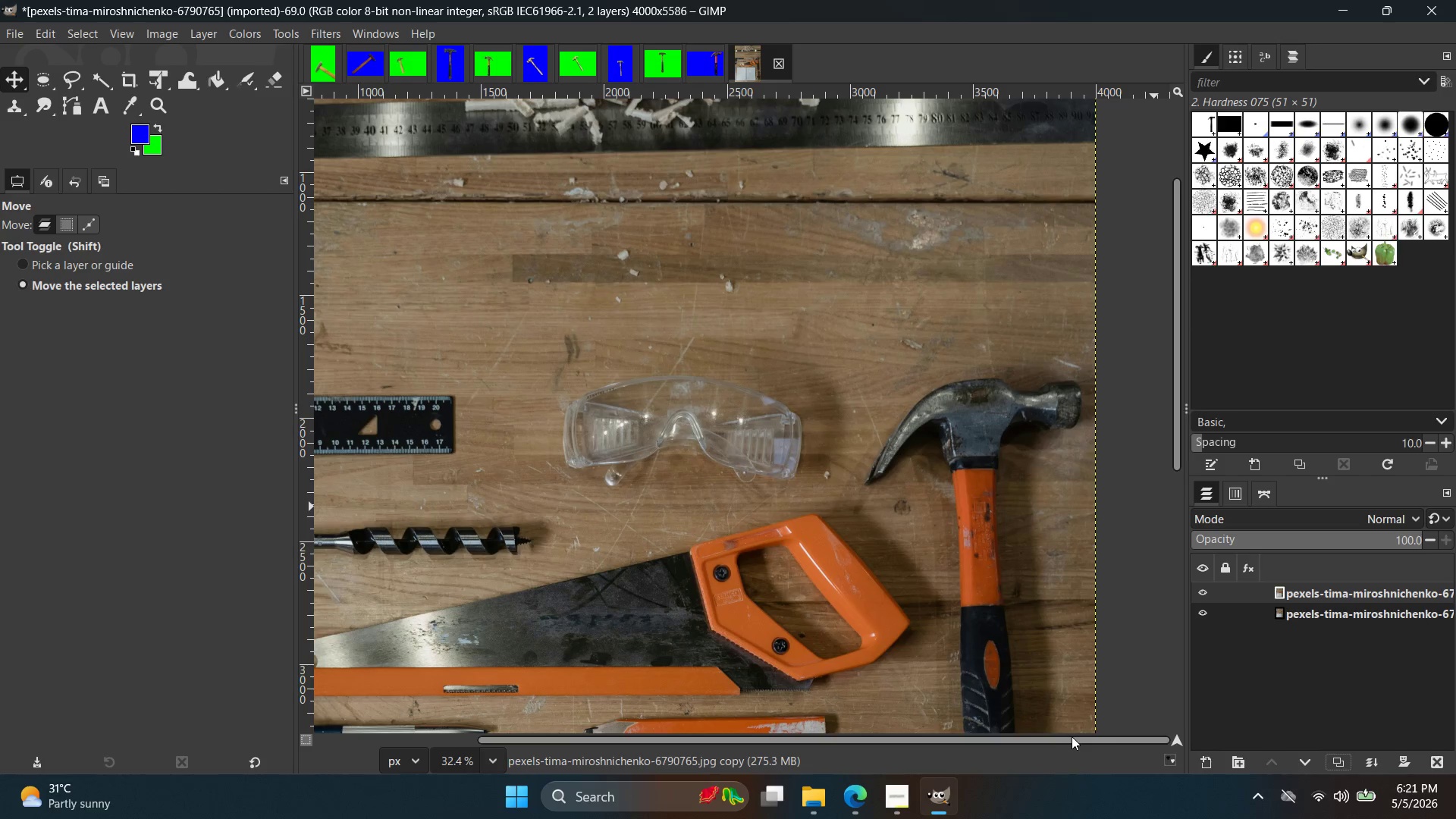 
left_click_drag(start_coordinate=[1072, 736], to_coordinate=[1137, 739])
 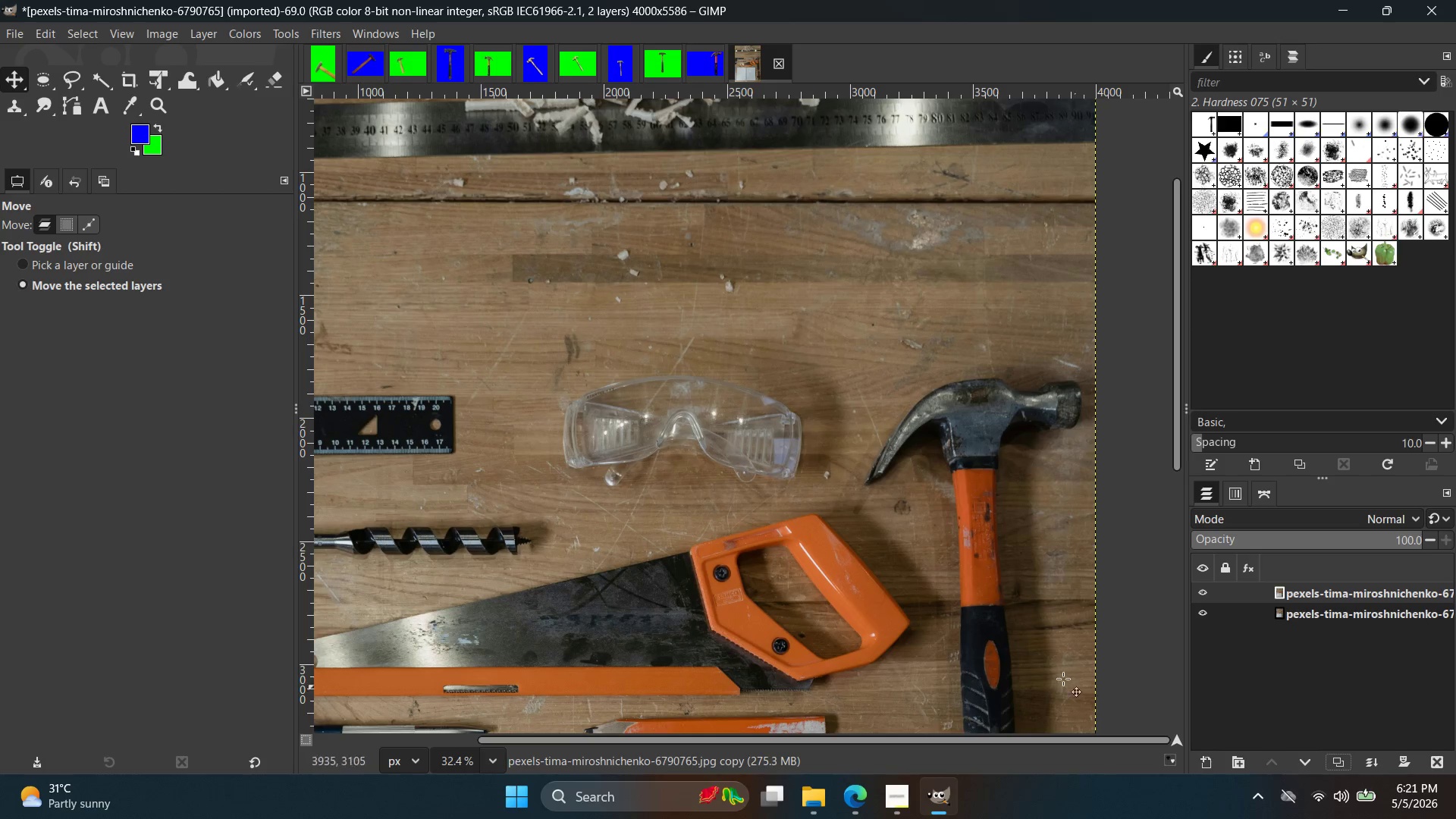 
hold_key(key=ControlLeft, duration=0.62)
scroll: coordinate [1026, 601], scroll_direction: up, amount: 7.0
 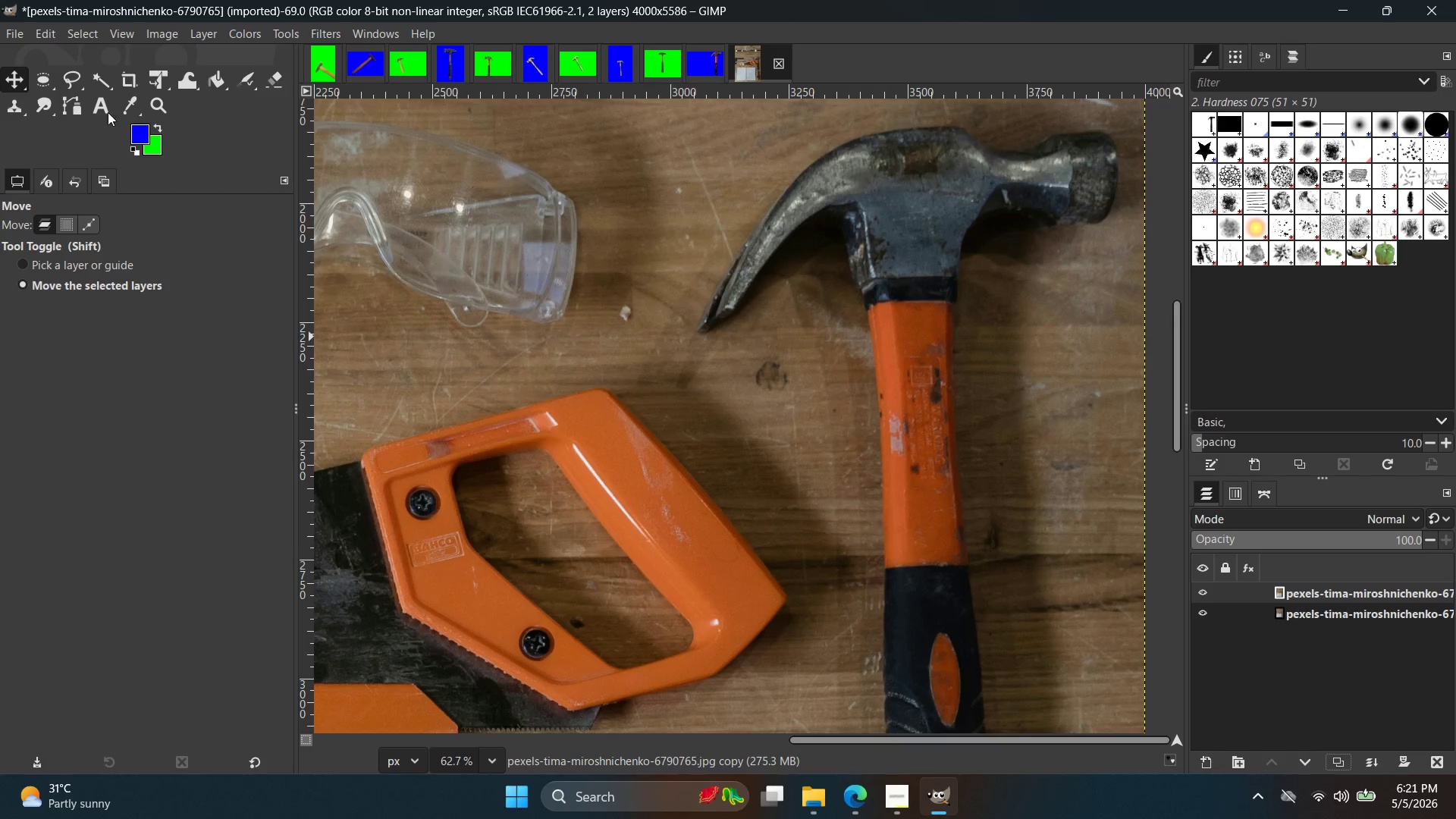 
left_click([71, 105])
 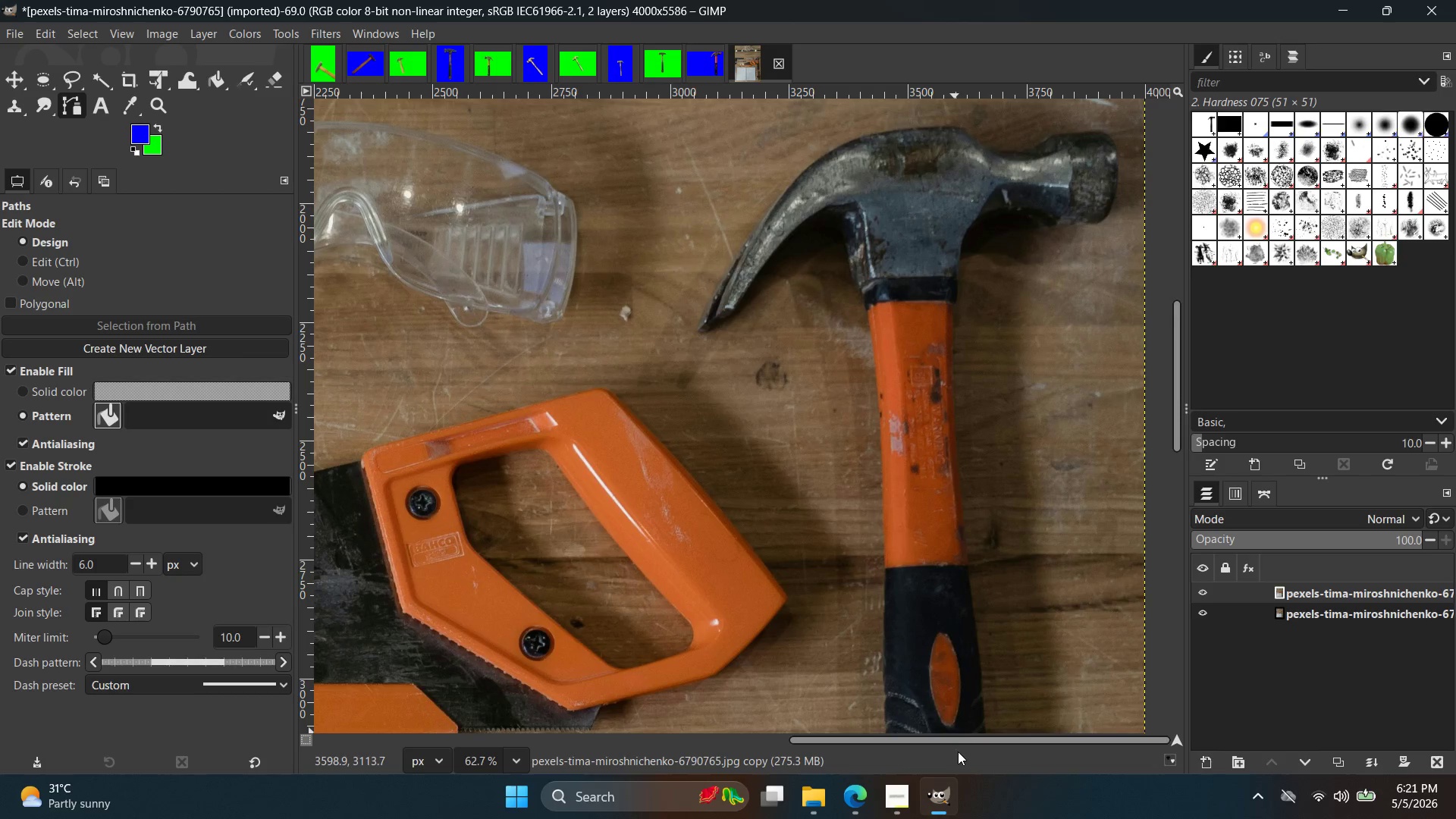 
left_click_drag(start_coordinate=[967, 740], to_coordinate=[1049, 737])
 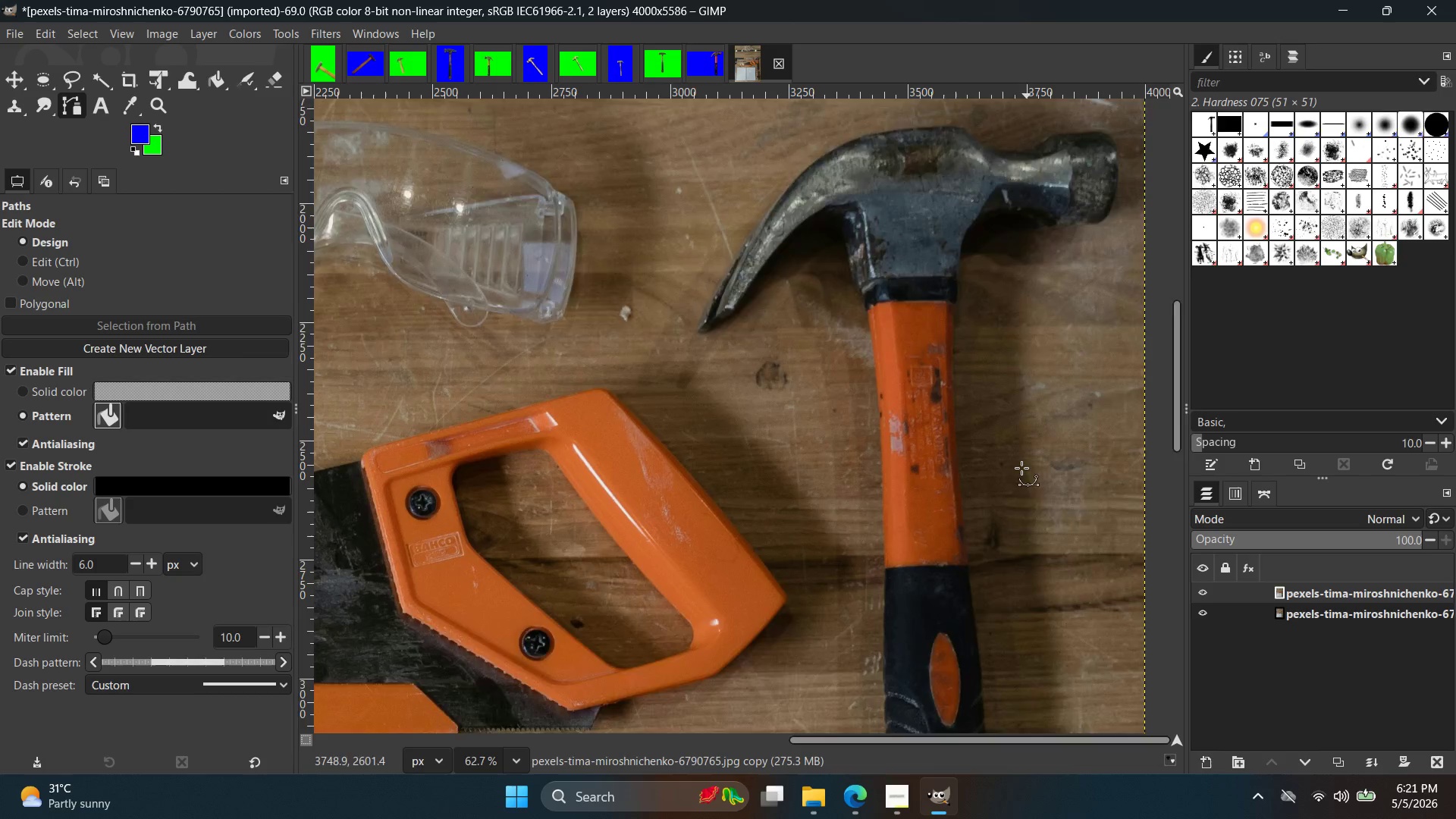 
hold_key(key=Space, duration=0.62)
 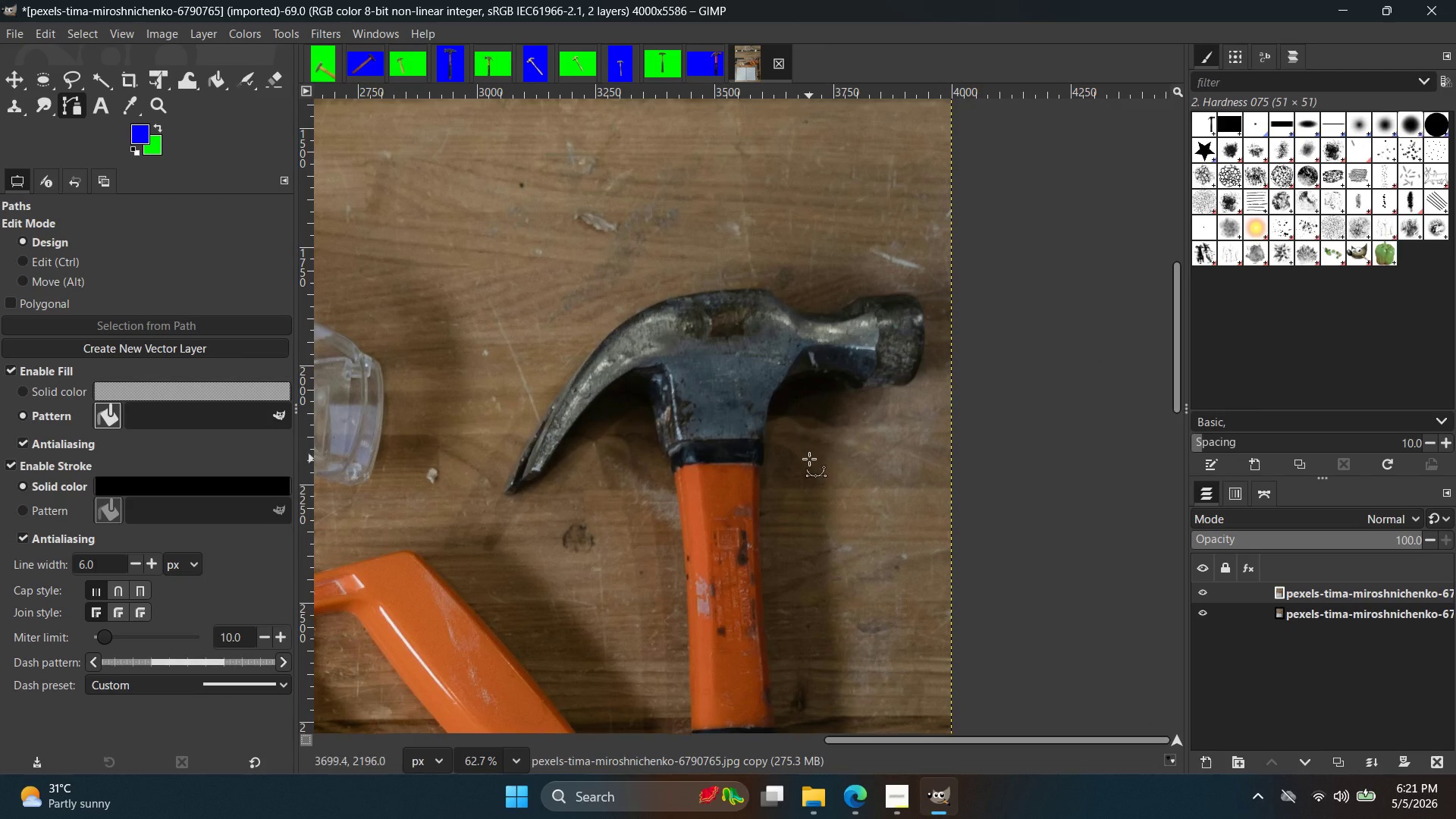 
scroll: coordinate [1003, 416], scroll_direction: up, amount: 1.0
 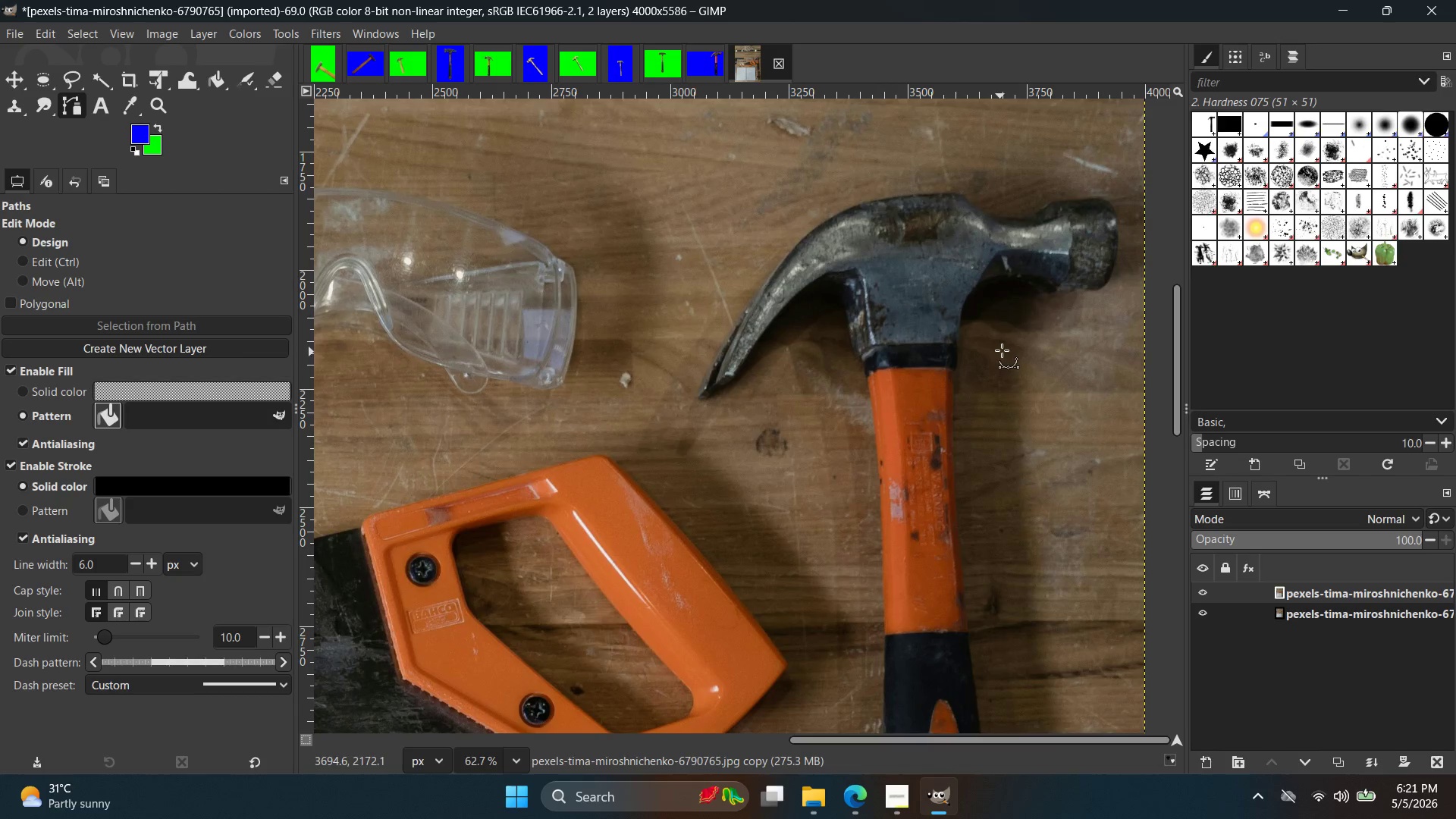 
hold_key(key=ControlLeft, duration=1.03)
scroll: coordinate [772, 440], scroll_direction: up, amount: 14.0
 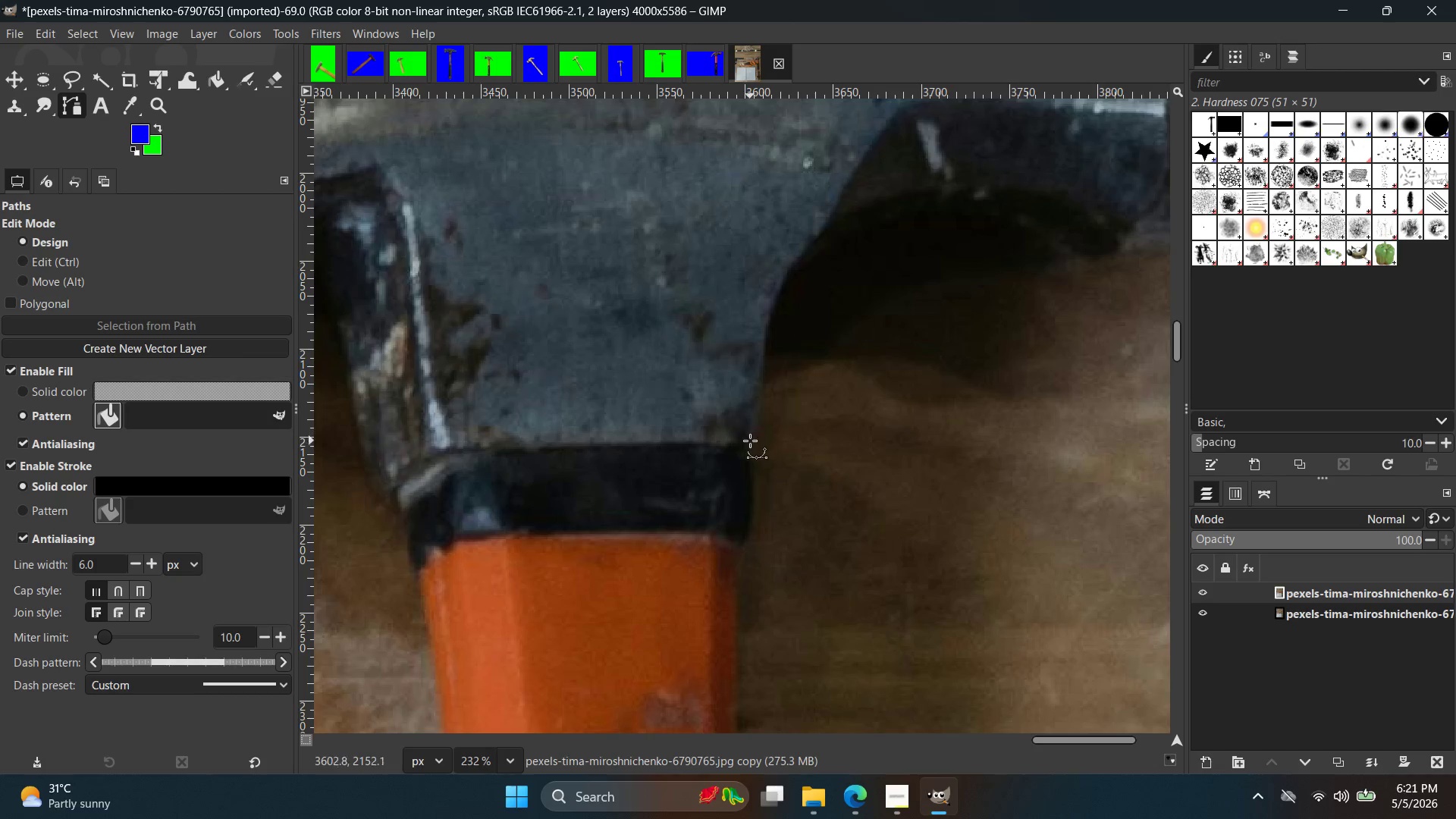 
left_click([754, 450])
 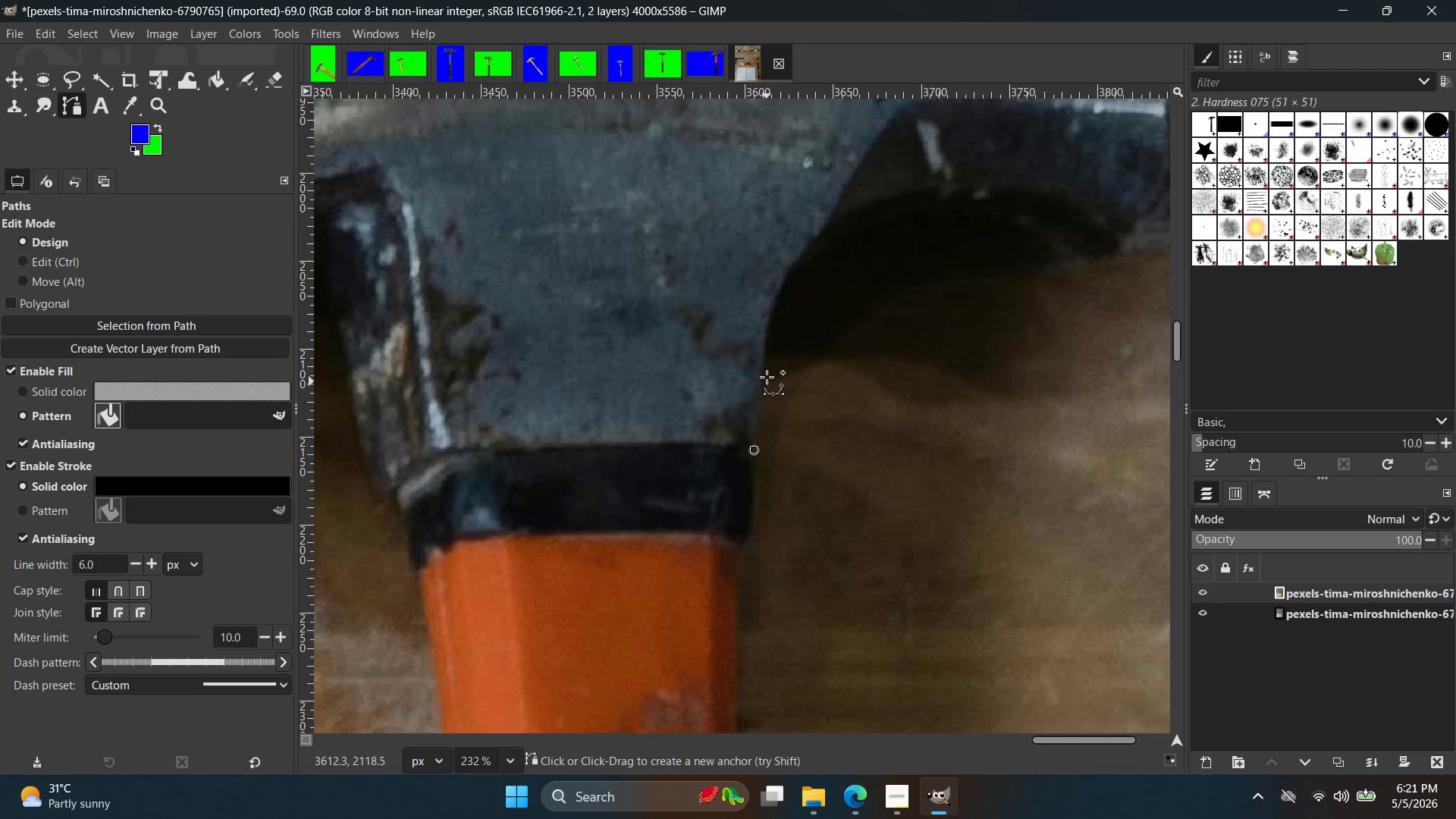 
left_click_drag(start_coordinate=[766, 362], to_coordinate=[766, 328])
 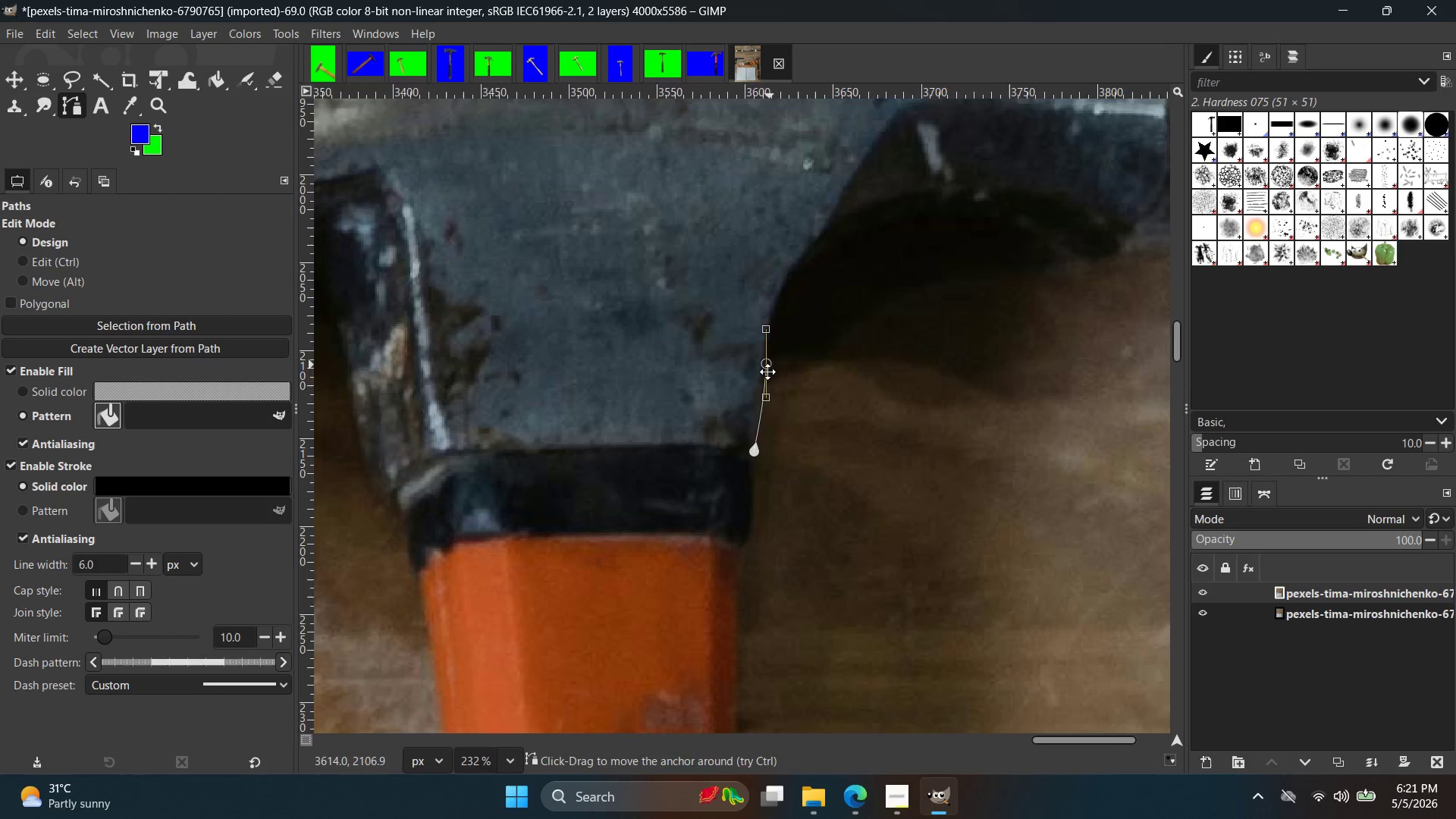 
hold_key(key=Space, duration=0.33)
 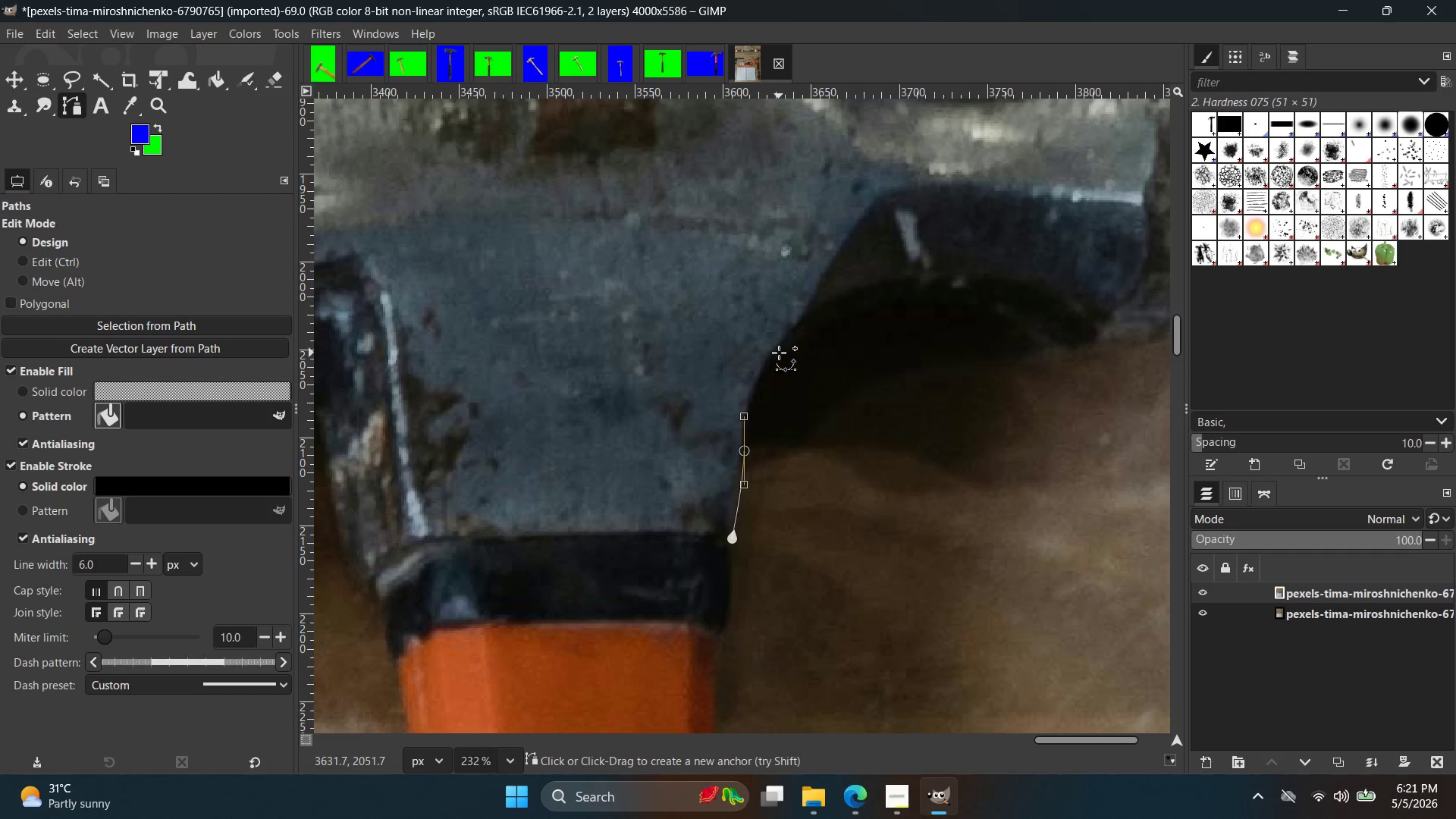 
left_click([785, 348])
 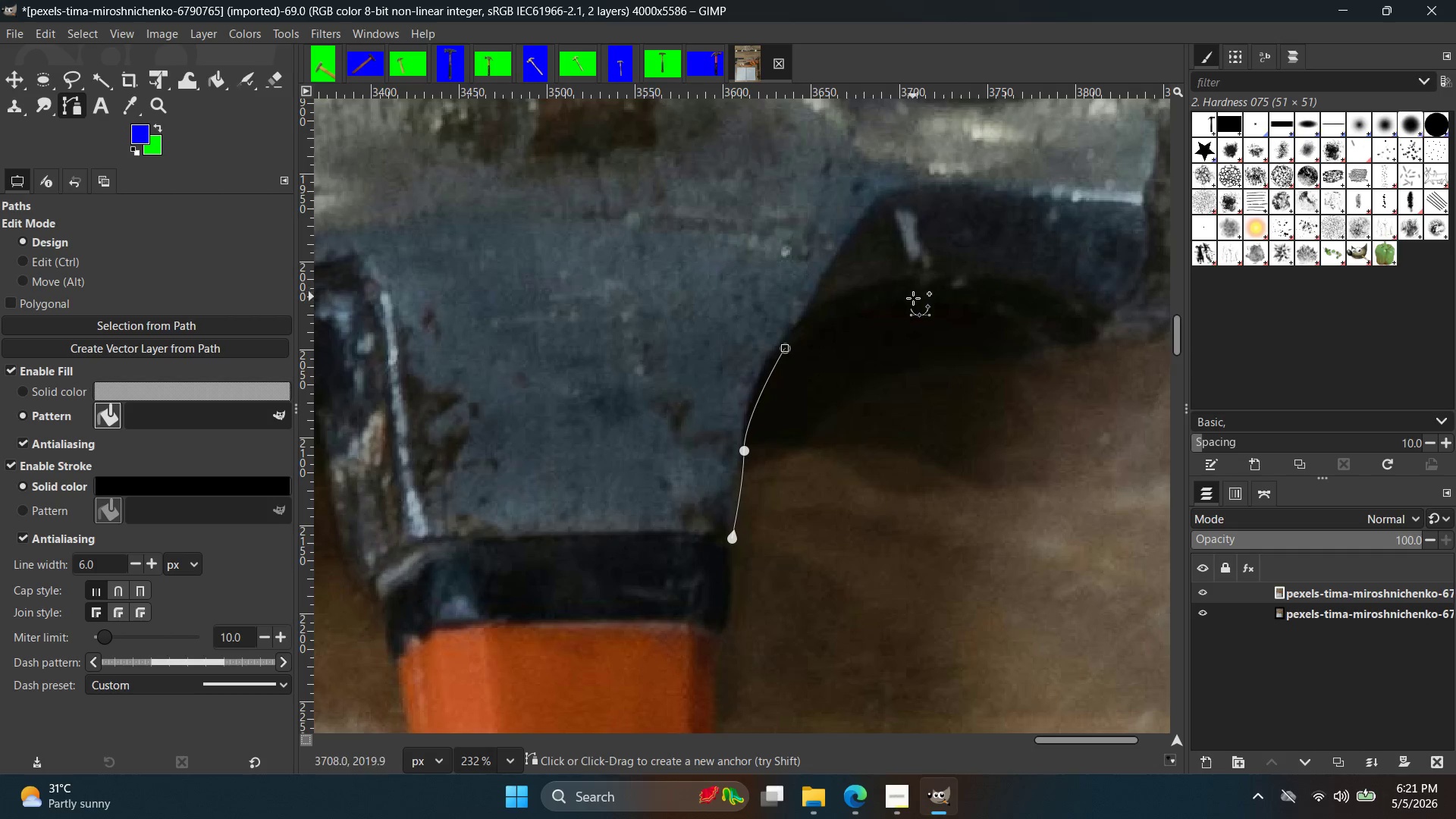 
left_click_drag(start_coordinate=[920, 303], to_coordinate=[1002, 318])
 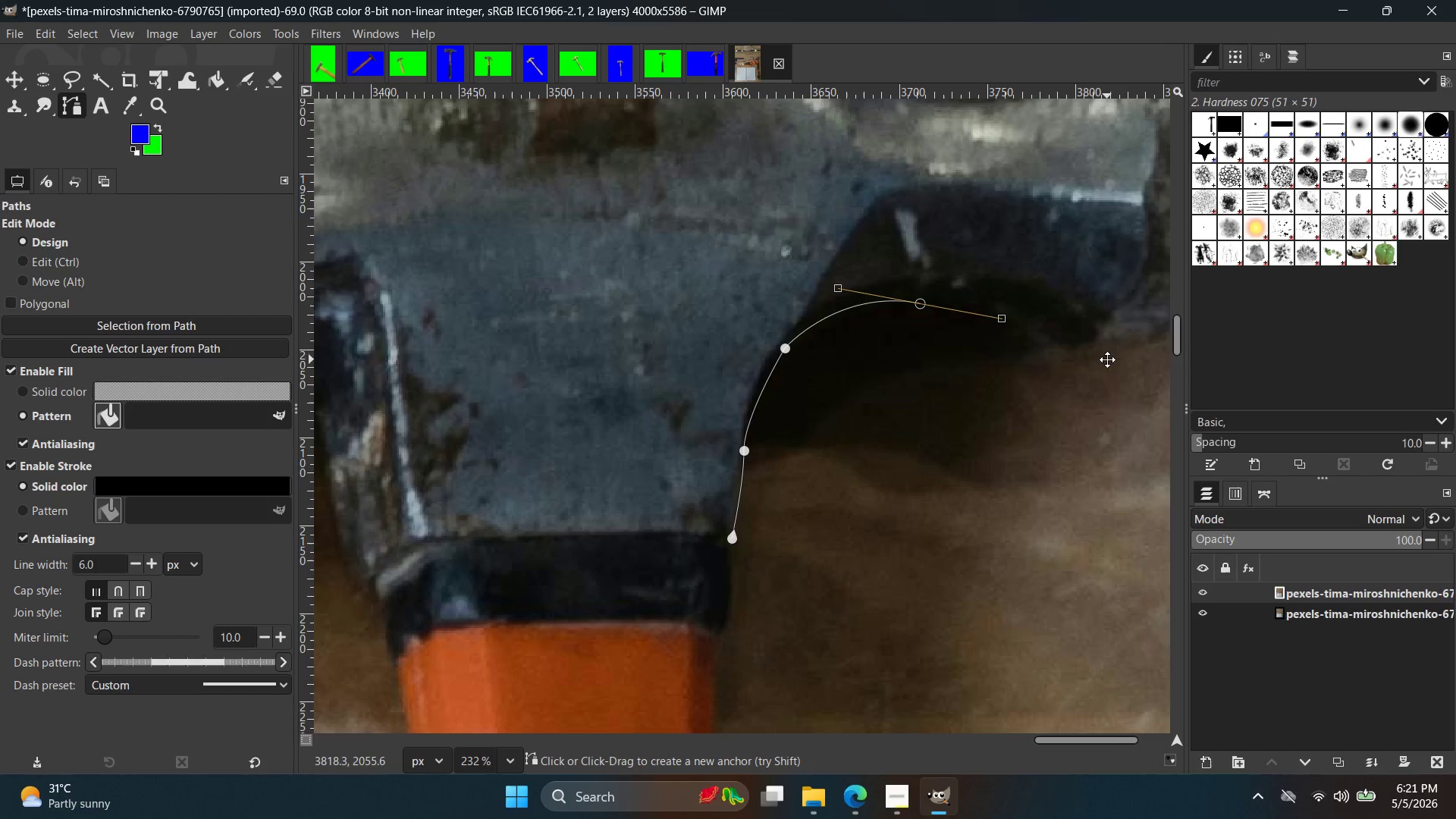 
key(Space)
 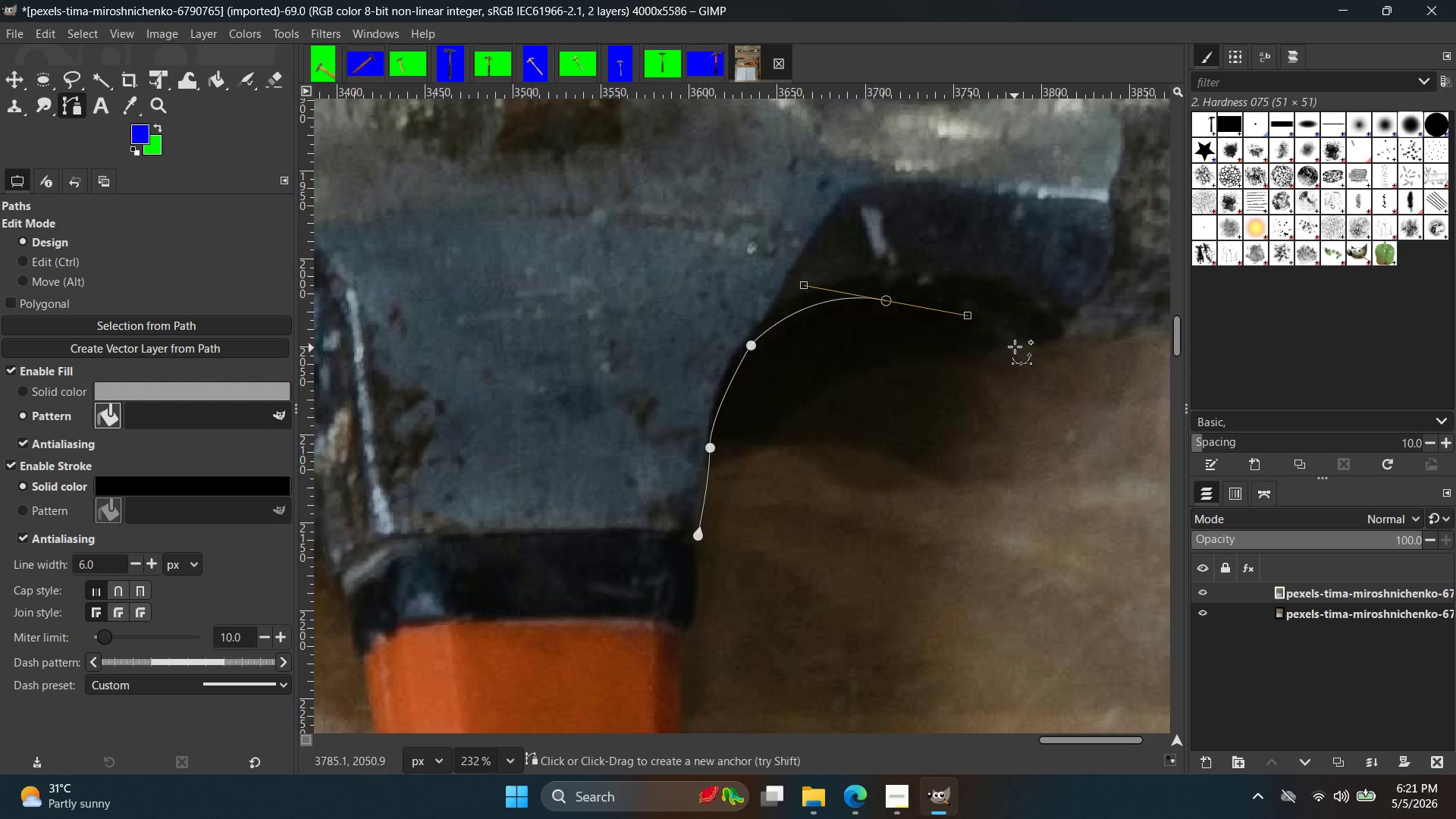 
left_click_drag(start_coordinate=[1017, 344], to_coordinate=[1061, 356])
 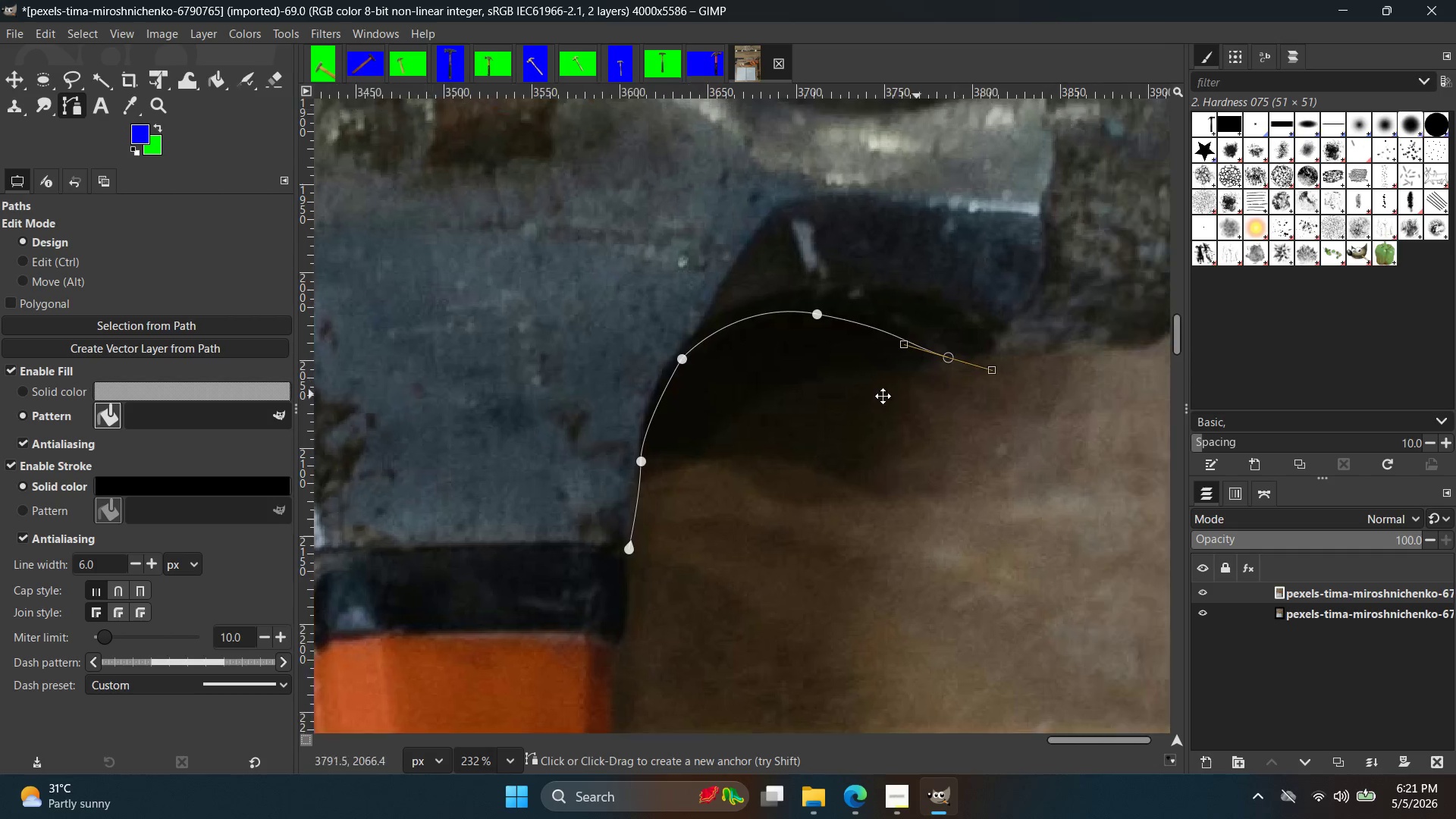 
hold_key(key=Space, duration=0.44)
 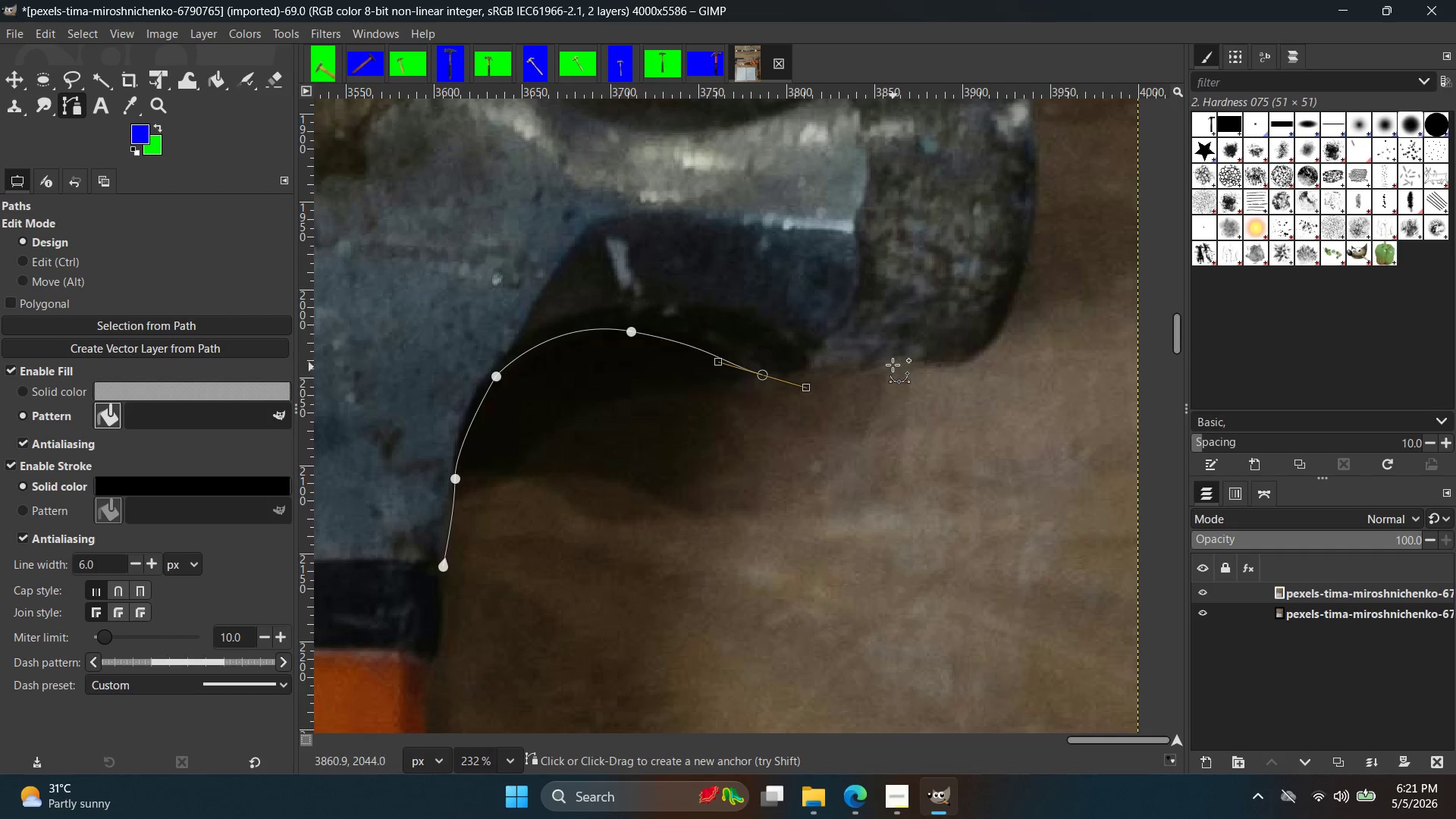 
left_click_drag(start_coordinate=[893, 362], to_coordinate=[919, 347])
 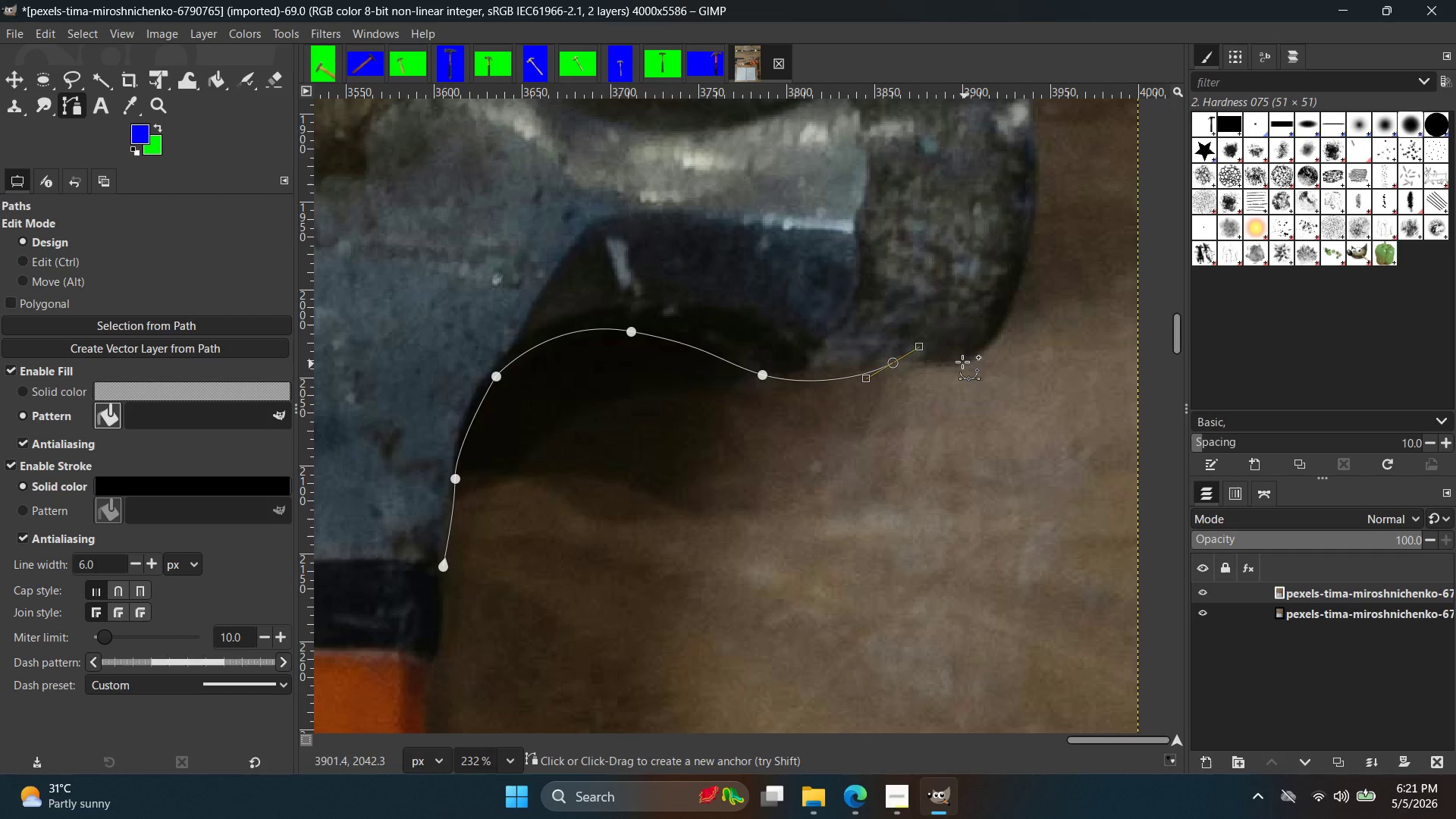 
left_click_drag(start_coordinate=[962, 361], to_coordinate=[994, 340])
 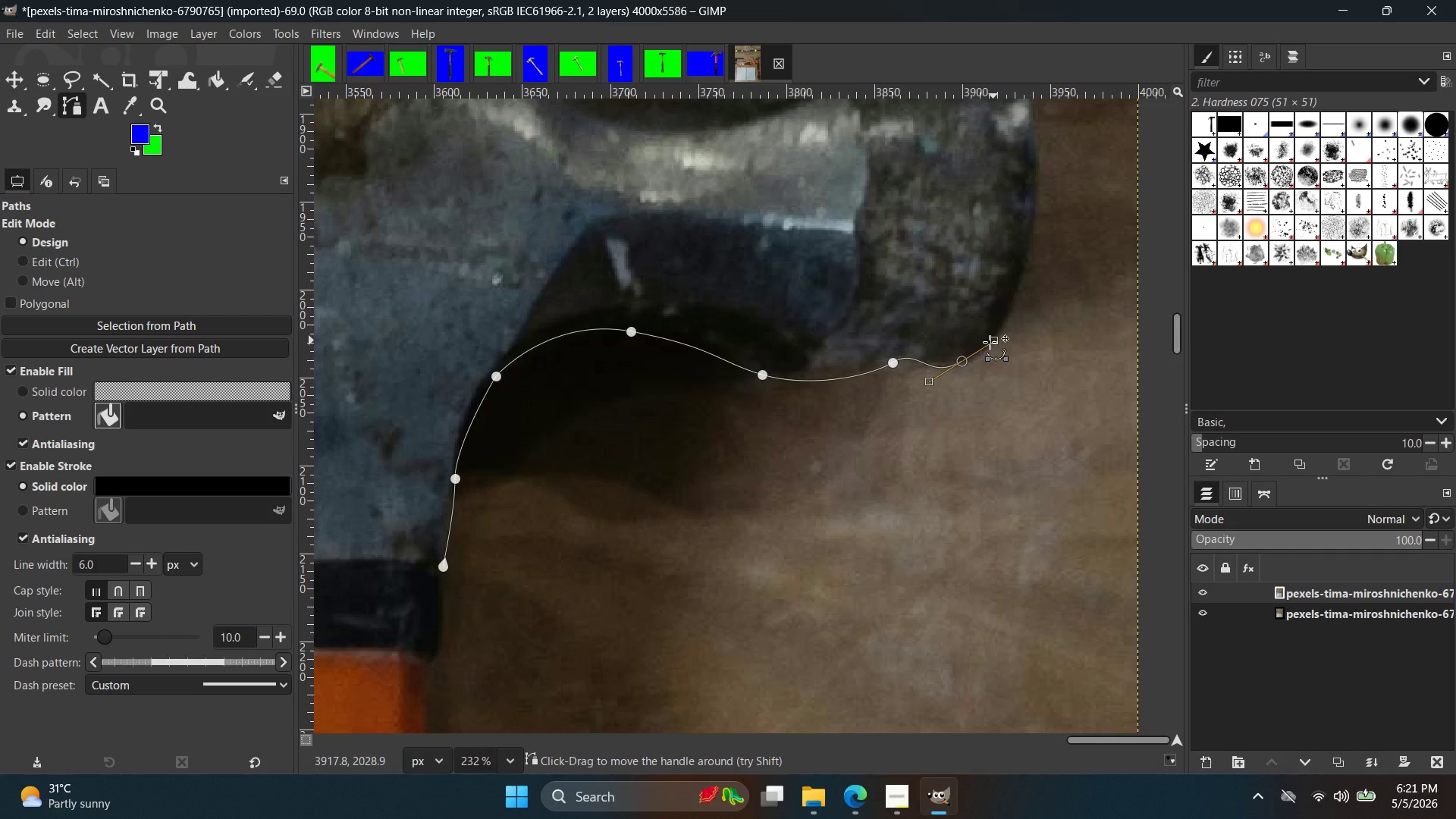 
hold_key(key=Space, duration=0.44)
 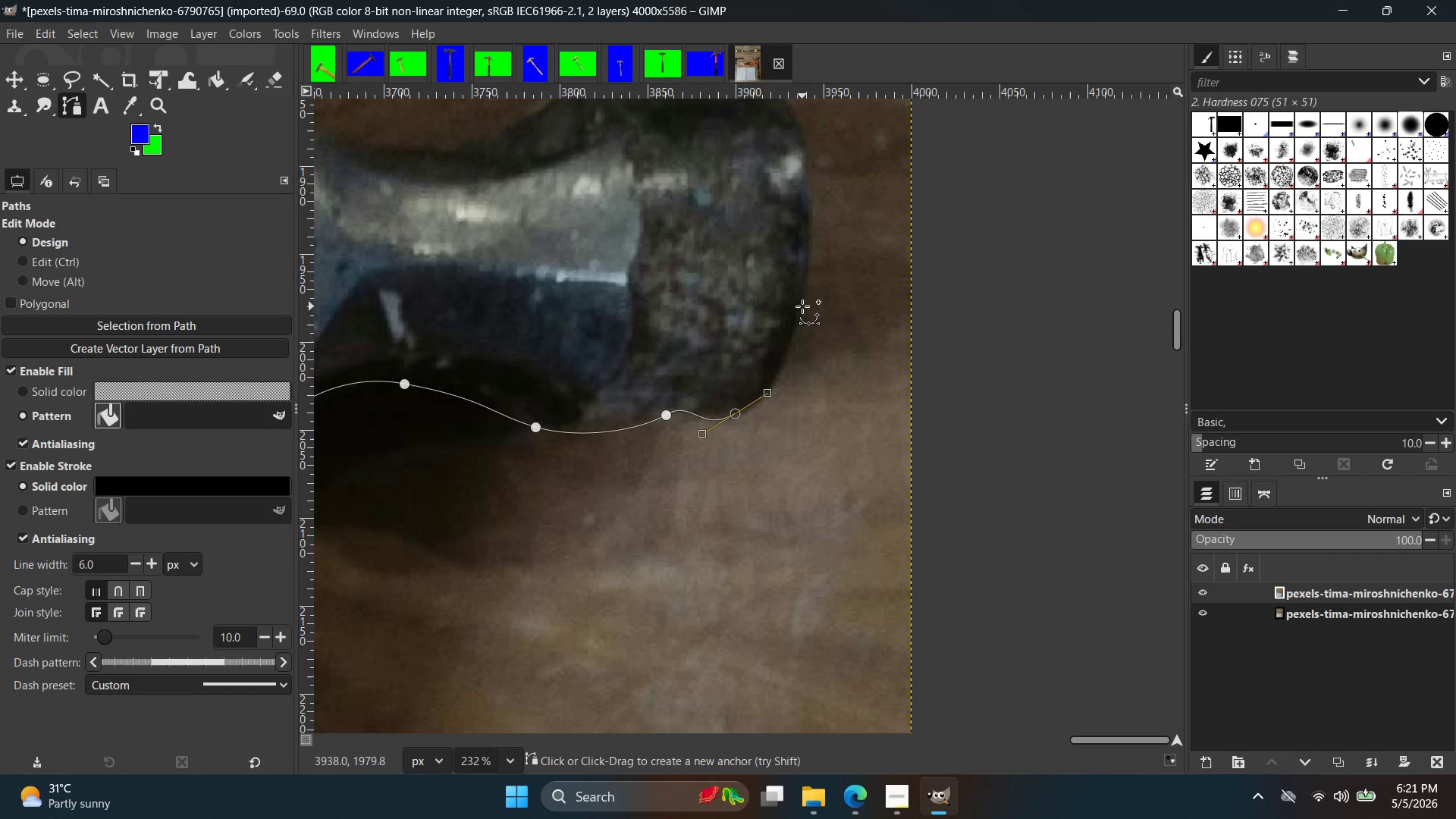 
left_click_drag(start_coordinate=[811, 291], to_coordinate=[808, 231])
 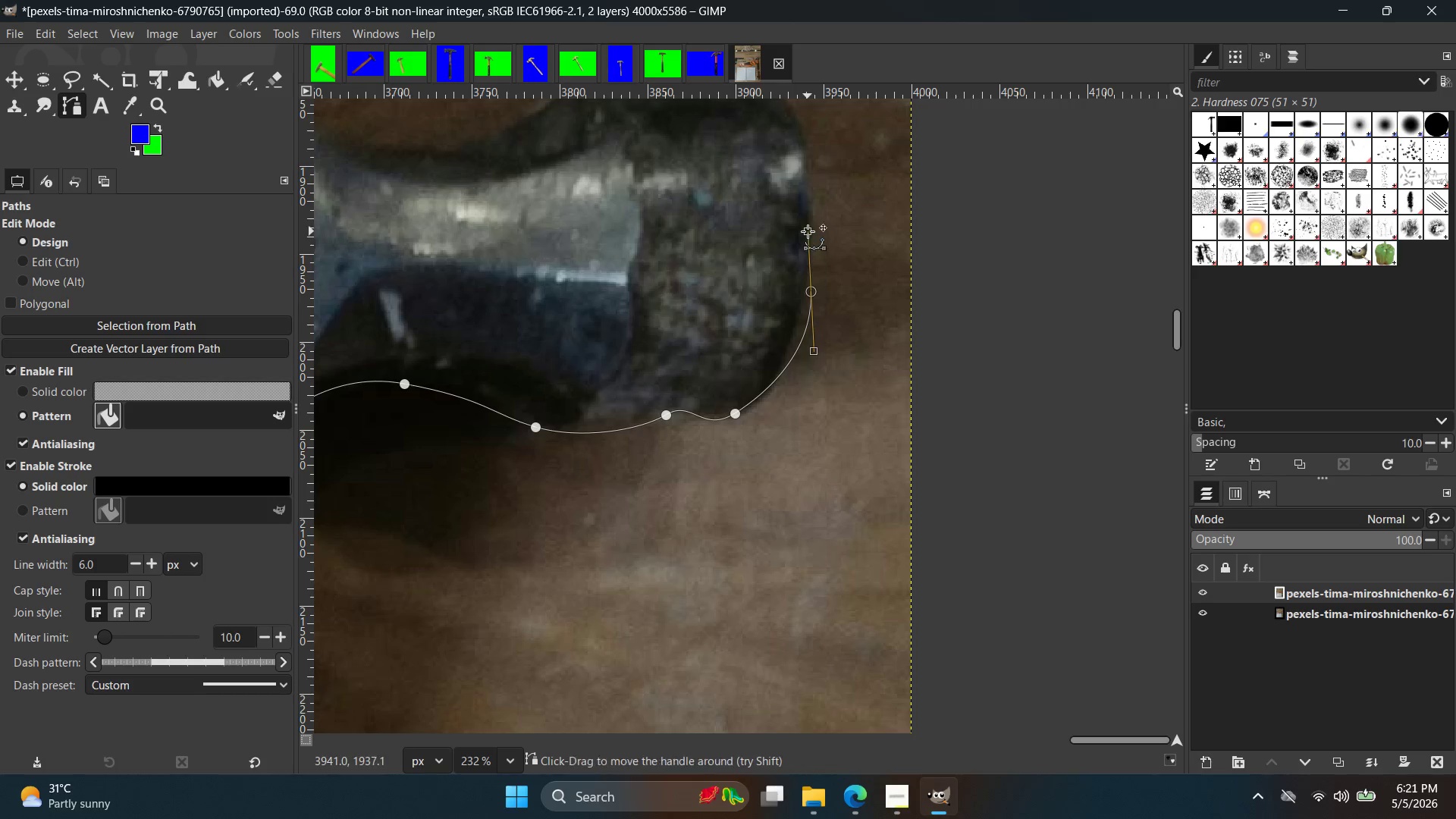 
key(Control+ControlLeft)
 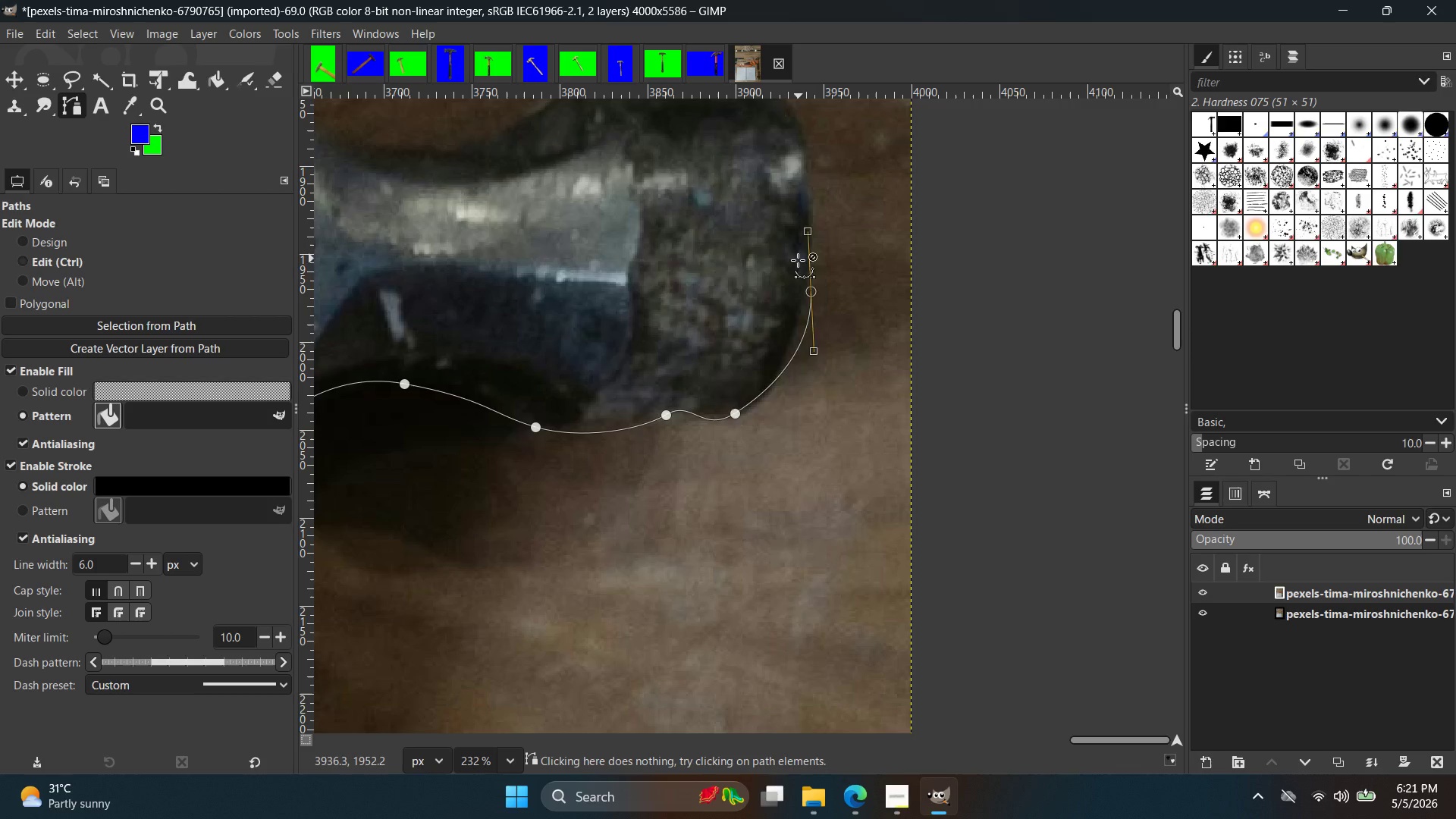 
key(Control+Z)
 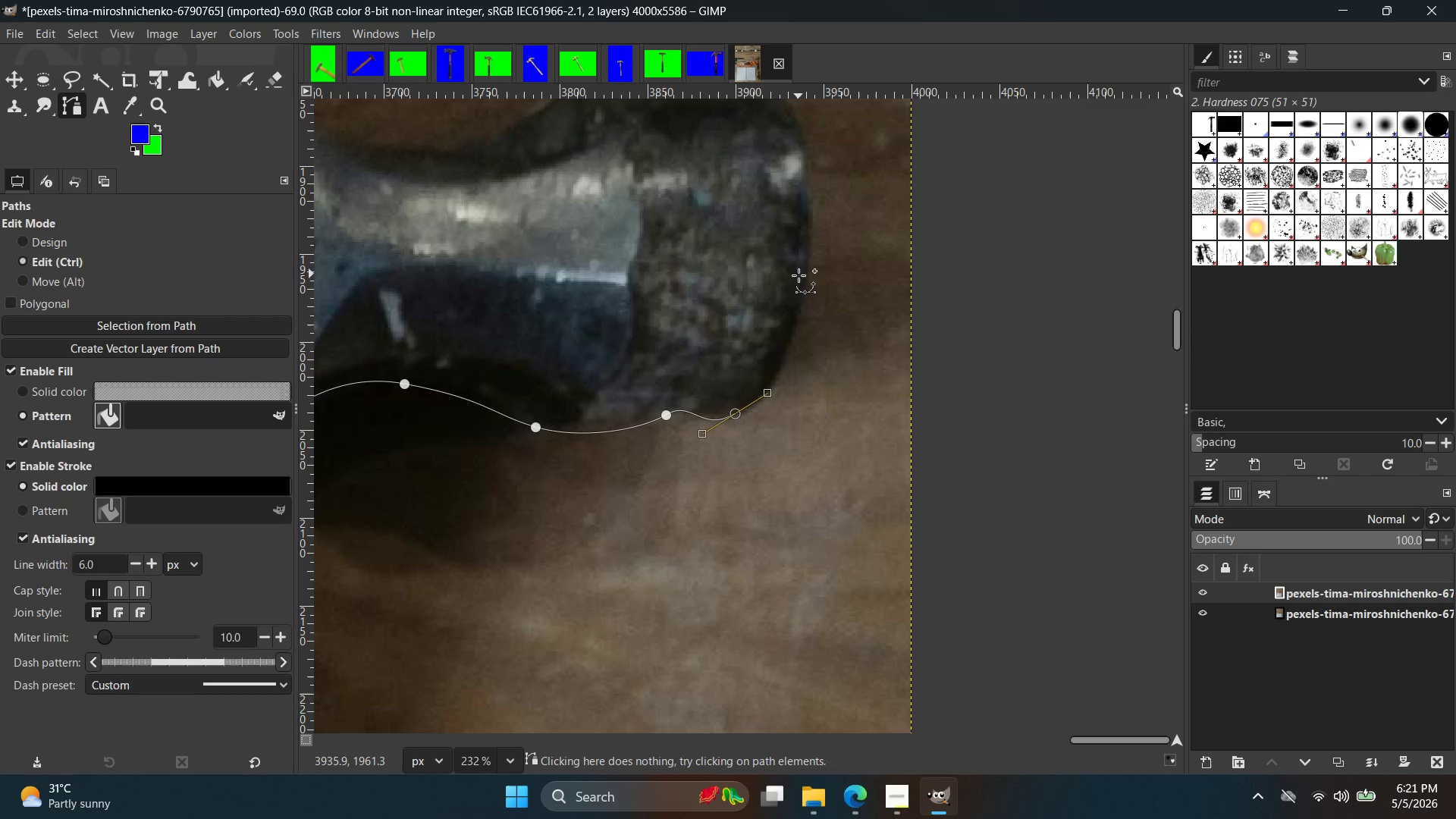 
left_click_drag(start_coordinate=[799, 275], to_coordinate=[808, 202])
 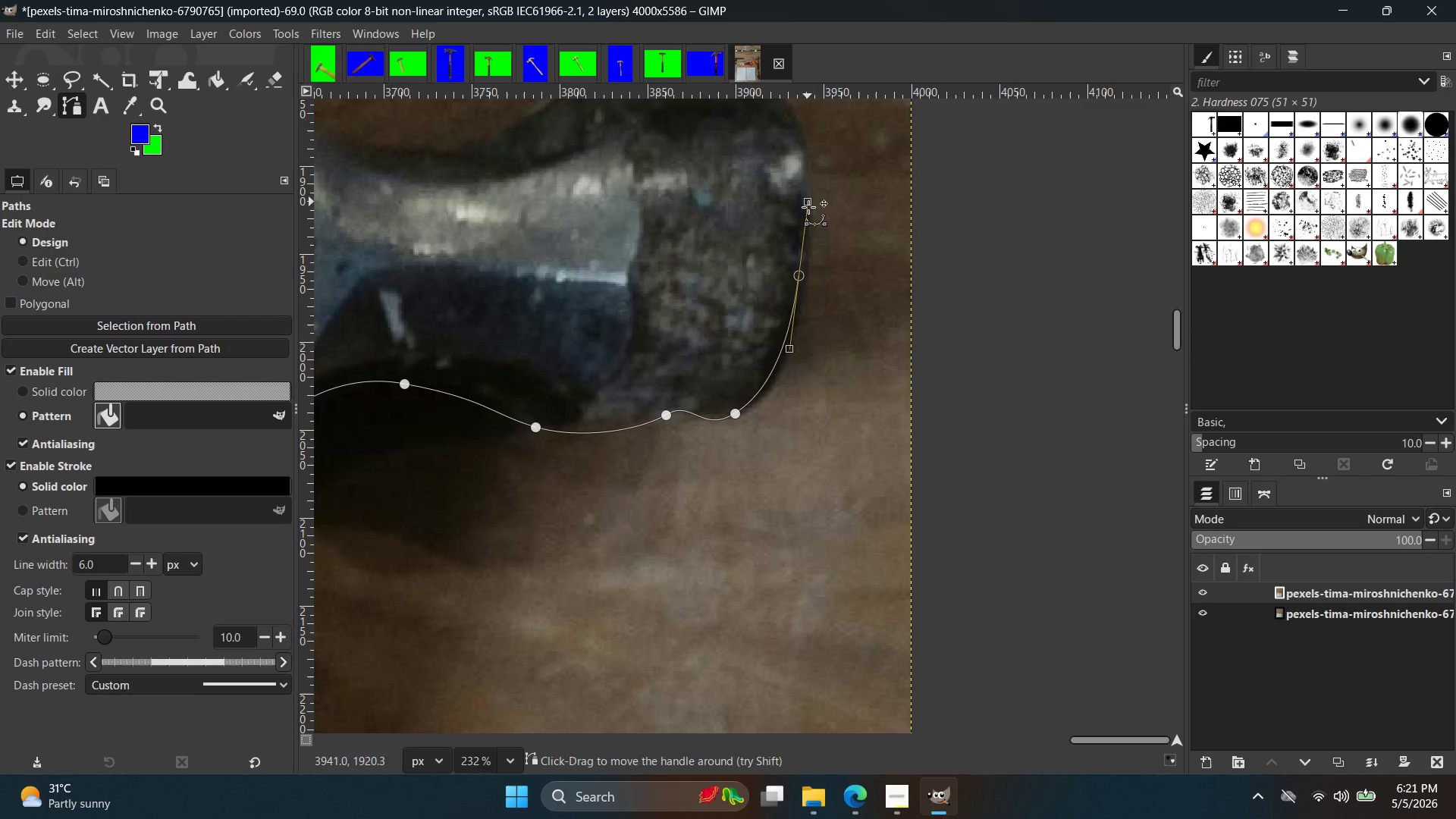 
key(Control+ControlLeft)
 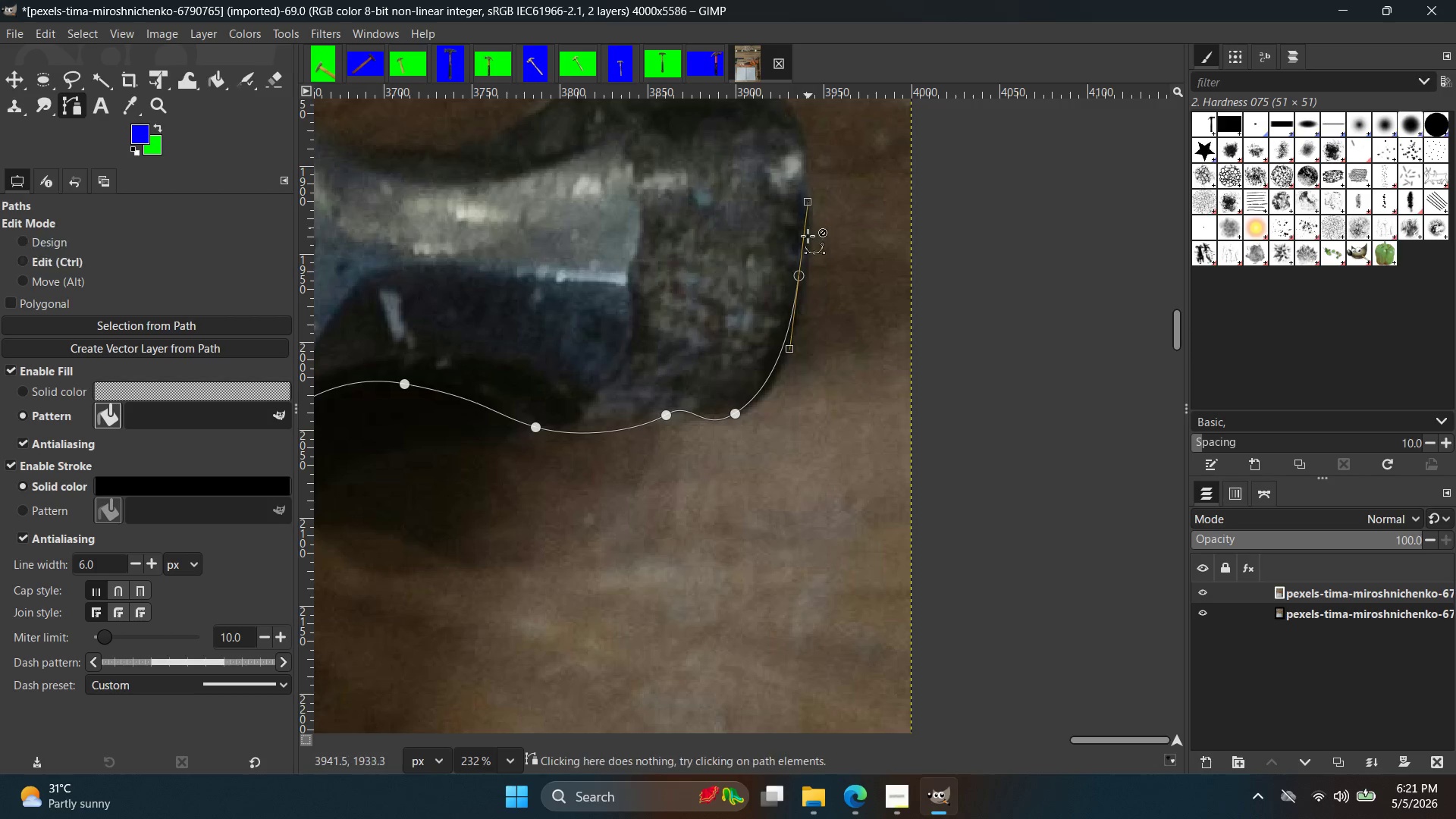 
key(Control+Z)
 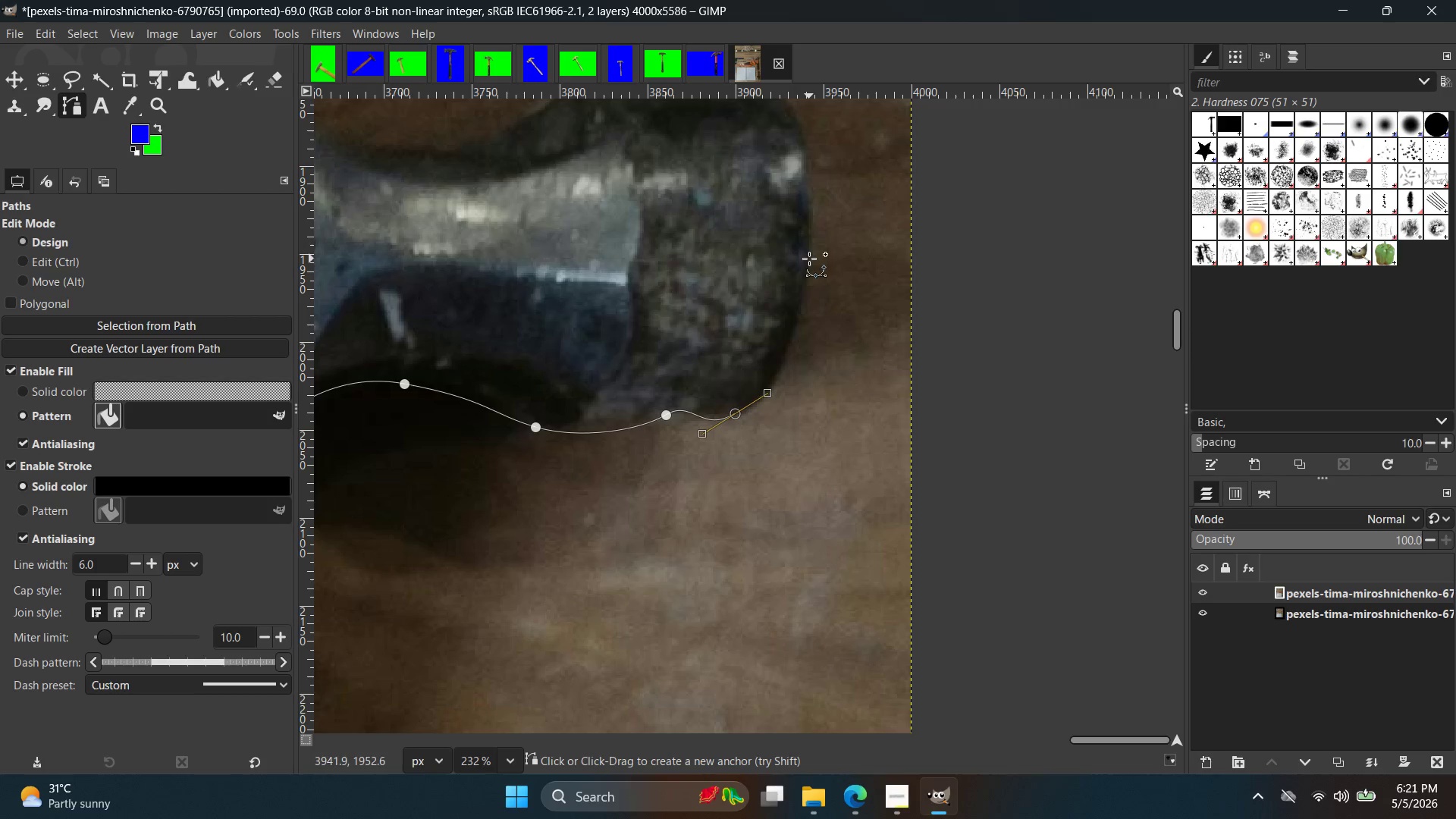 
left_click_drag(start_coordinate=[809, 259], to_coordinate=[808, 186])
 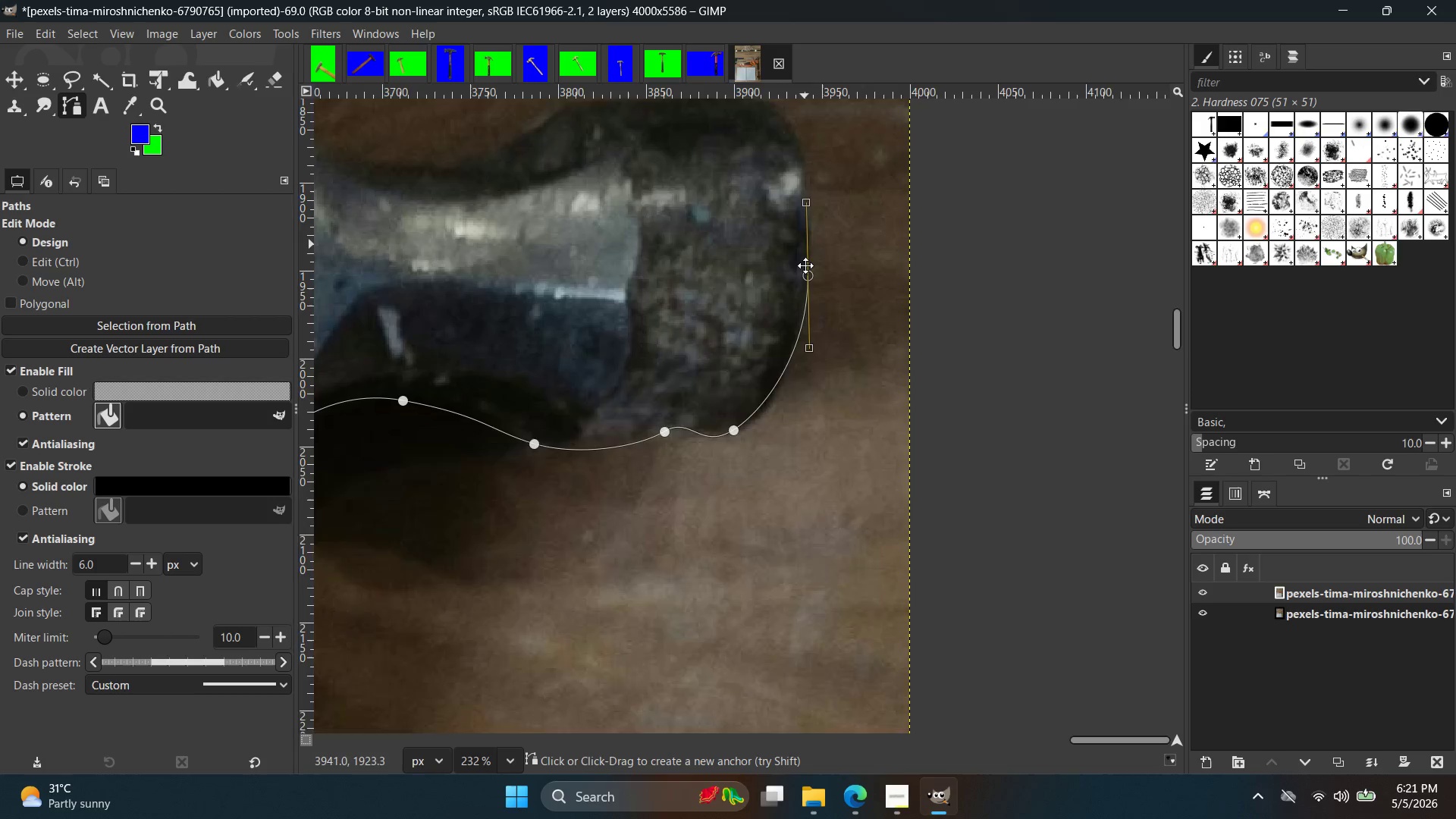 
hold_key(key=Space, duration=0.34)
 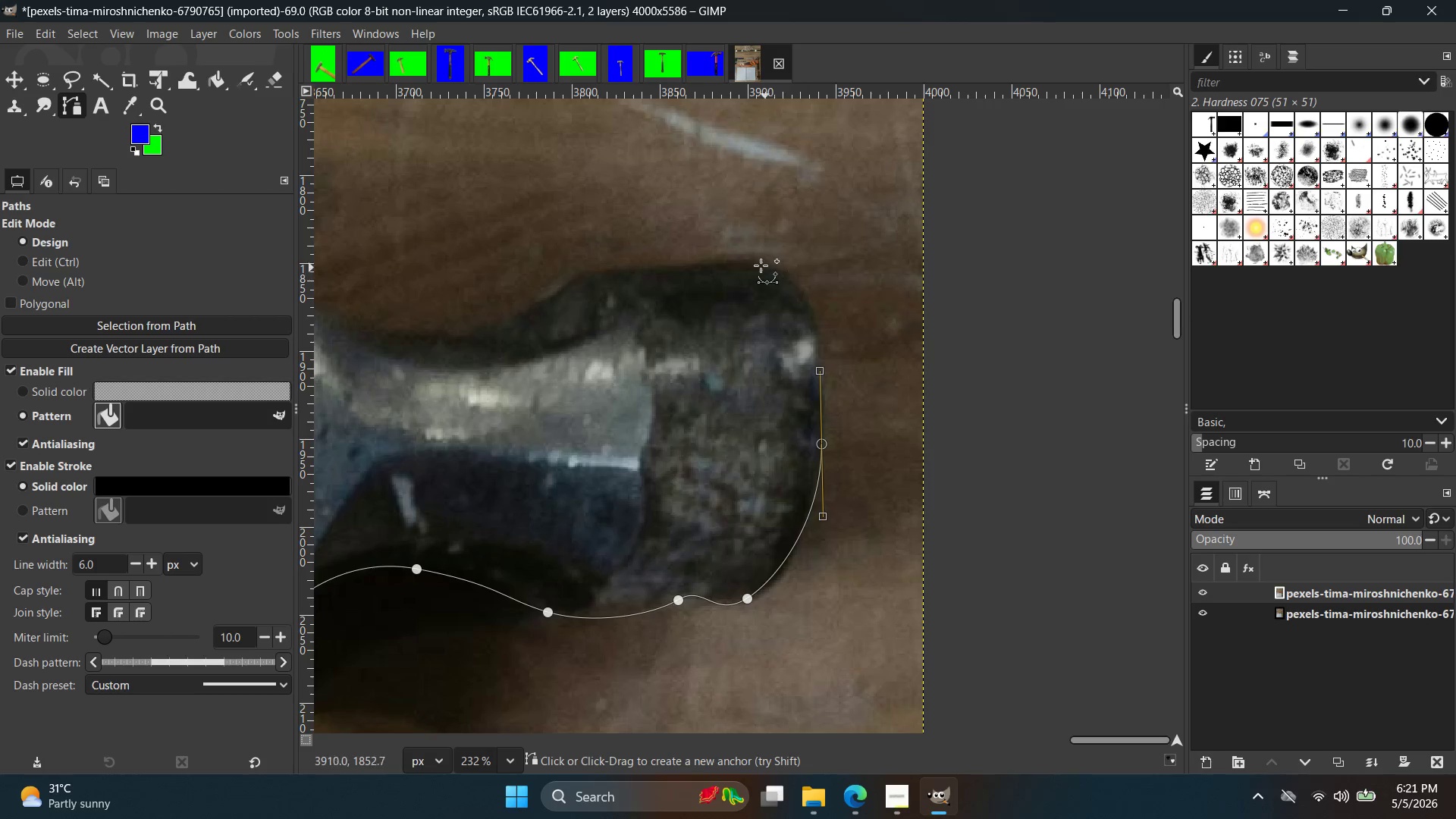 
left_click_drag(start_coordinate=[753, 259], to_coordinate=[670, 254])
 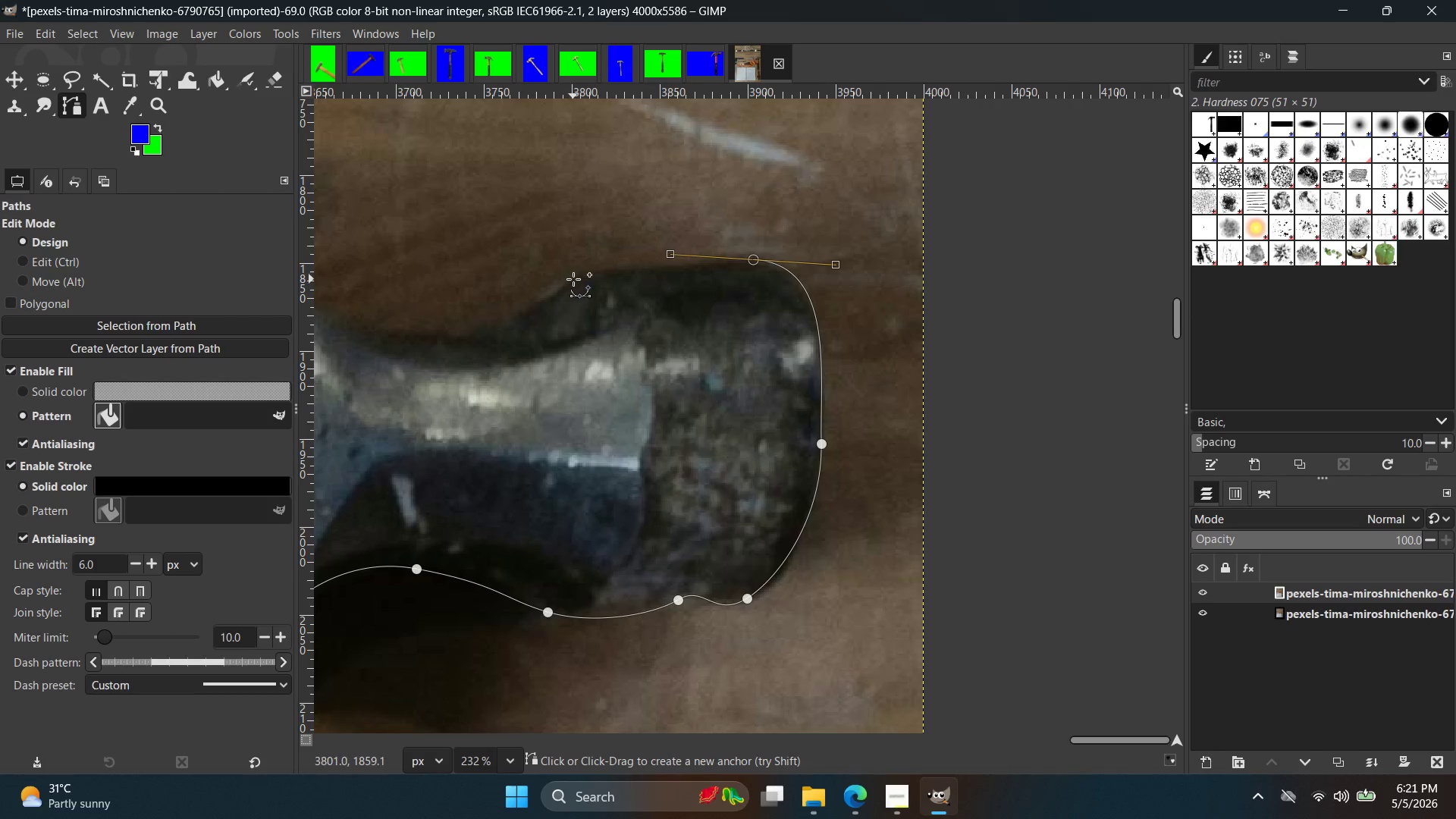 
left_click_drag(start_coordinate=[573, 279], to_coordinate=[561, 279])
 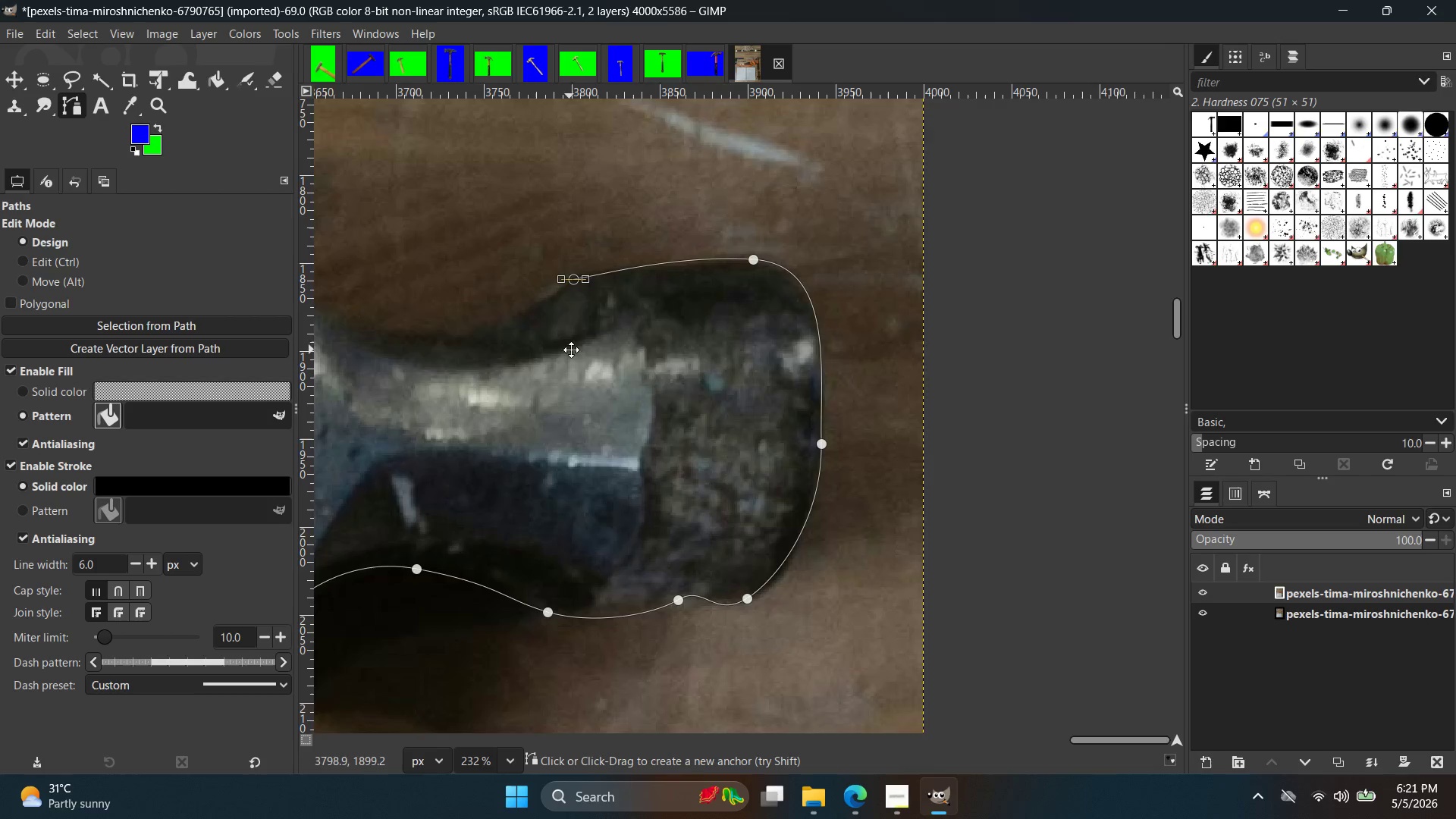 
hold_key(key=Space, duration=0.39)
 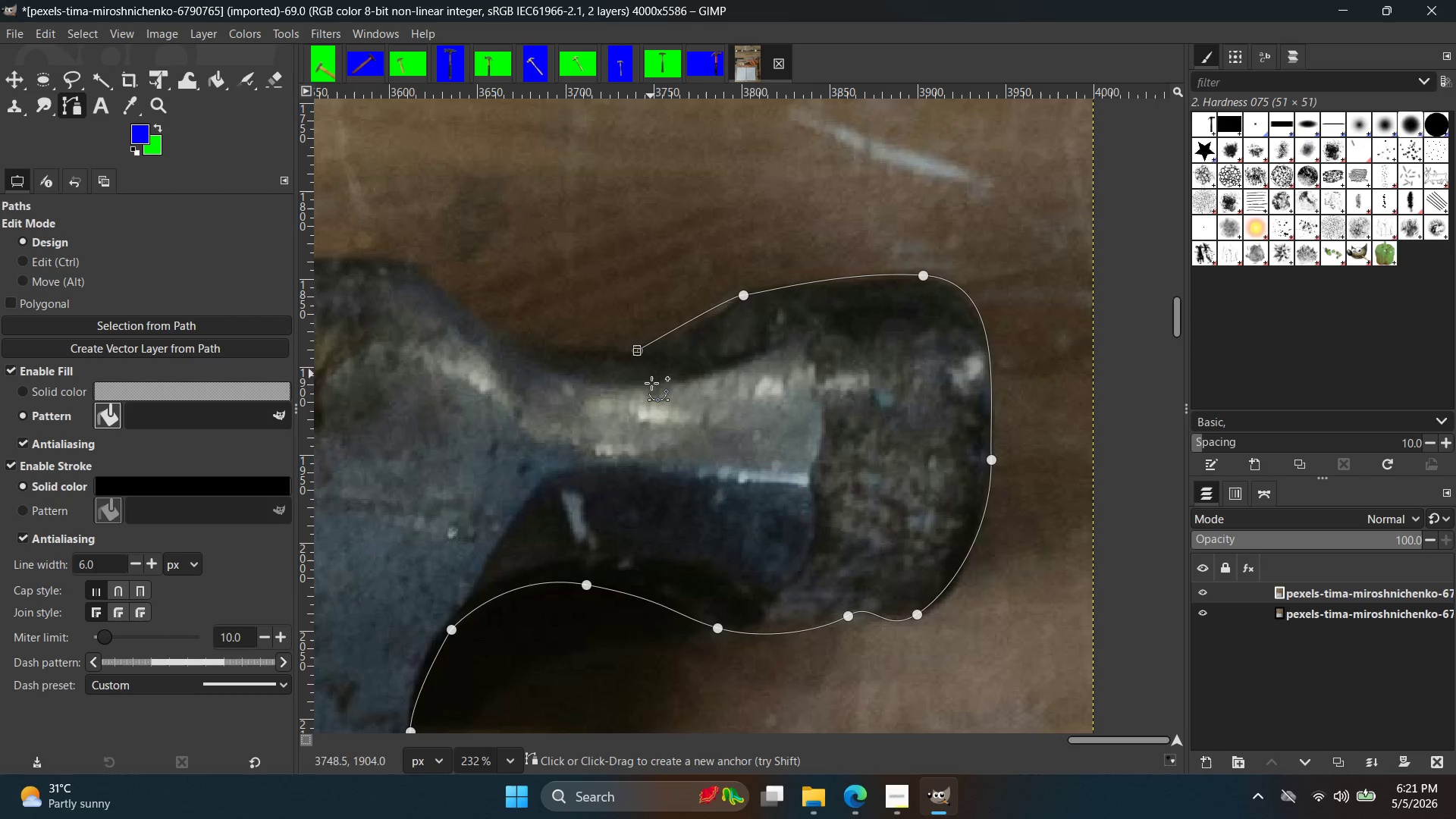 
hold_key(key=Space, duration=0.41)
 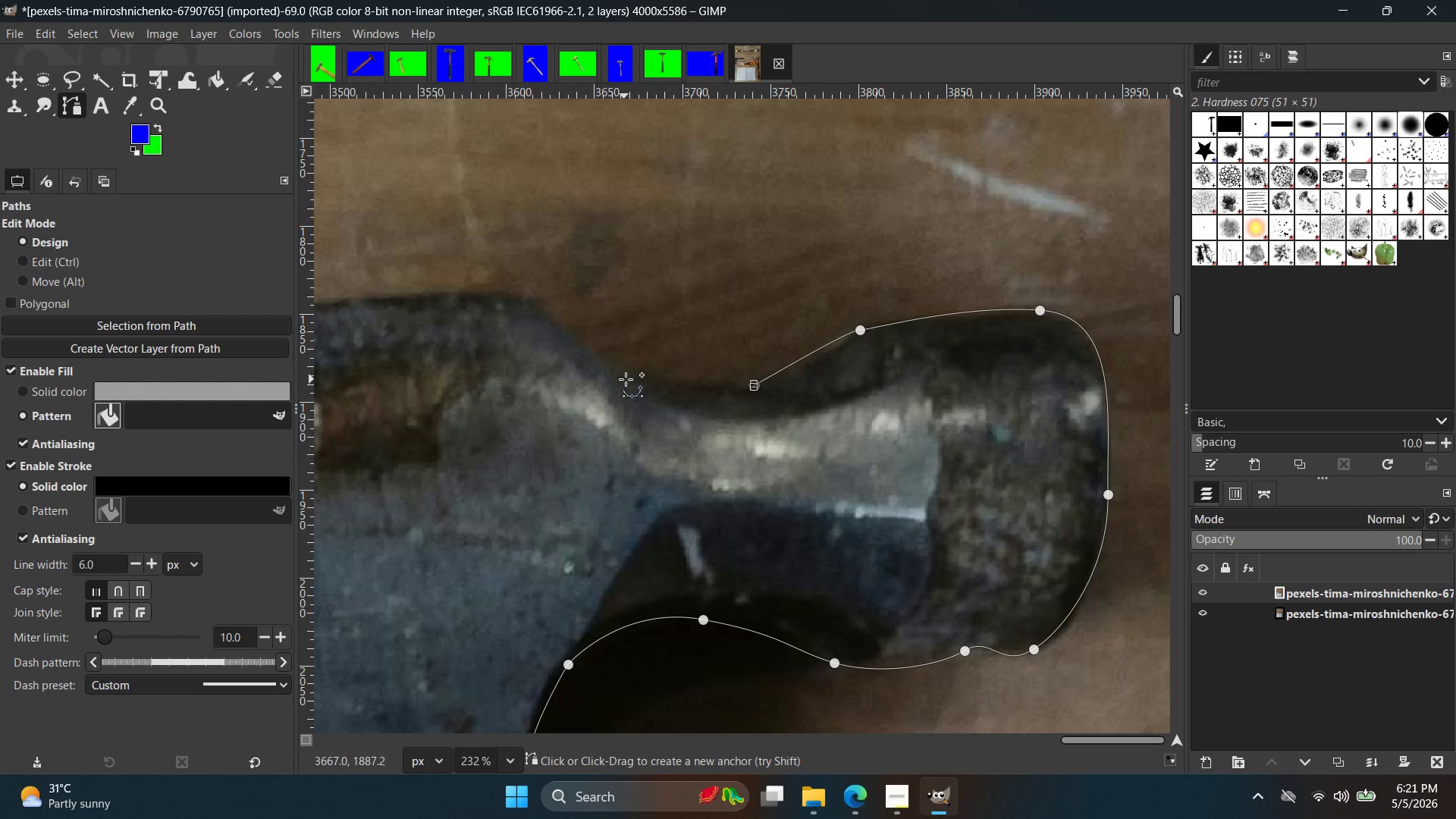 
left_click_drag(start_coordinate=[628, 378], to_coordinate=[603, 337])
 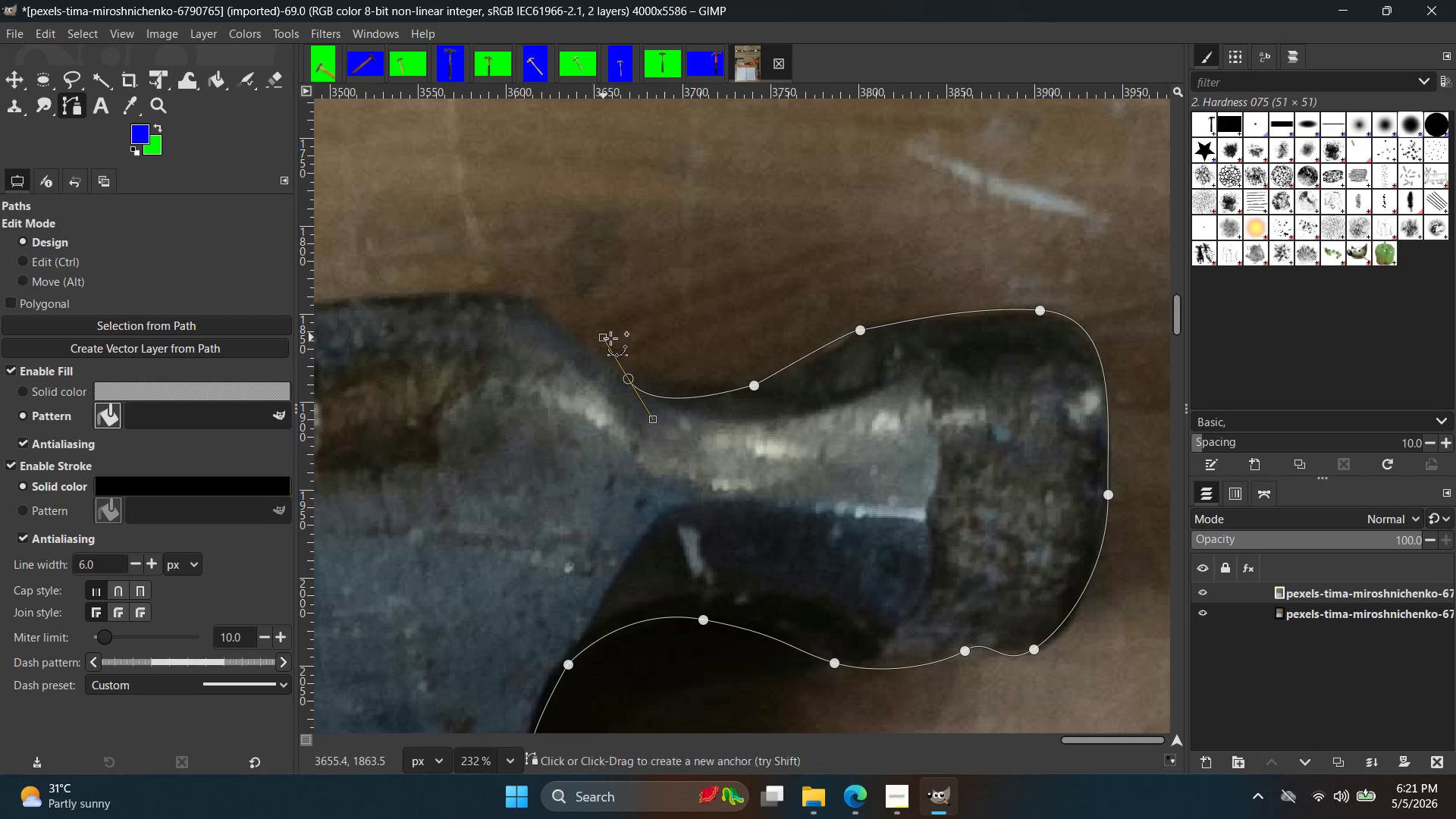 
key(Control+ControlLeft)
 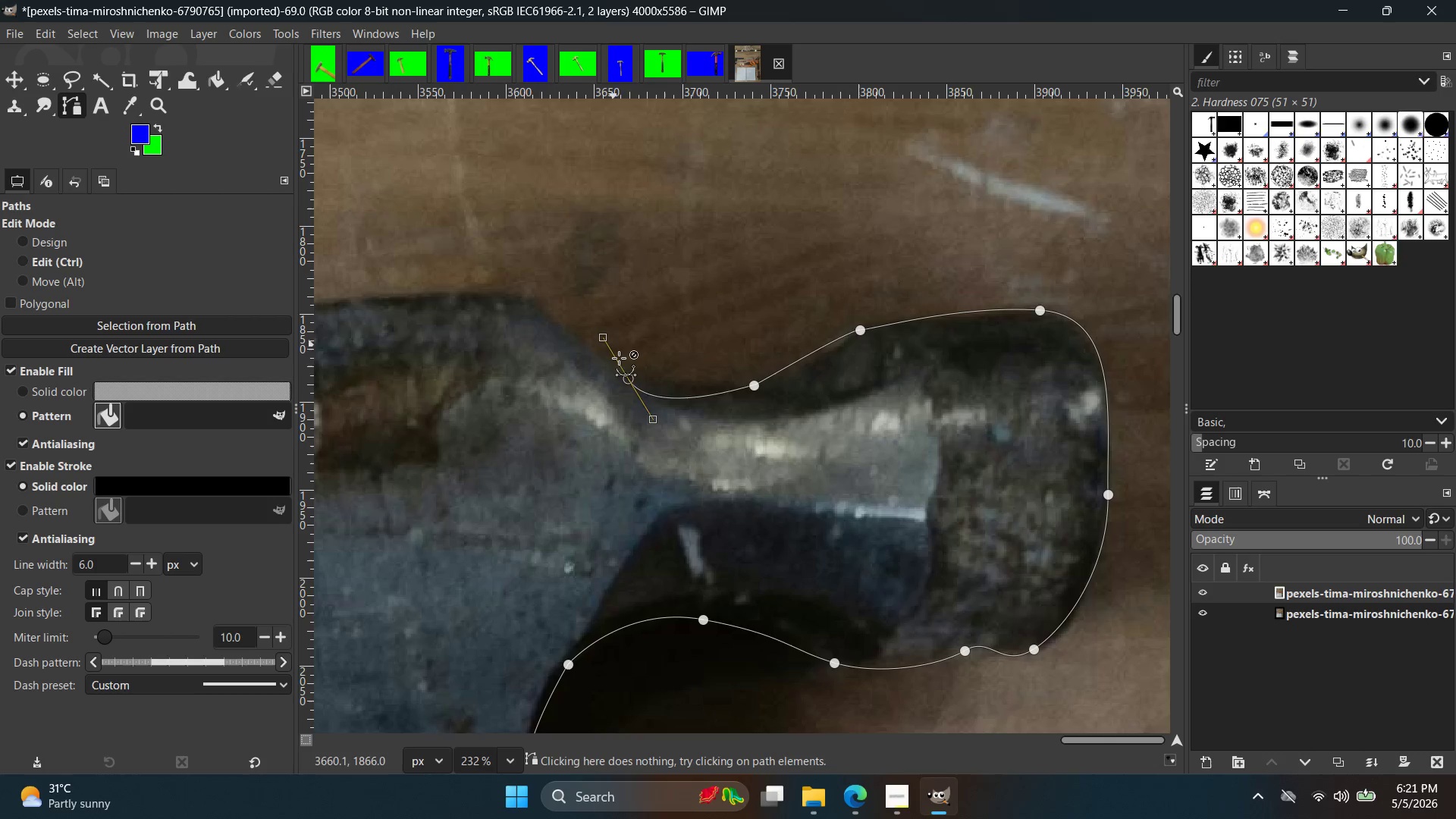 
key(Control+Z)
 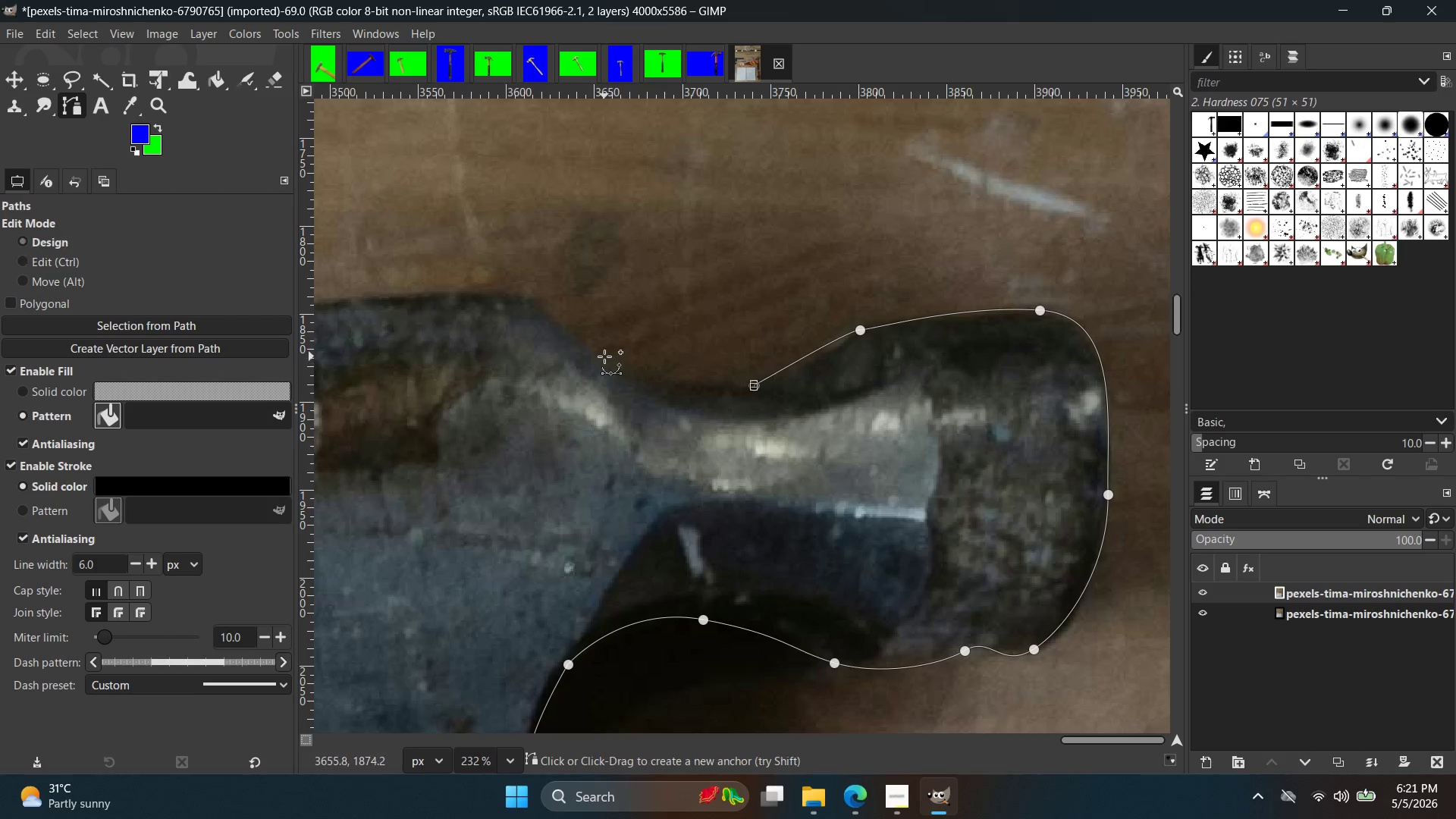 
left_click_drag(start_coordinate=[602, 355], to_coordinate=[557, 309])
 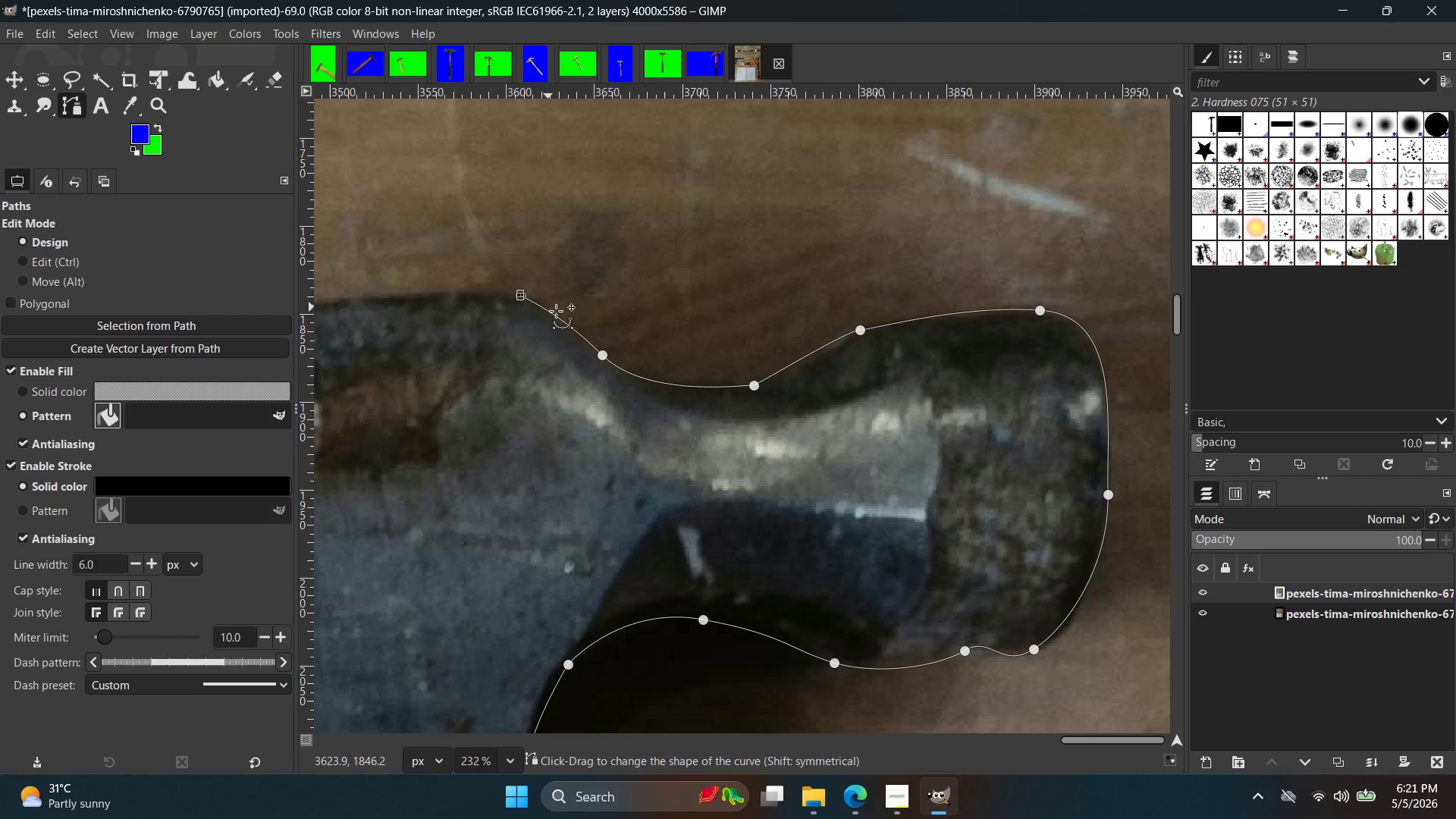 
hold_key(key=Space, duration=0.44)
 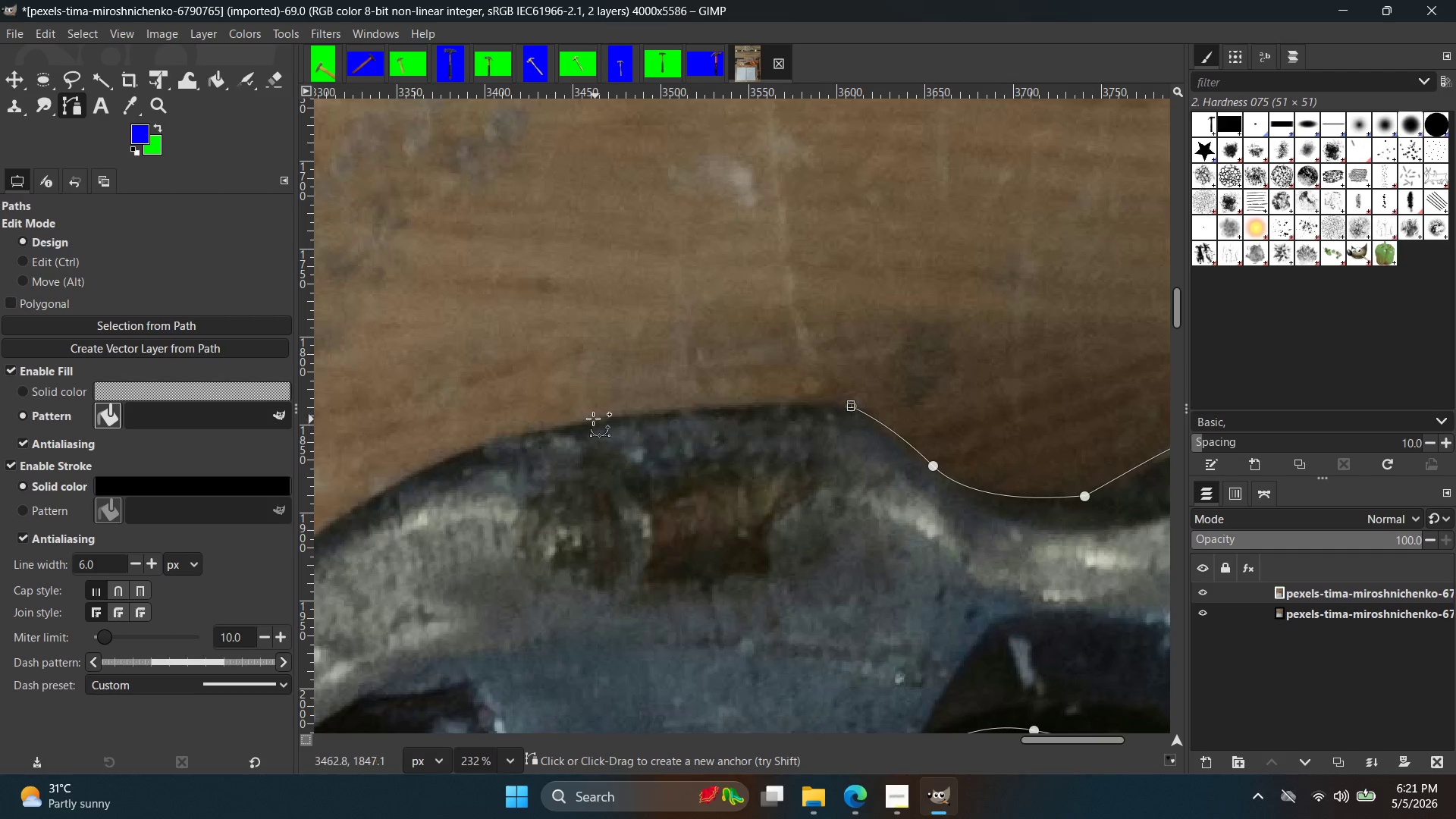 
left_click_drag(start_coordinate=[586, 418], to_coordinate=[491, 437])
 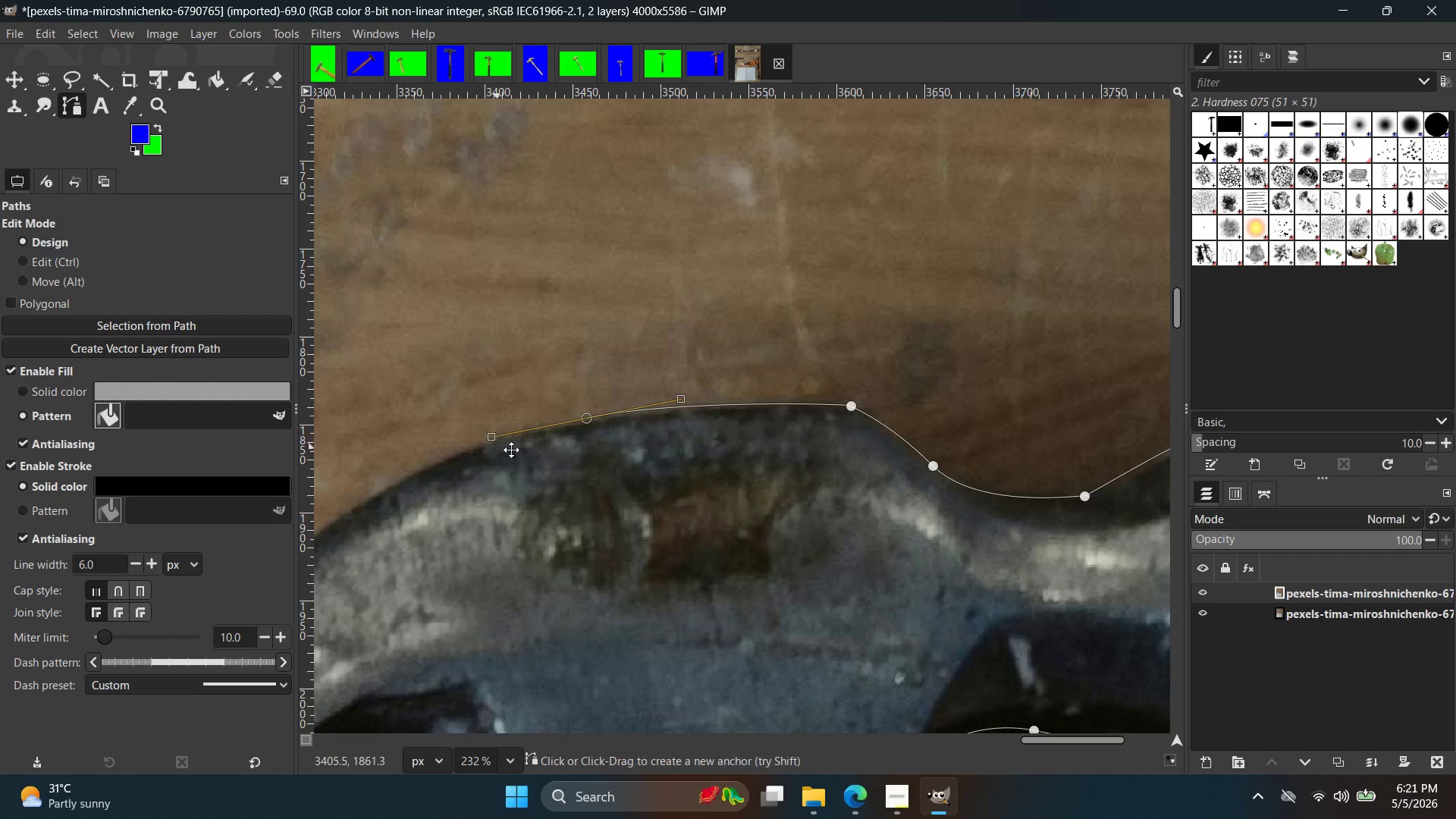 
hold_key(key=Space, duration=0.42)
 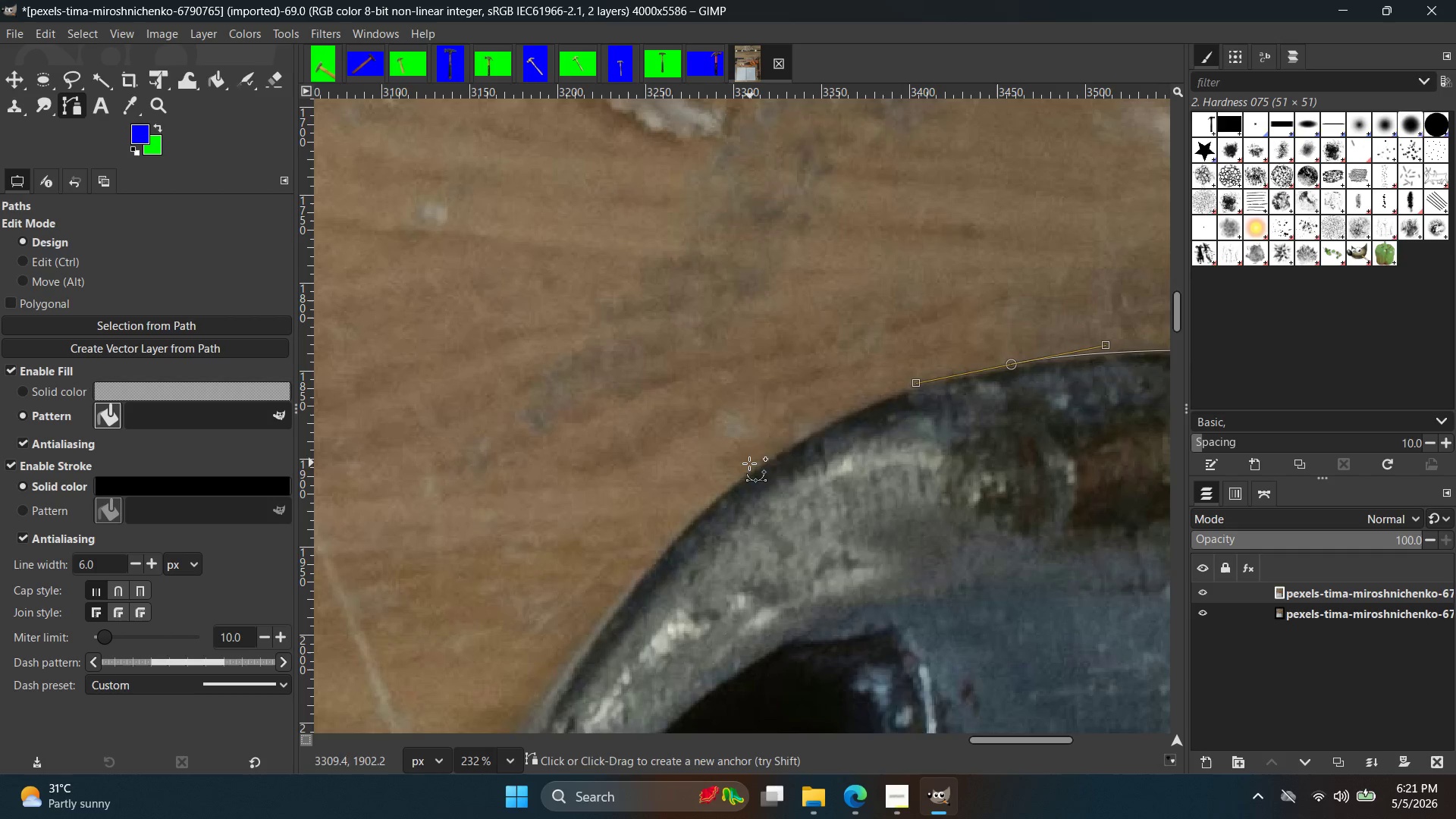 
left_click([747, 469])
 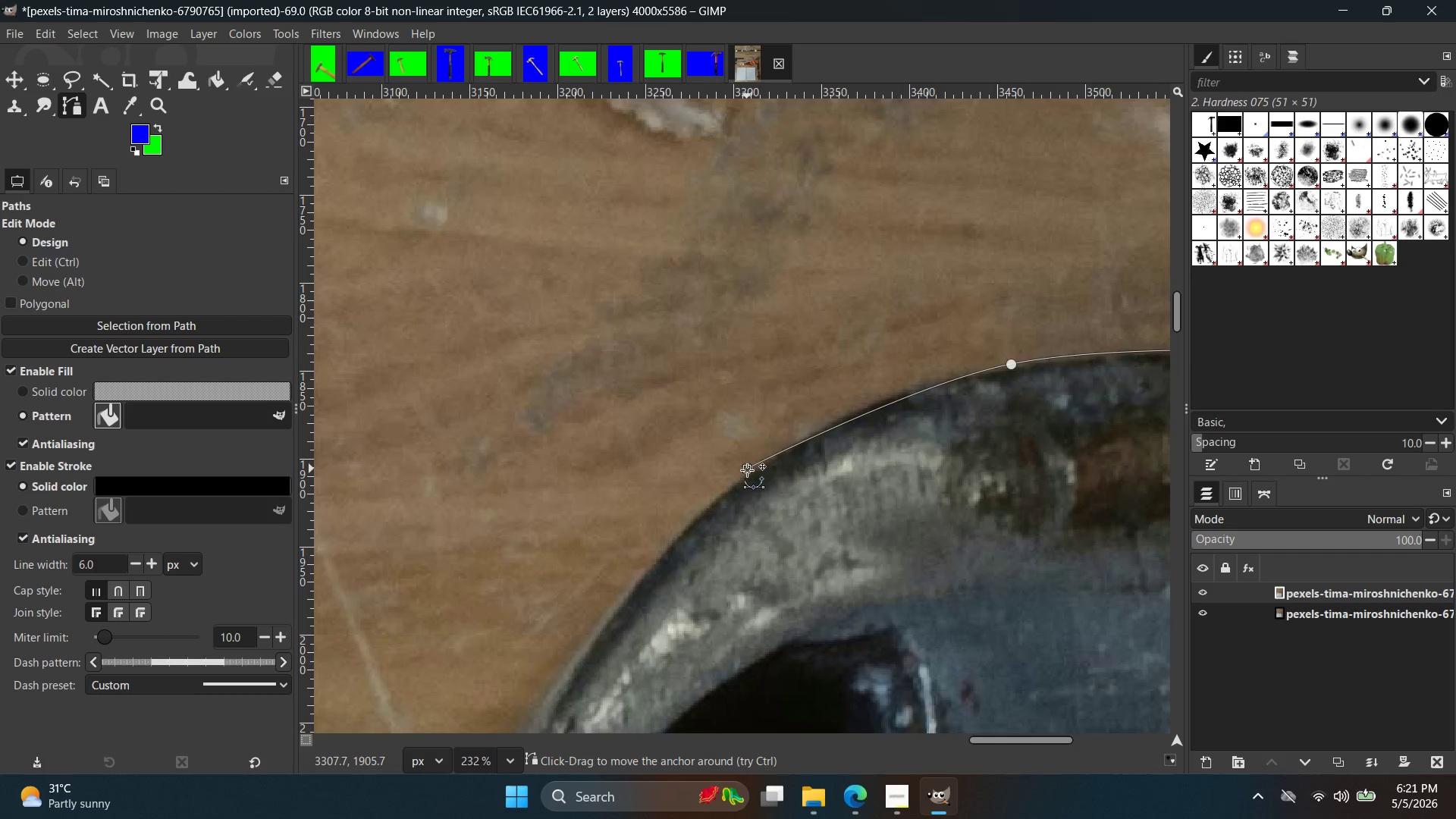 
key(Control+ControlLeft)
 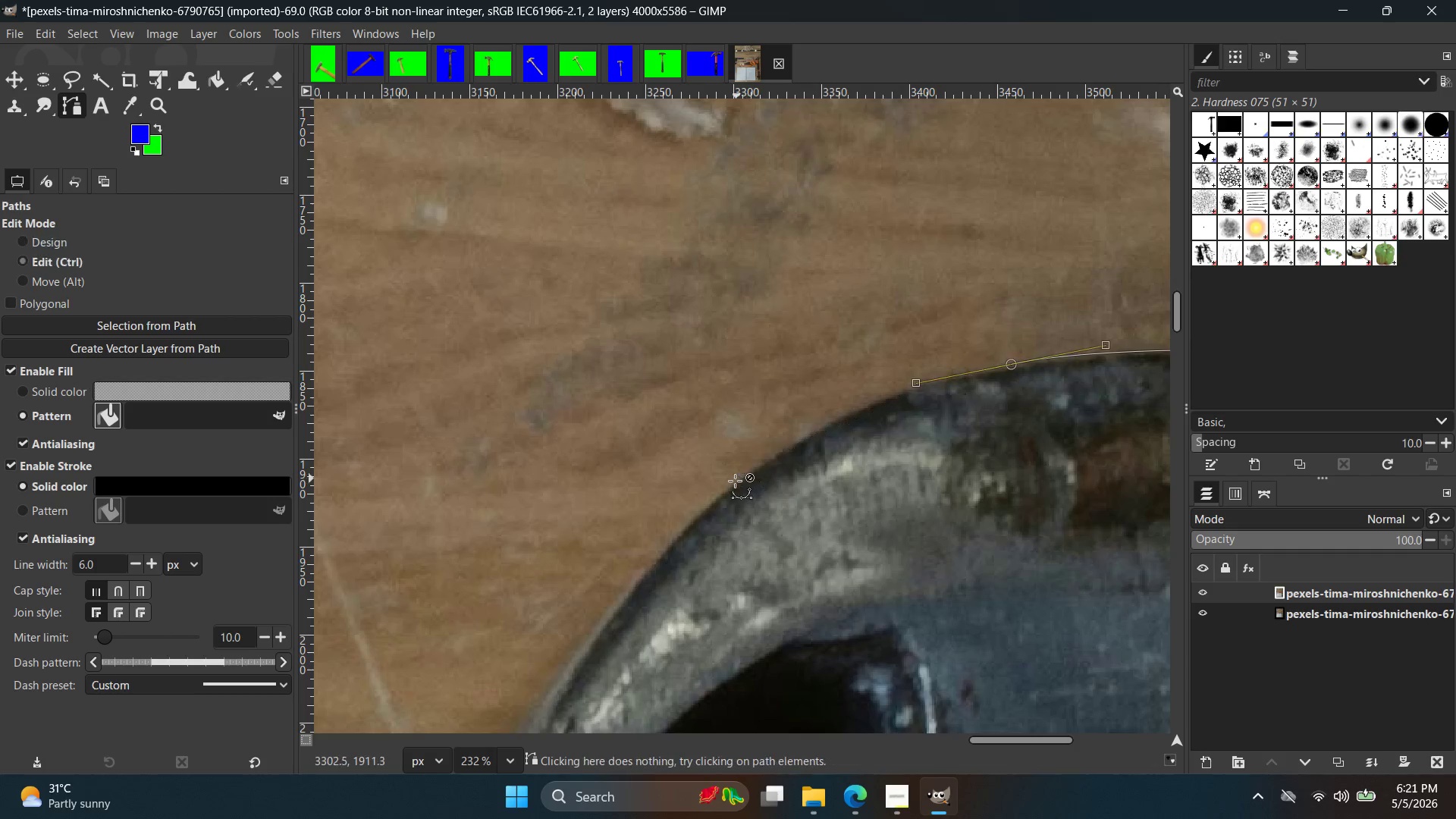 
key(Control+Z)
 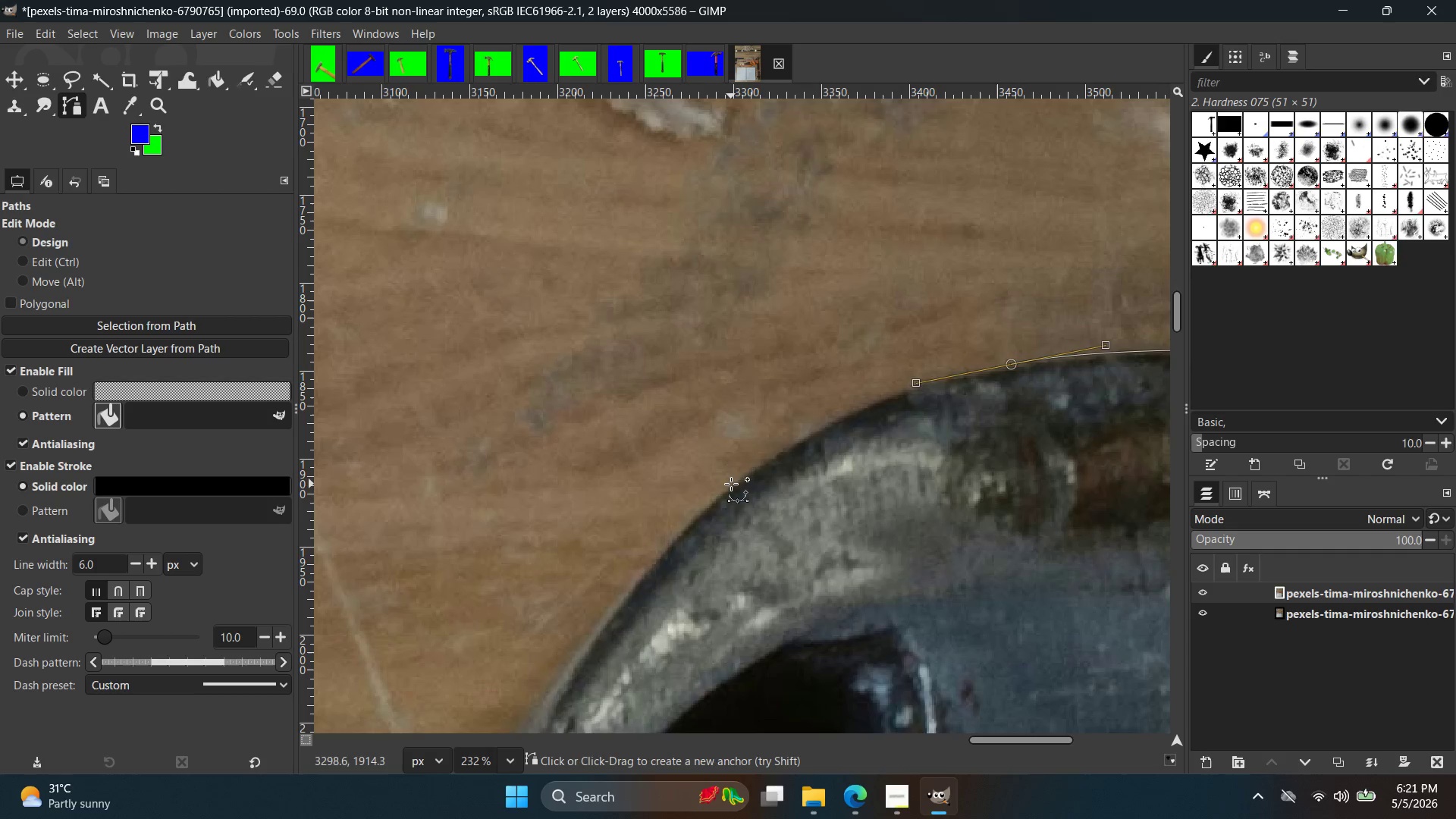 
left_click_drag(start_coordinate=[731, 484], to_coordinate=[680, 523])
 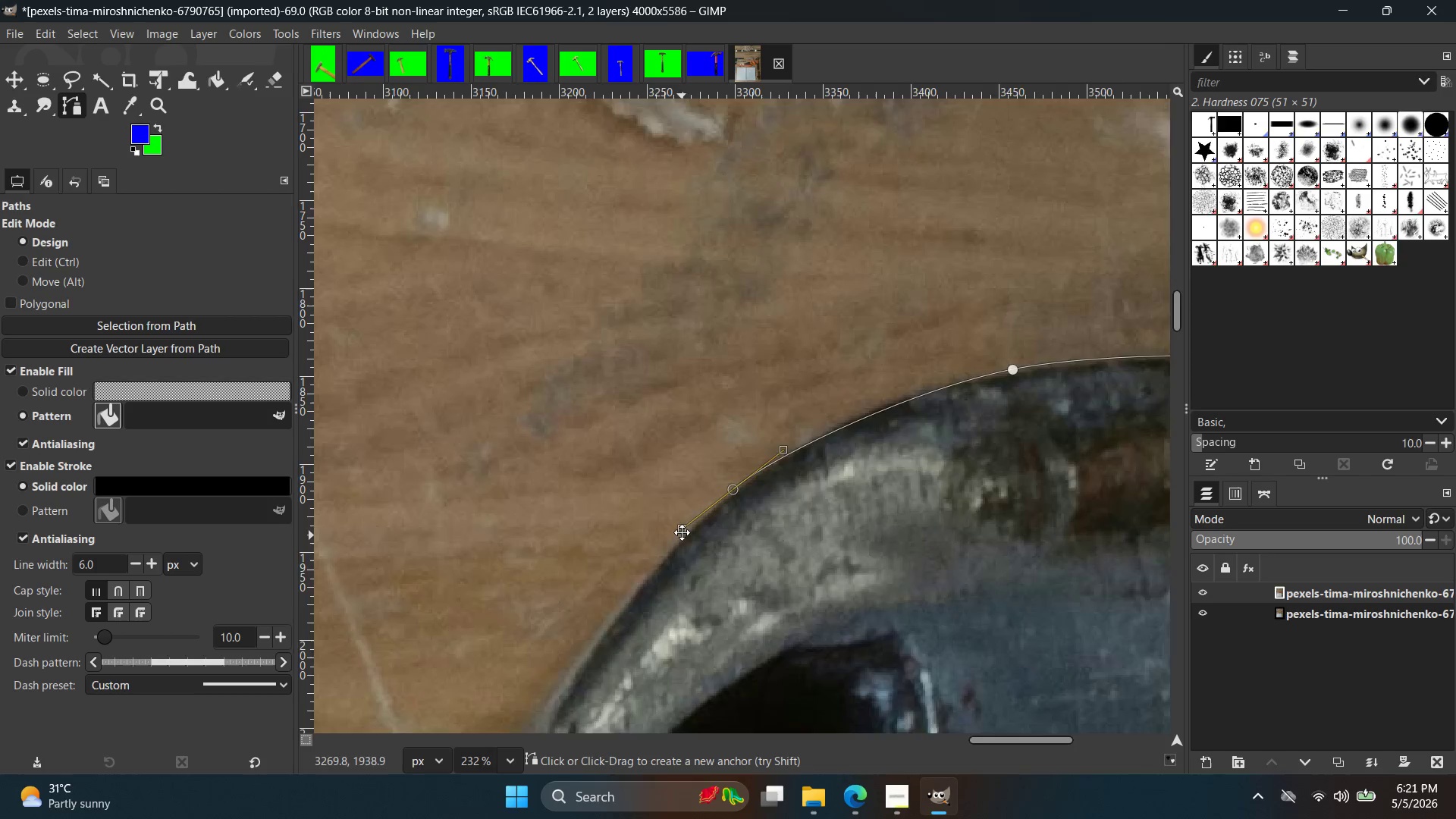 
hold_key(key=Space, duration=0.45)
 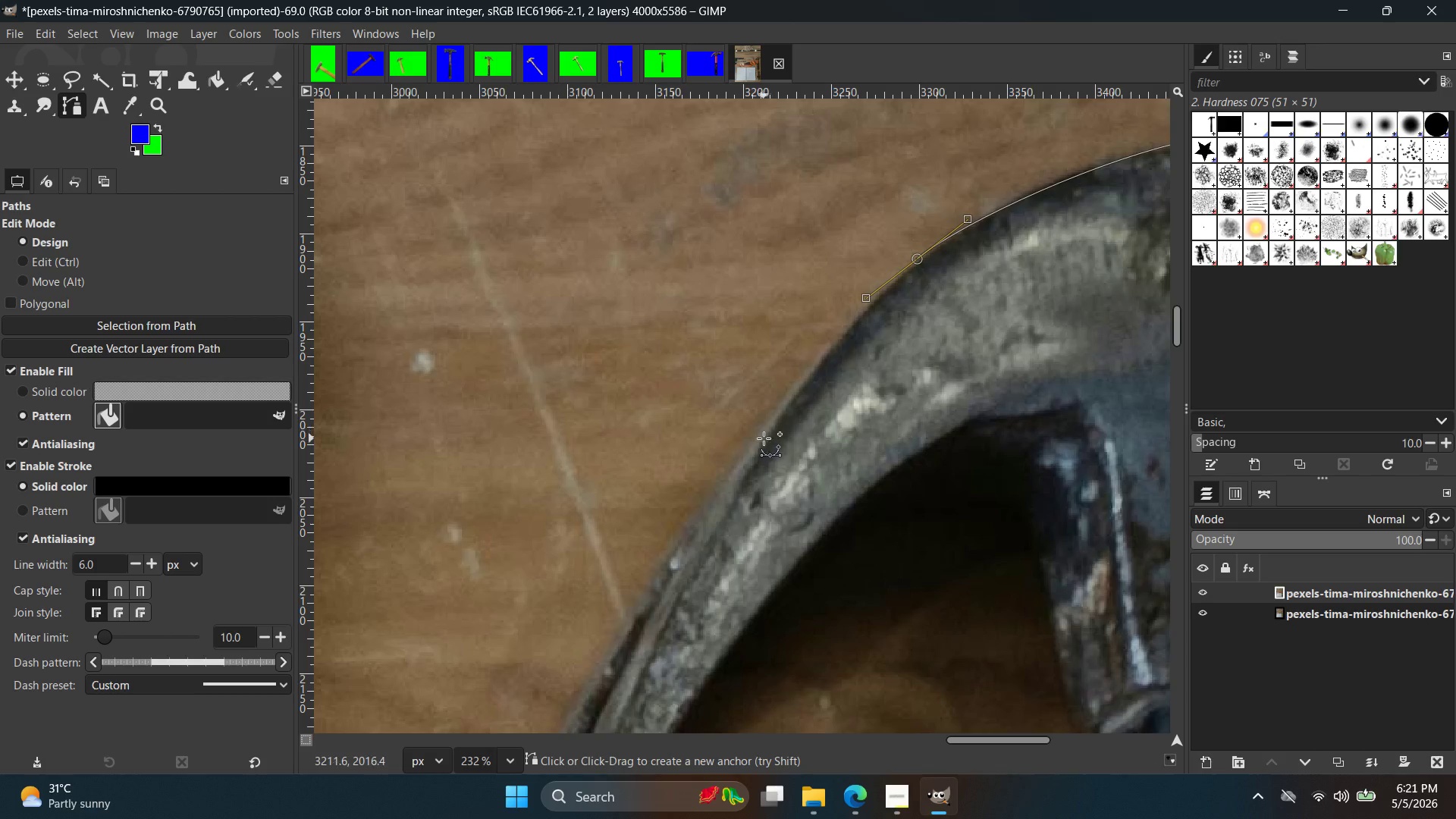 
left_click_drag(start_coordinate=[755, 448], to_coordinate=[752, 453])
 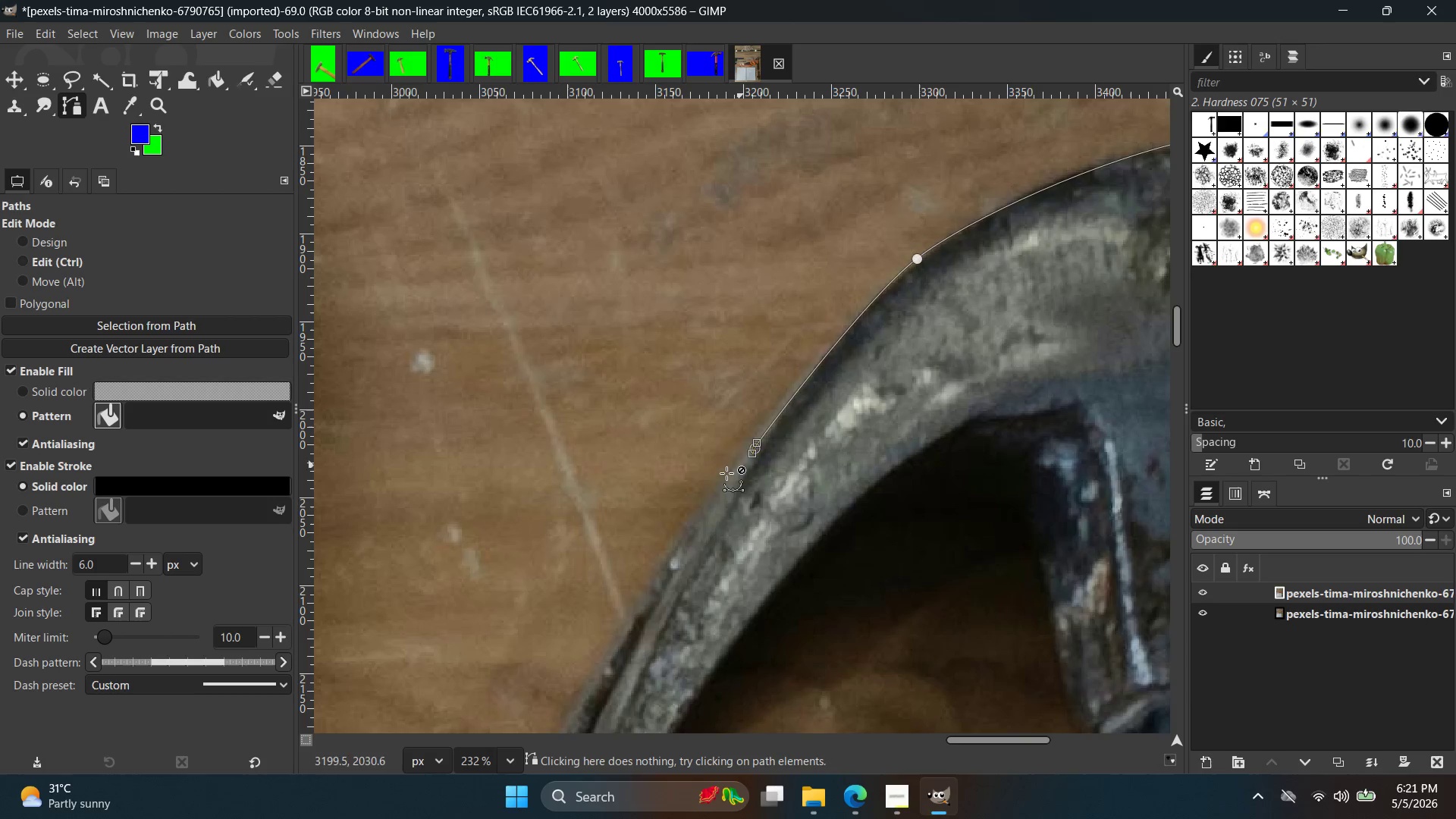 
key(Control+ControlLeft)
 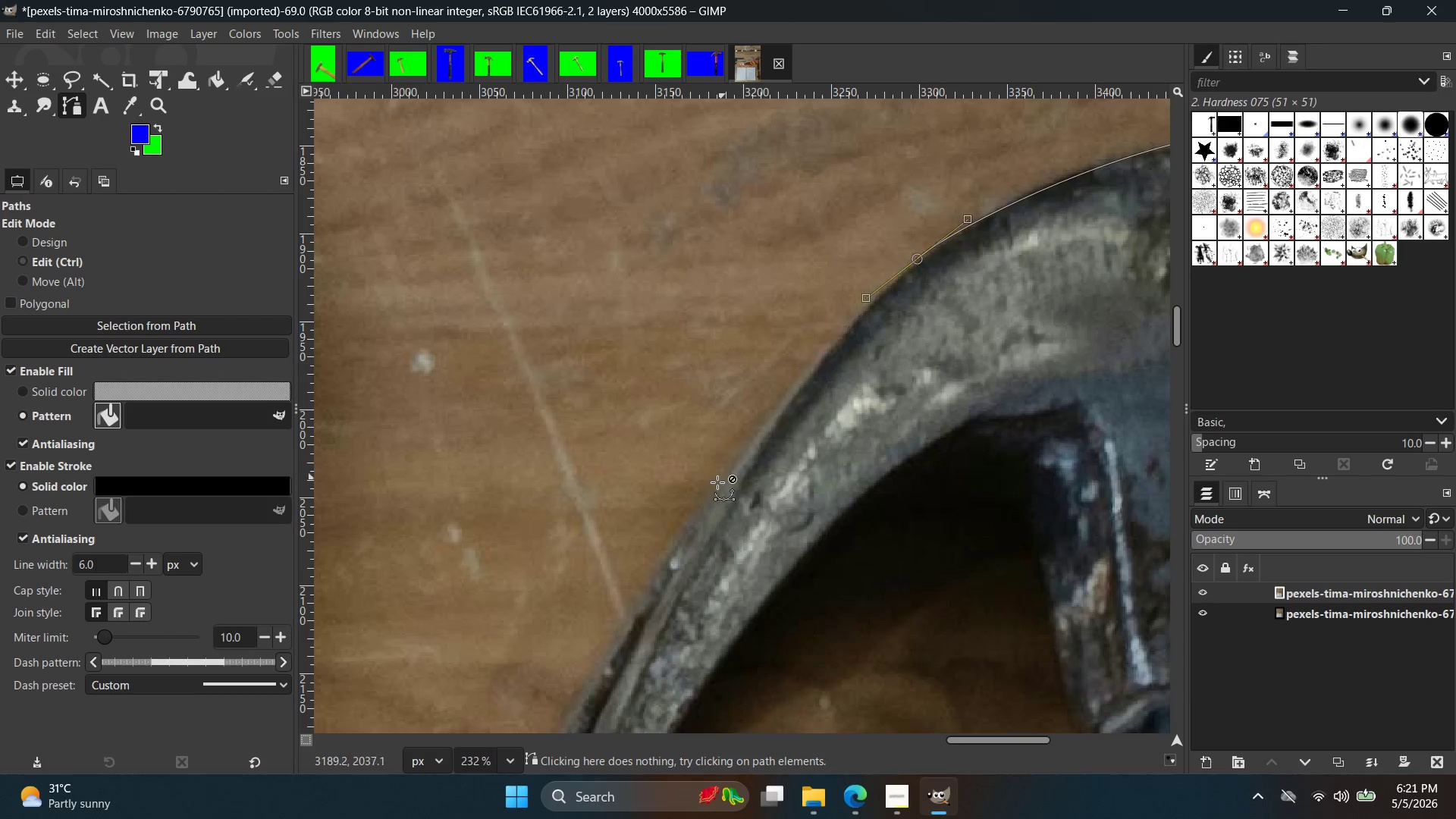 
key(Control+Z)
 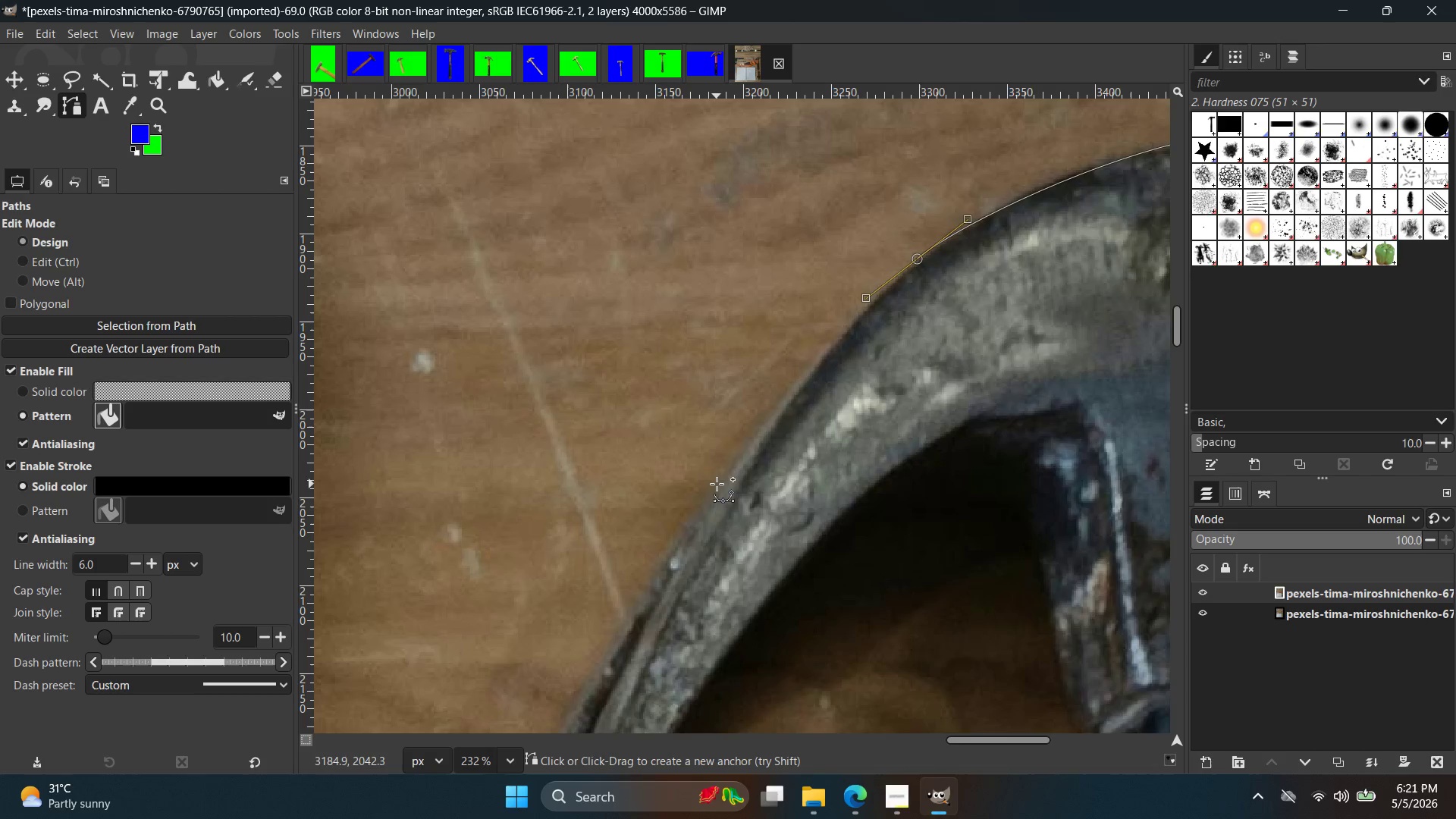 
left_click_drag(start_coordinate=[717, 484], to_coordinate=[679, 523])
 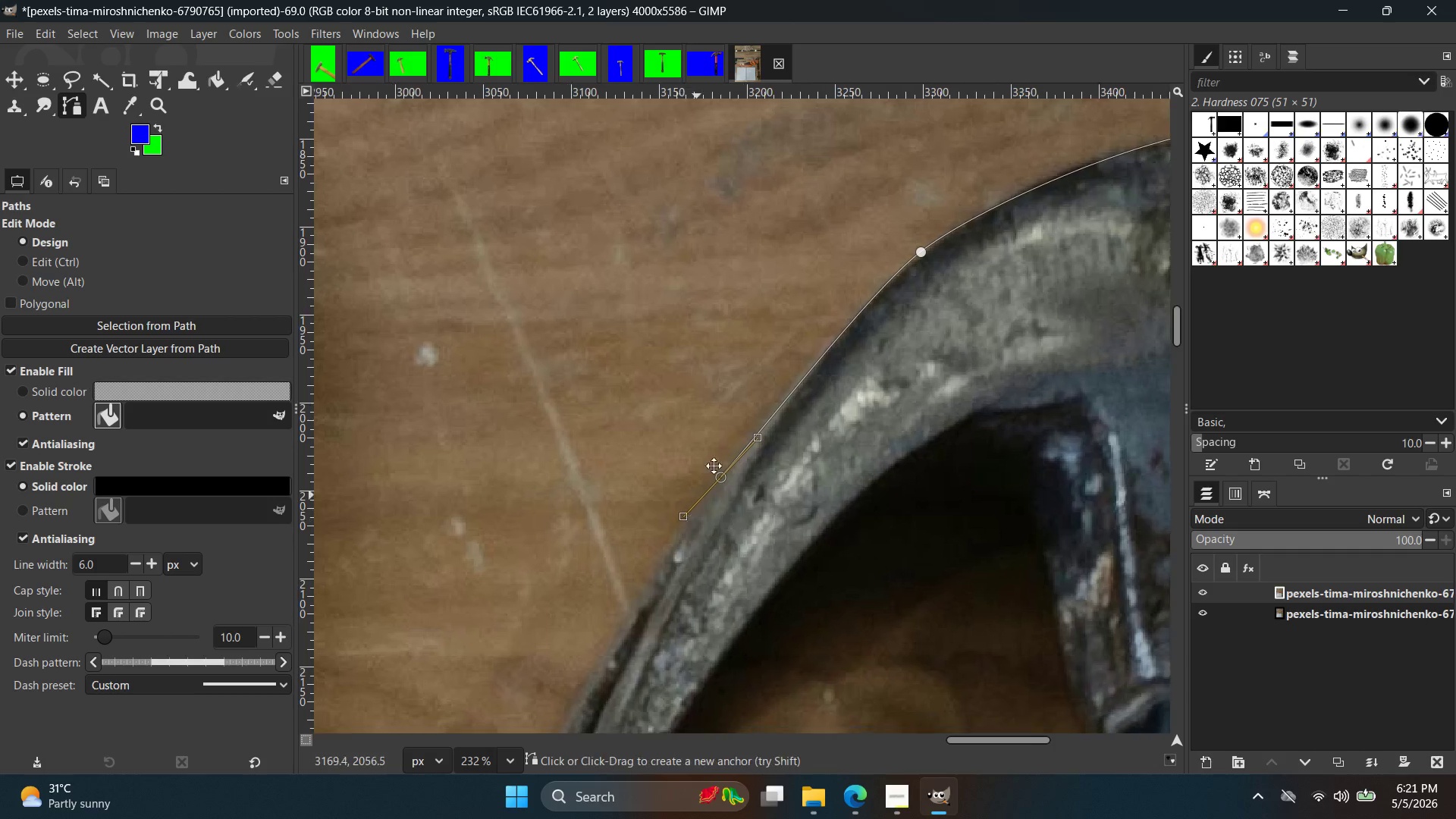 
hold_key(key=Space, duration=0.41)
 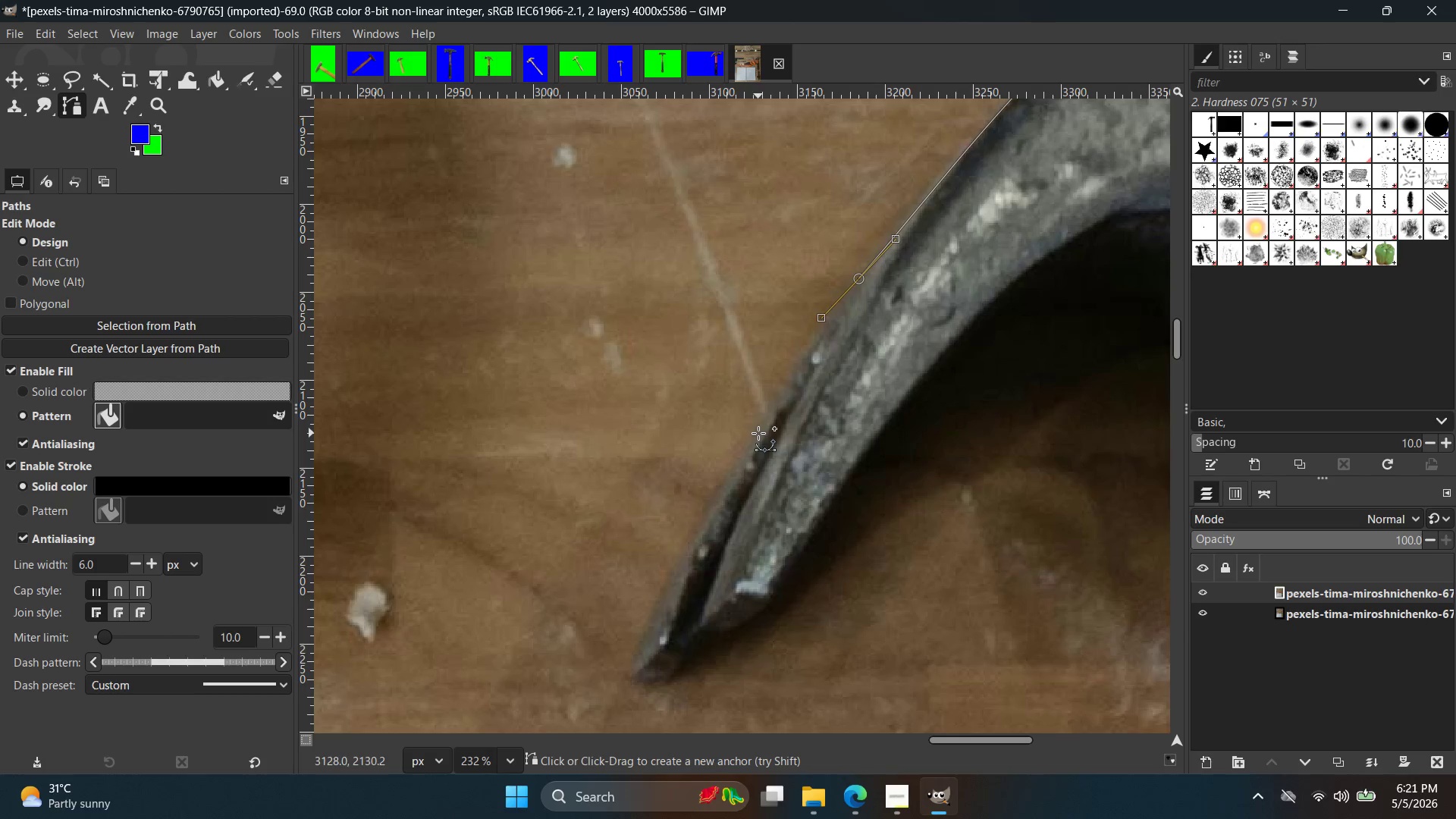 
left_click([755, 434])
 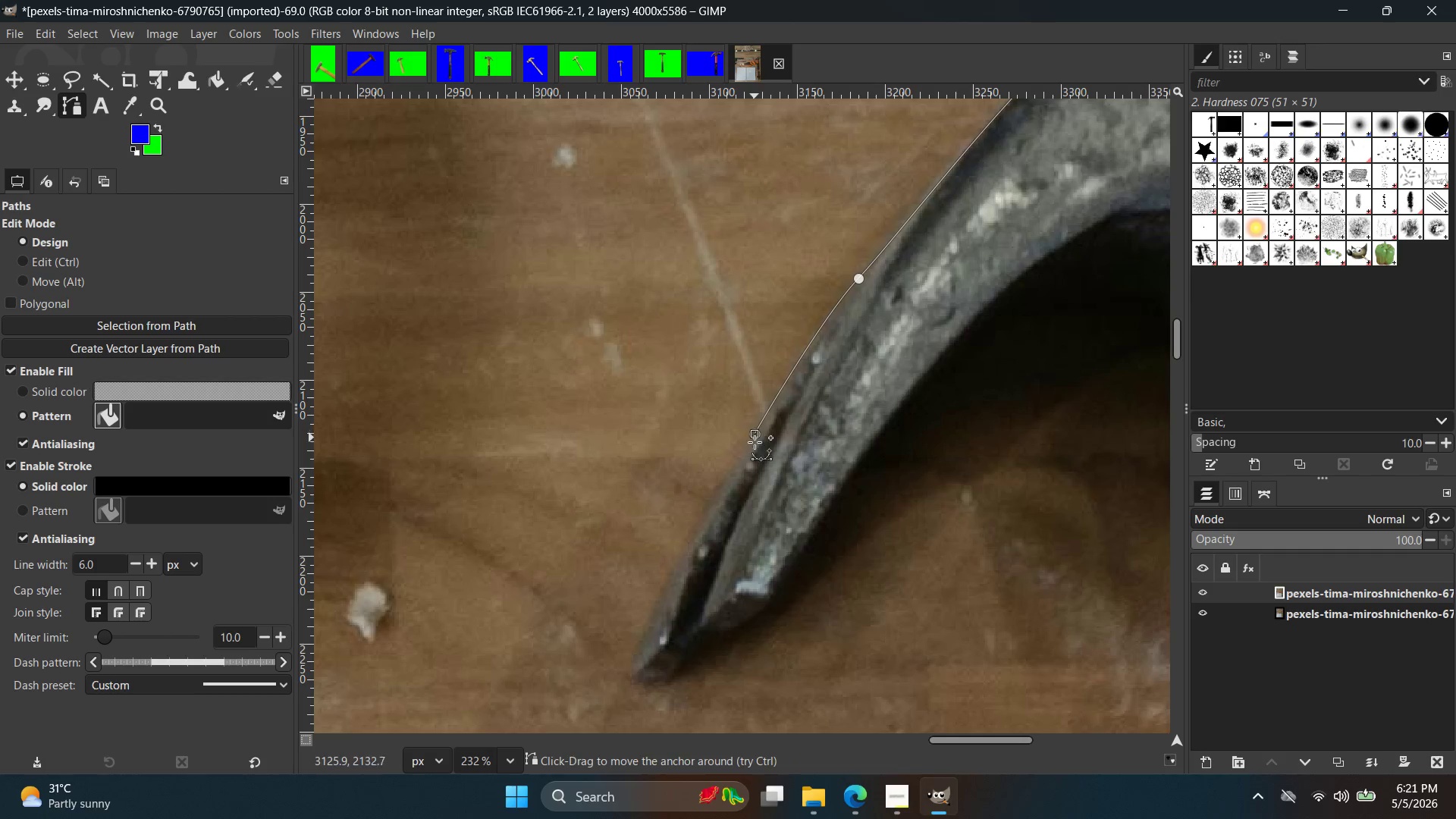 
key(Control+ControlLeft)
 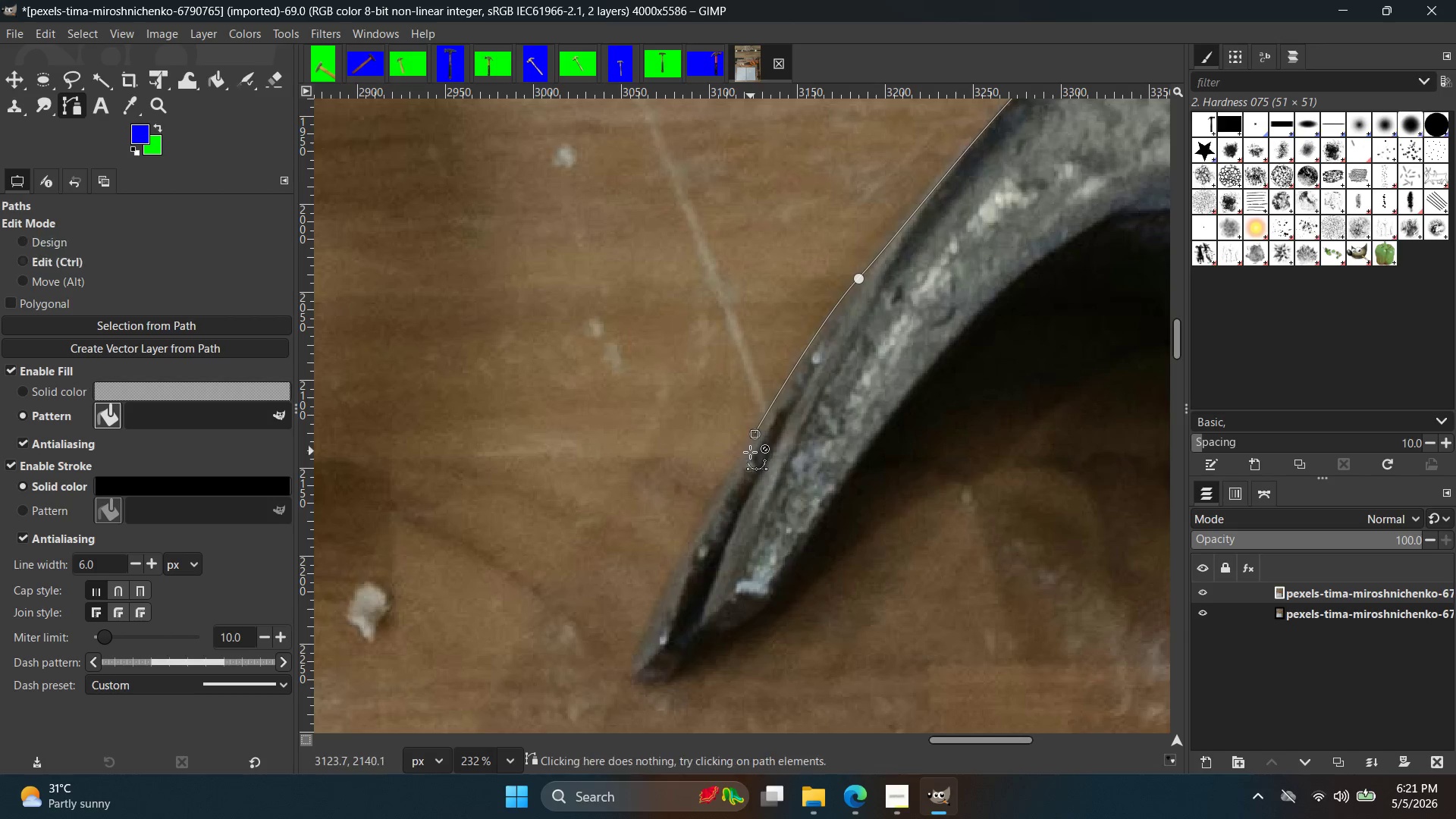 
key(Control+Z)
 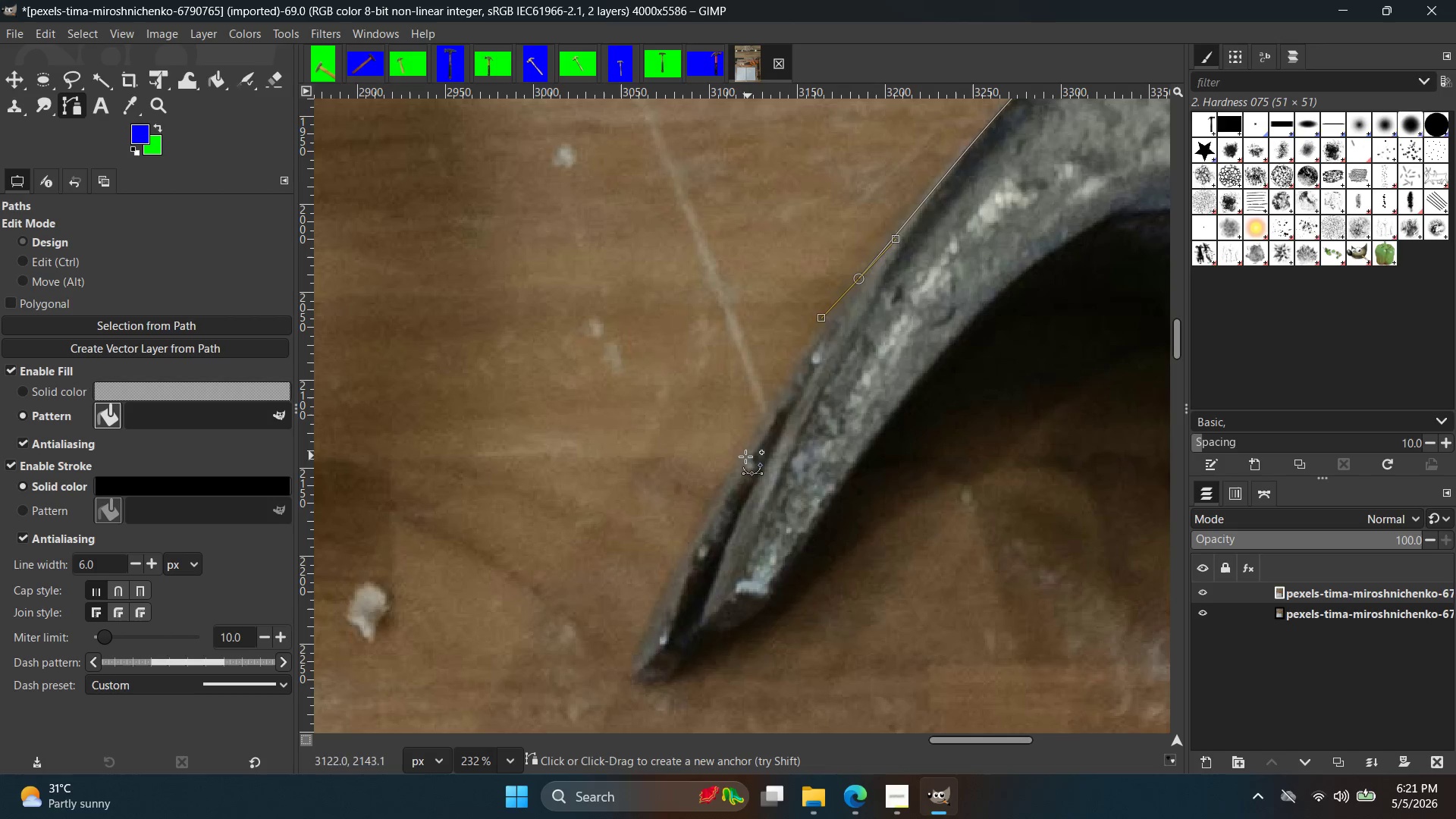 
left_click([743, 458])
 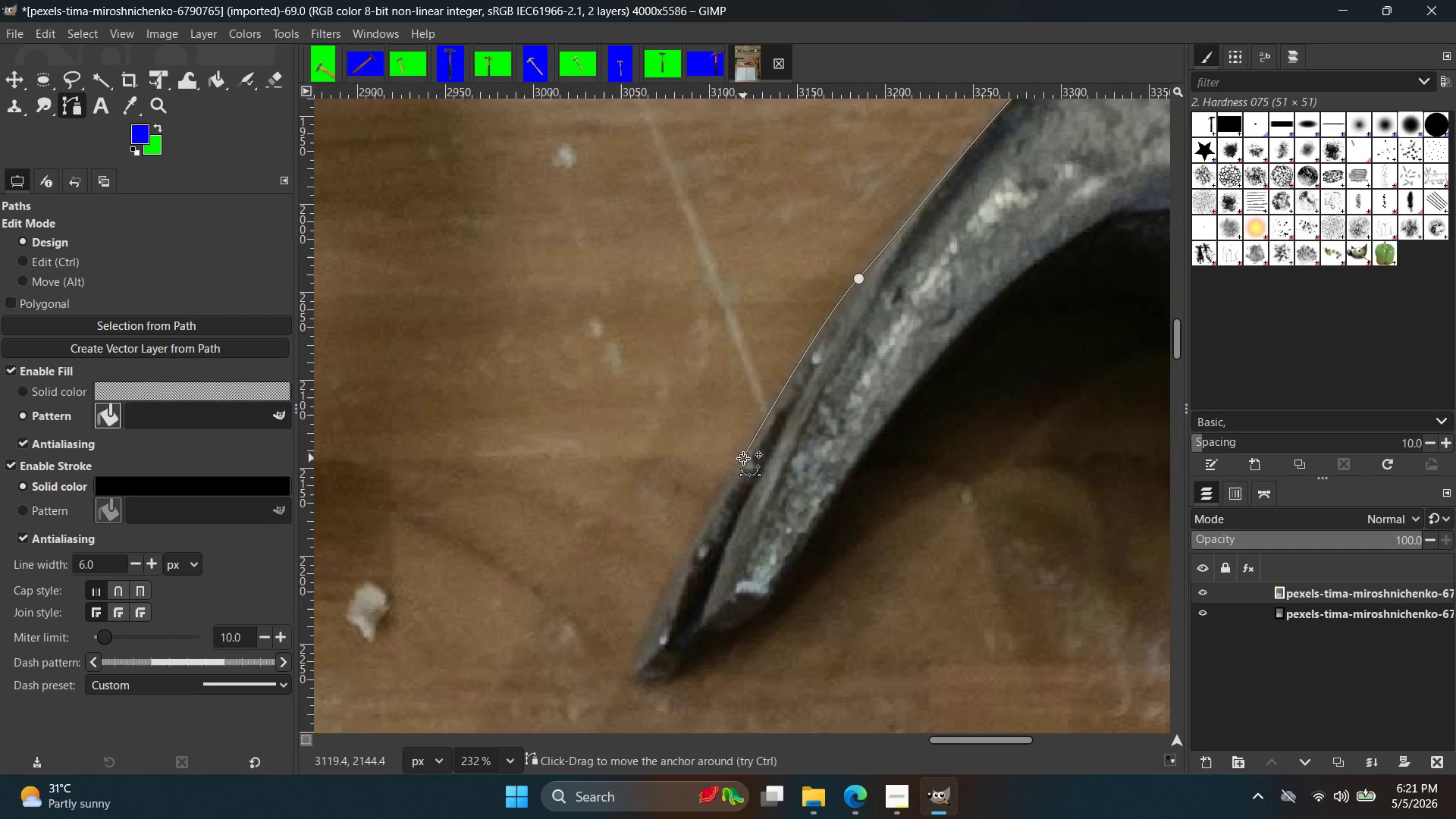 
hold_key(key=Space, duration=0.31)
 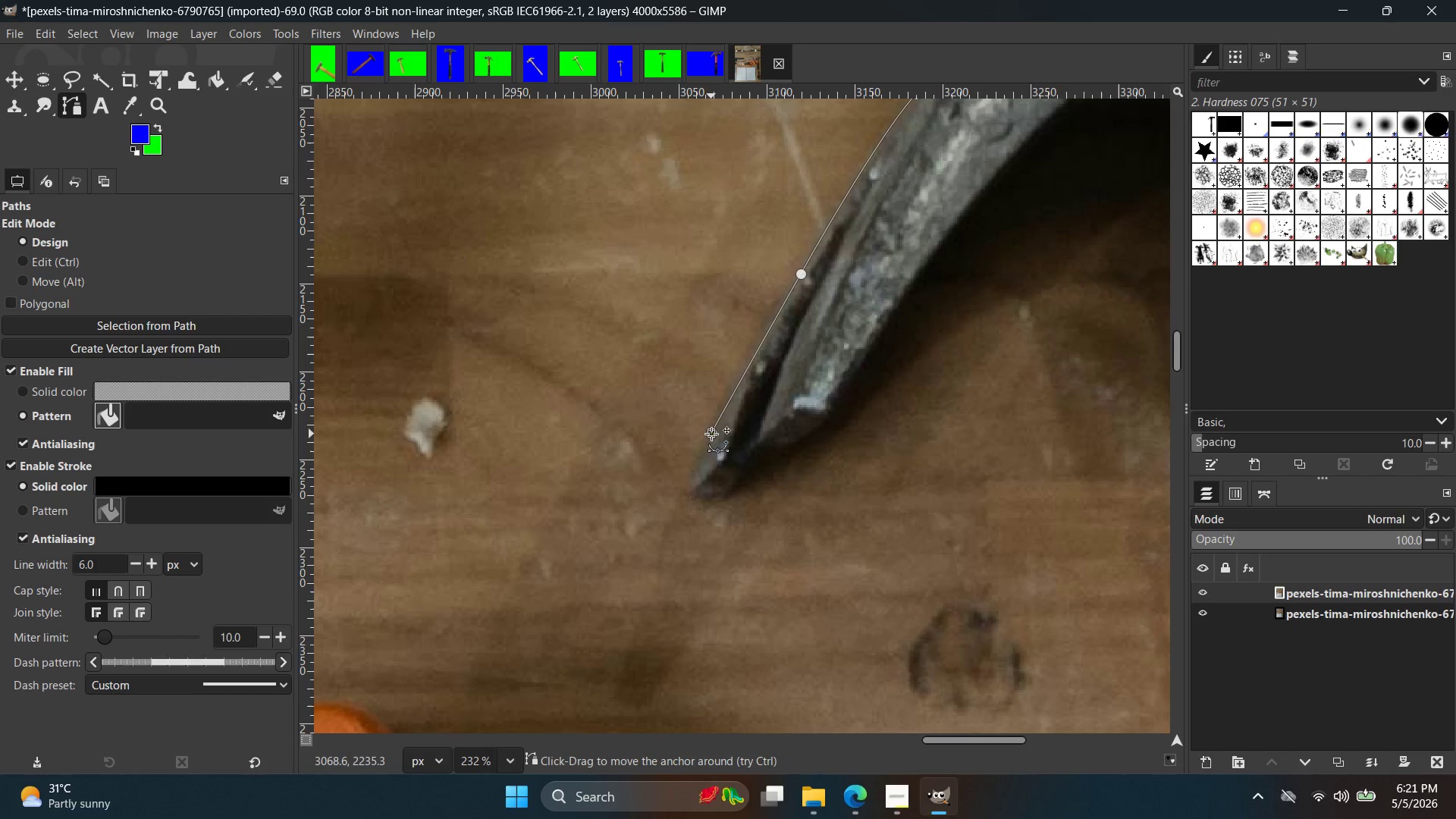 
key(Control+ControlLeft)
 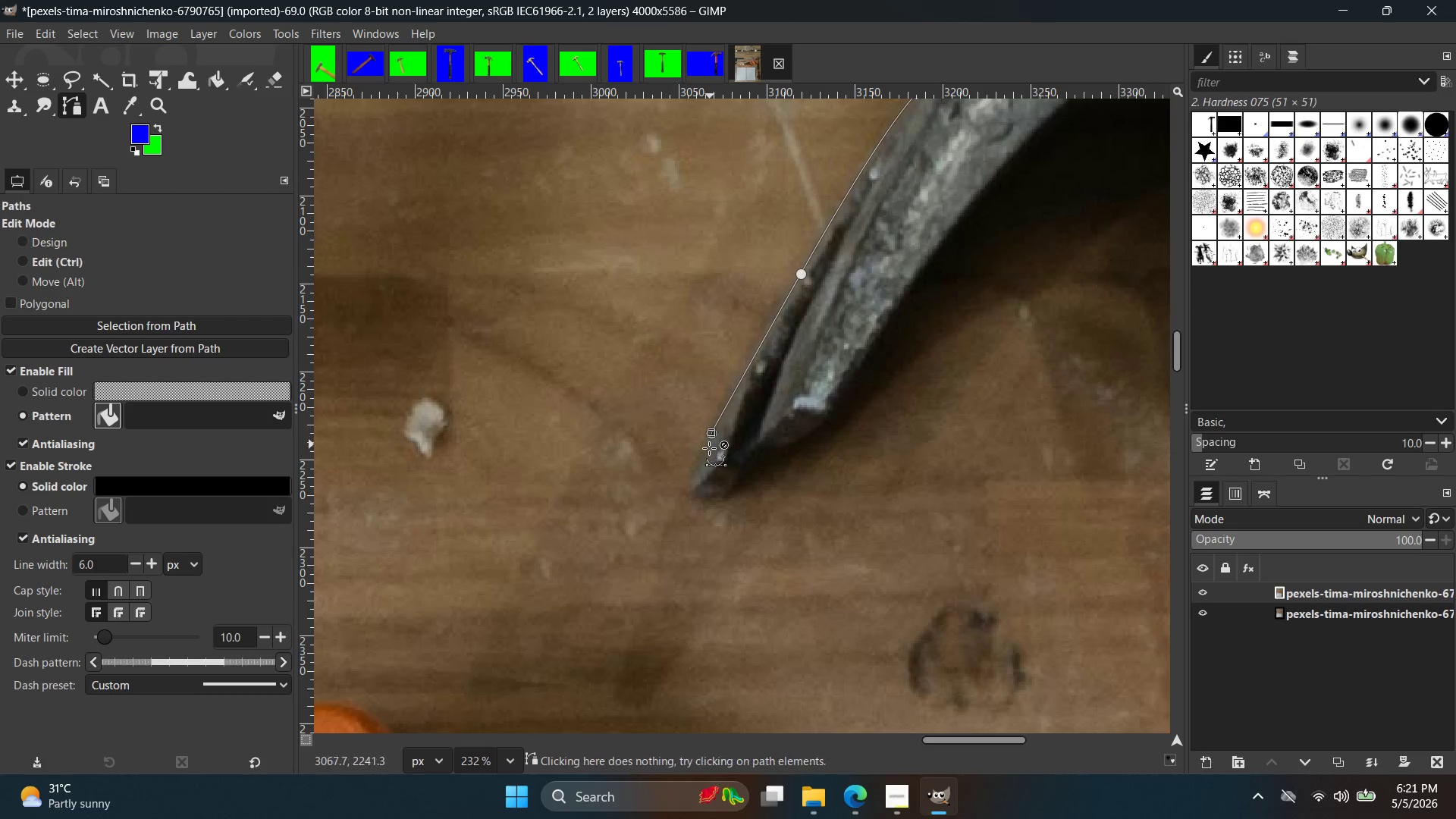 
key(Control+Z)
 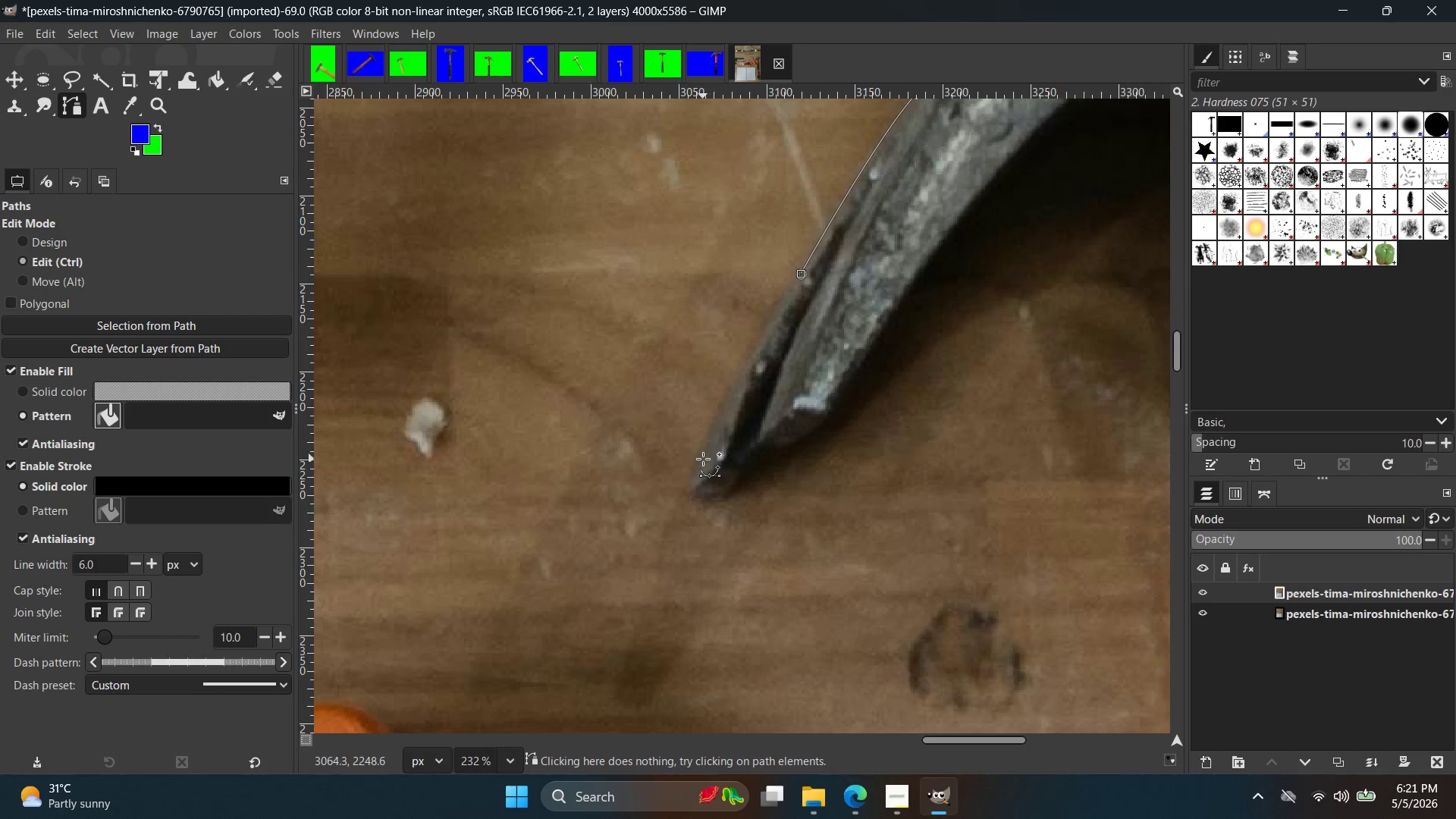 
left_click([703, 459])
 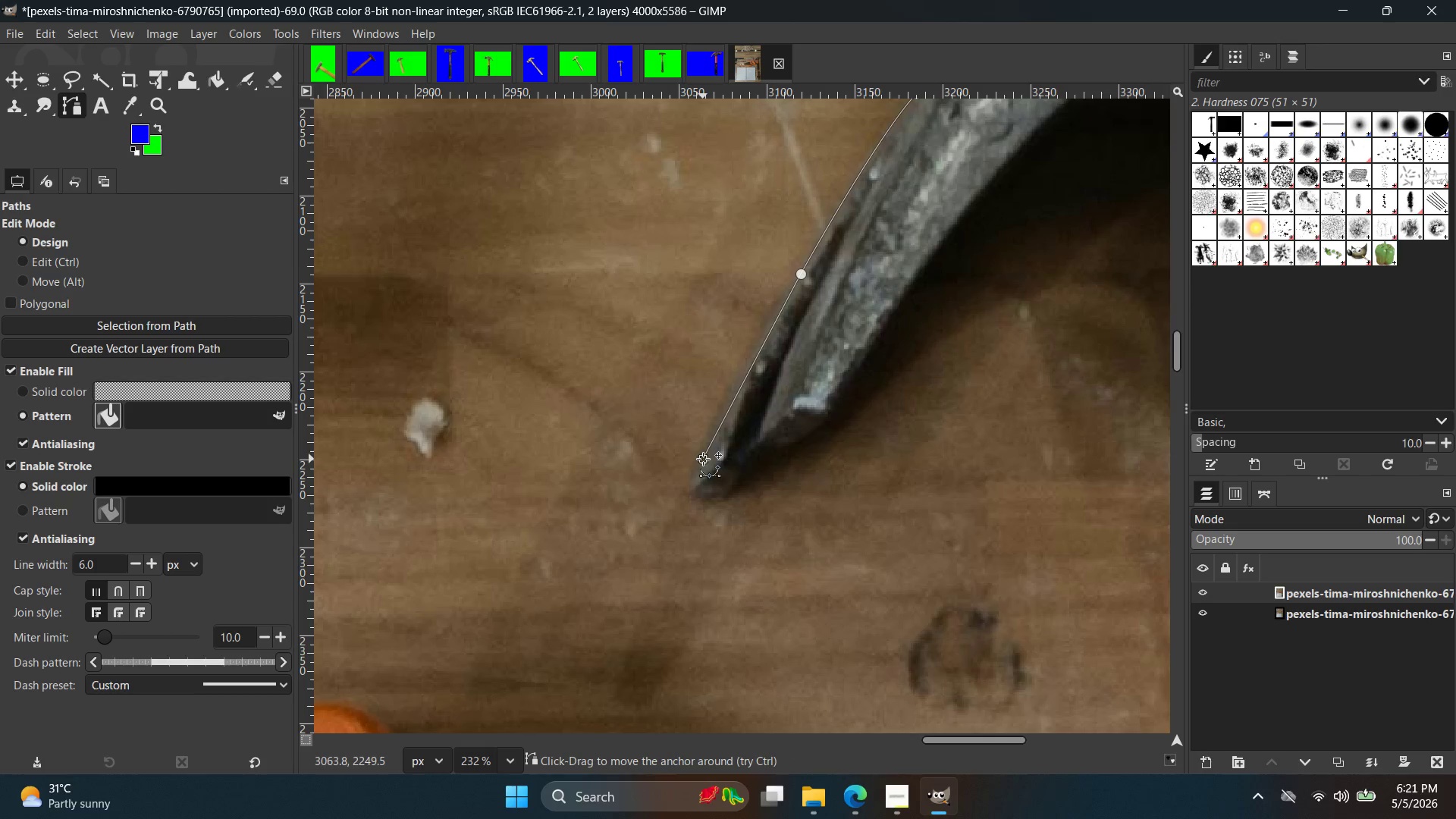 
key(Control+ControlLeft)
 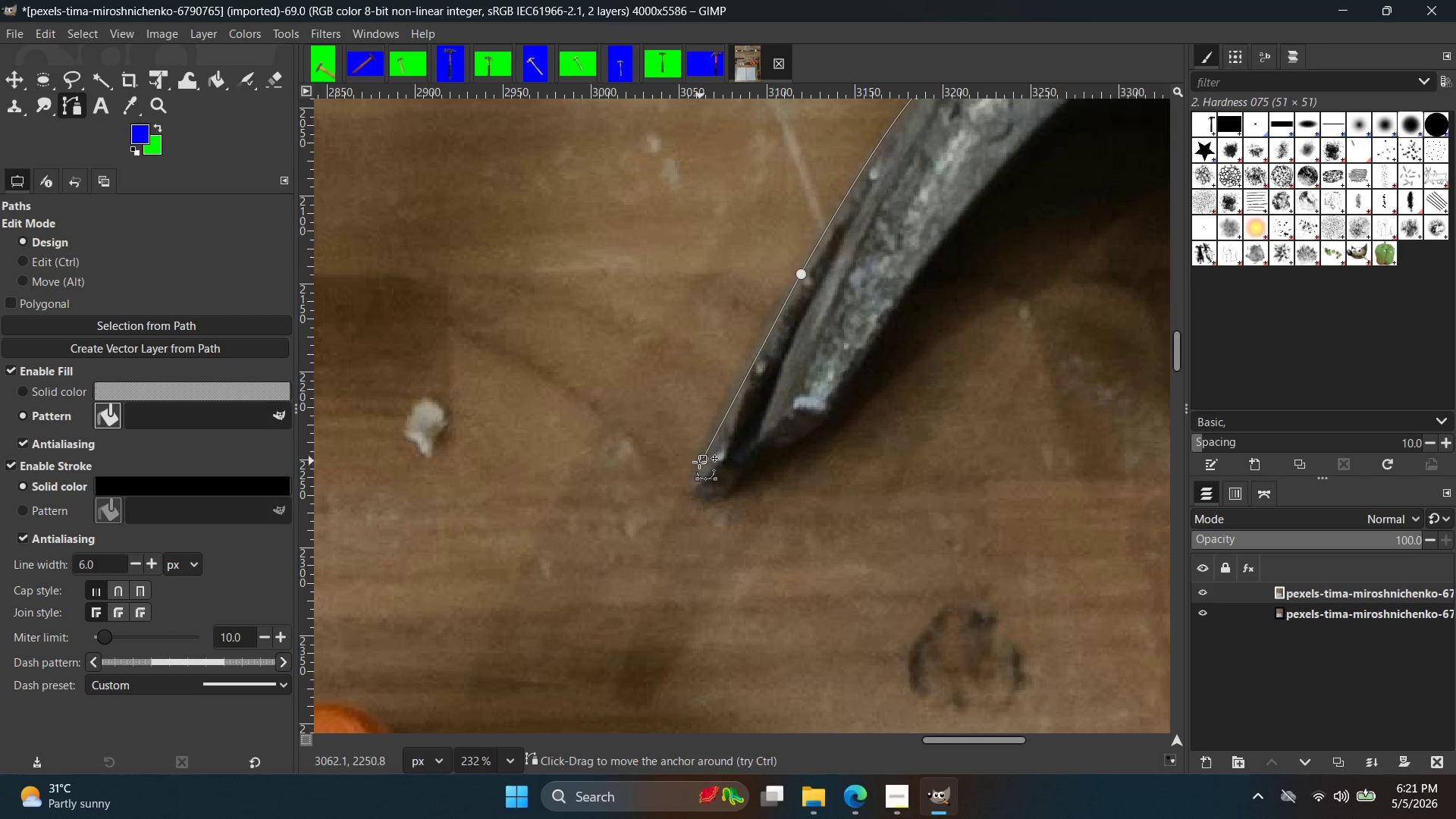 
key(Control+Z)
 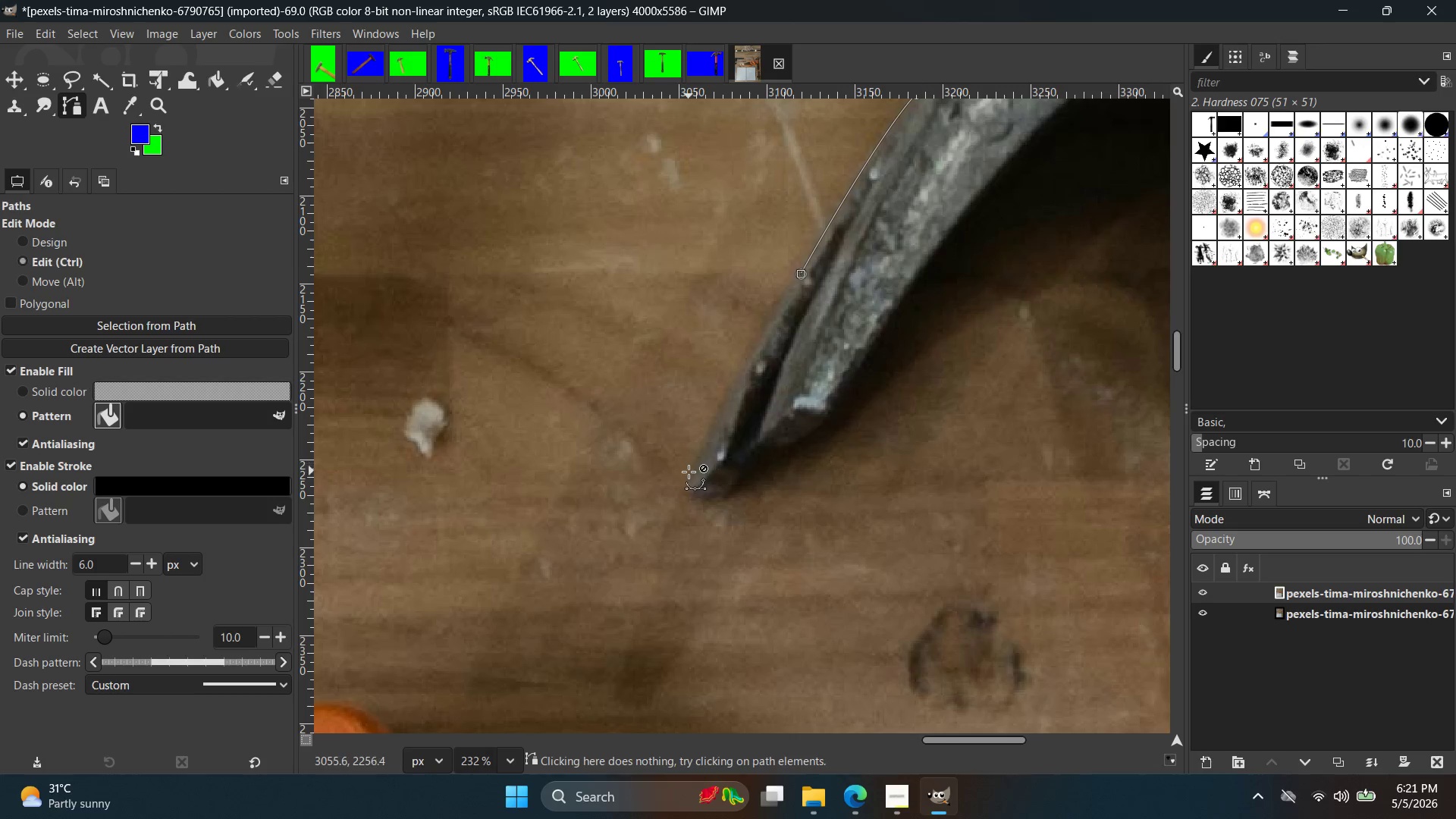 
left_click([689, 472])
 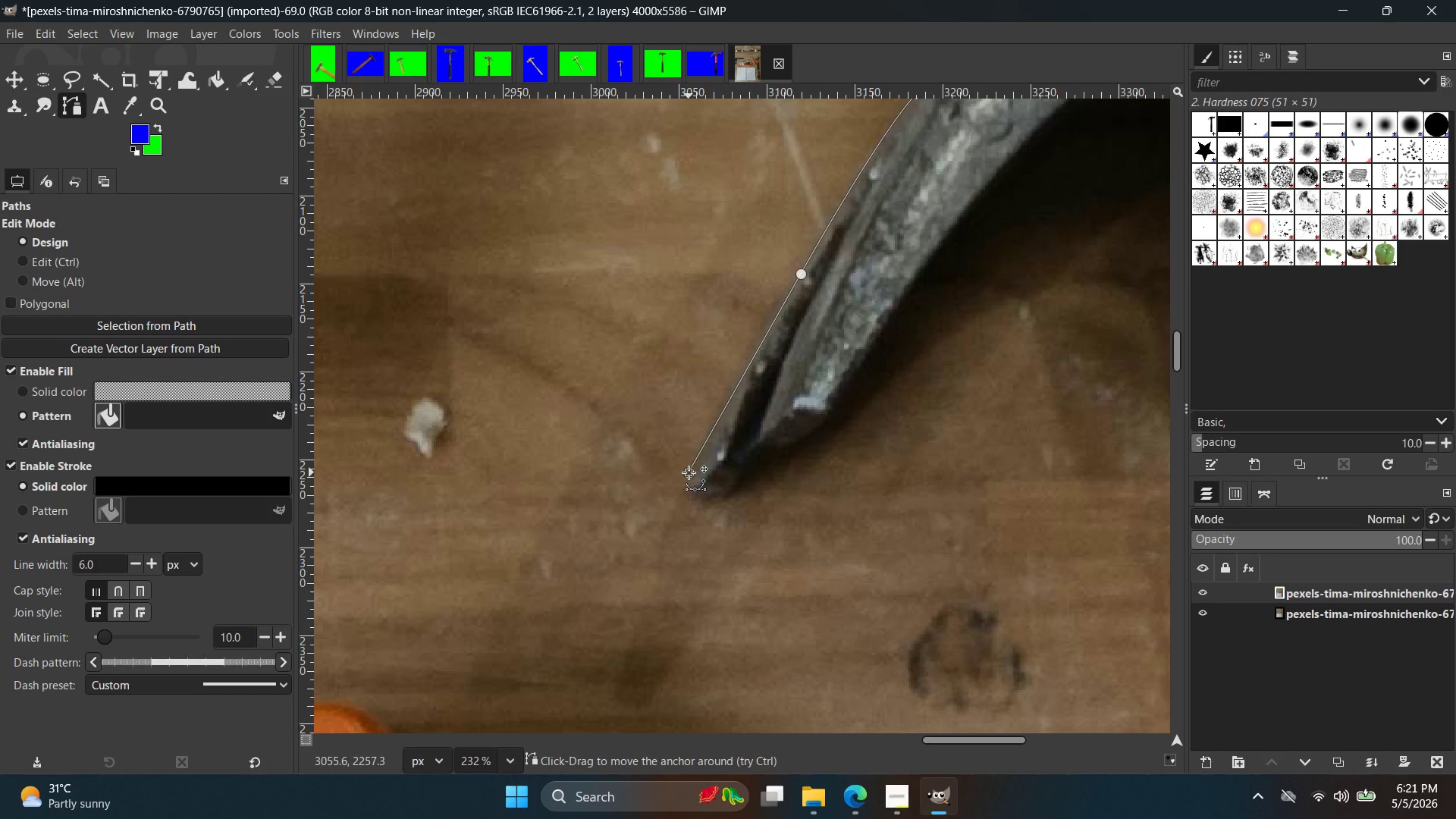 
hold_key(key=ControlLeft, duration=0.69)
scroll: coordinate [732, 475], scroll_direction: up, amount: 8.0
 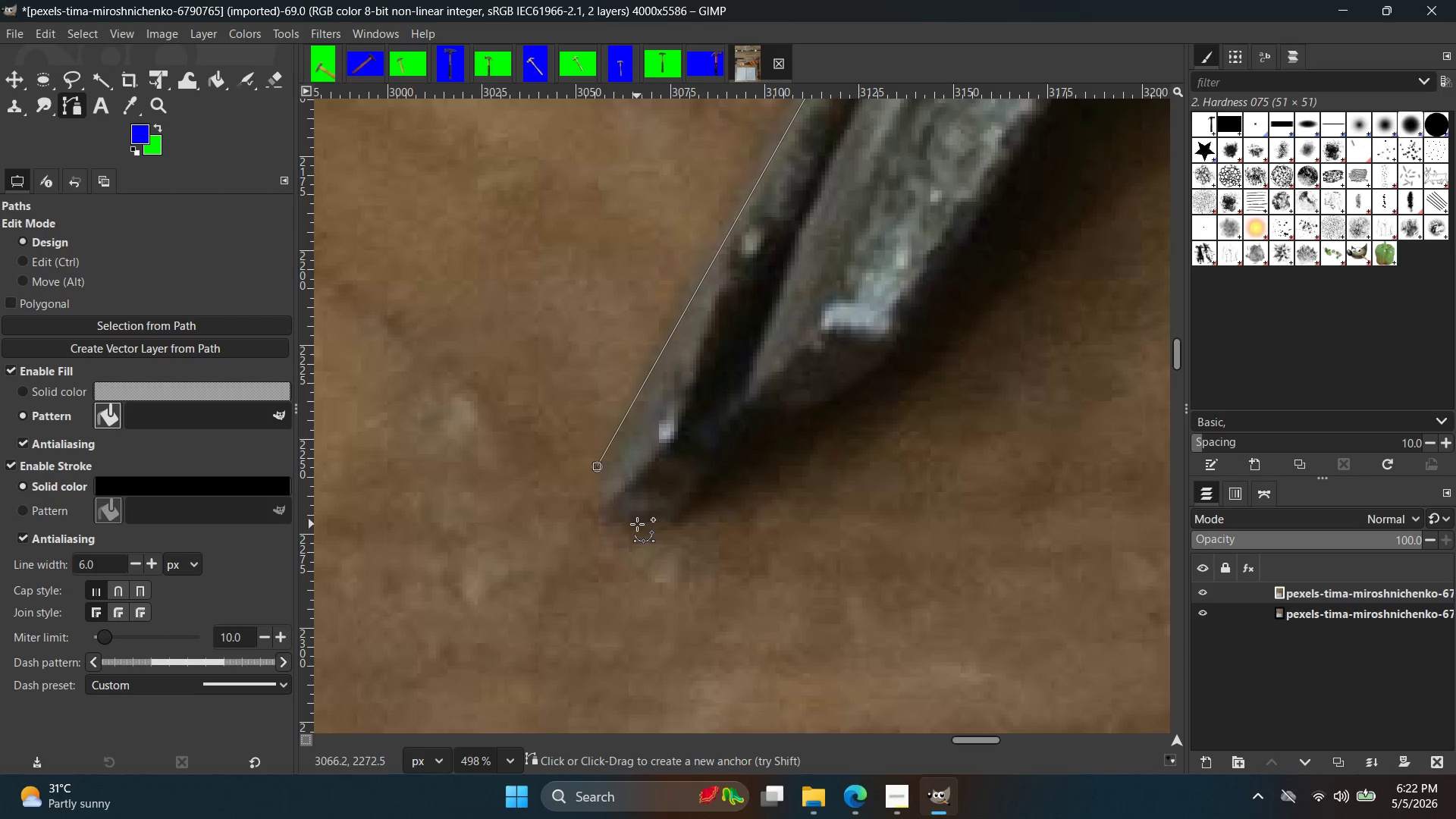 
left_click_drag(start_coordinate=[639, 529], to_coordinate=[689, 538])
 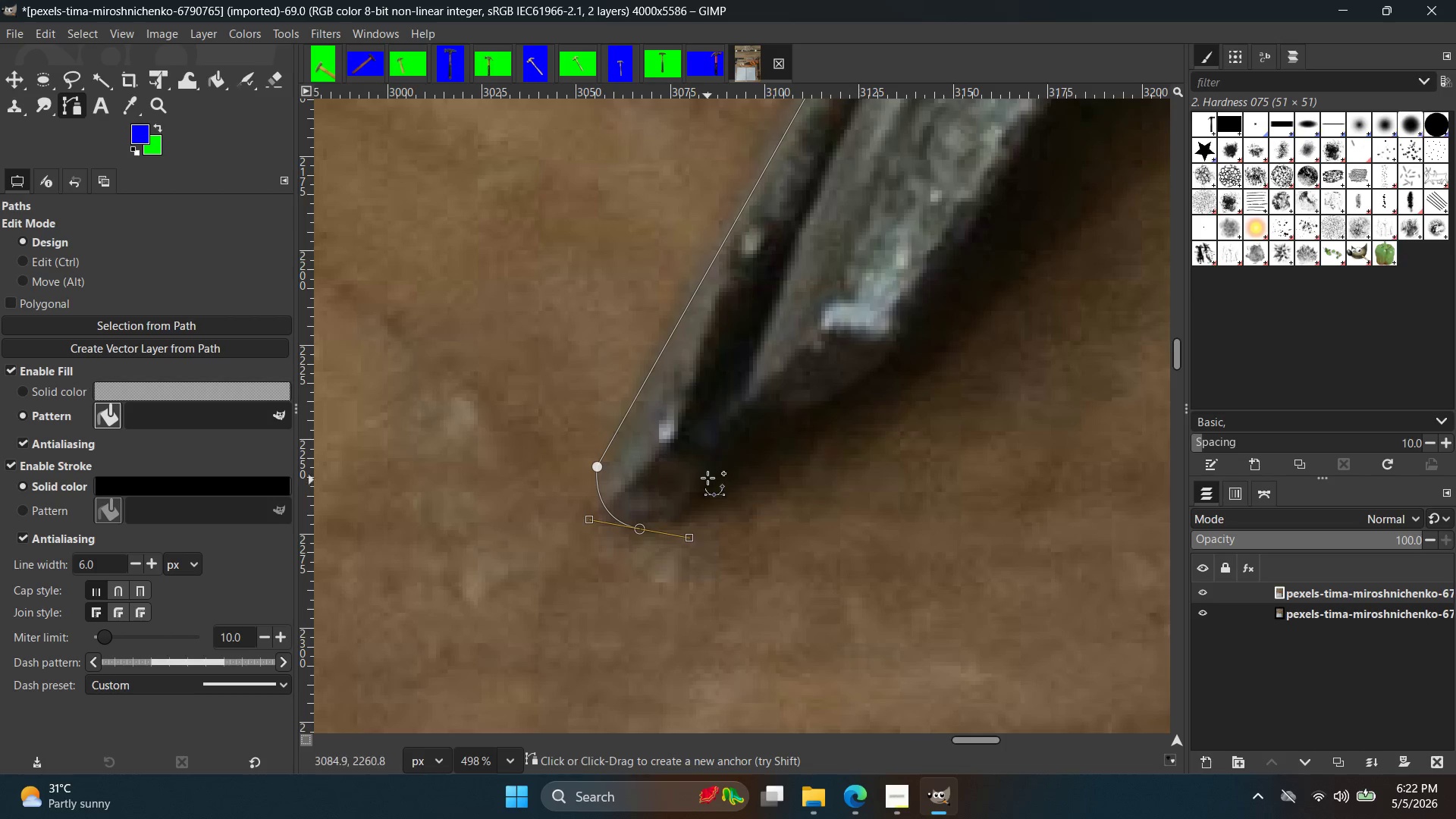 
left_click([711, 471])
 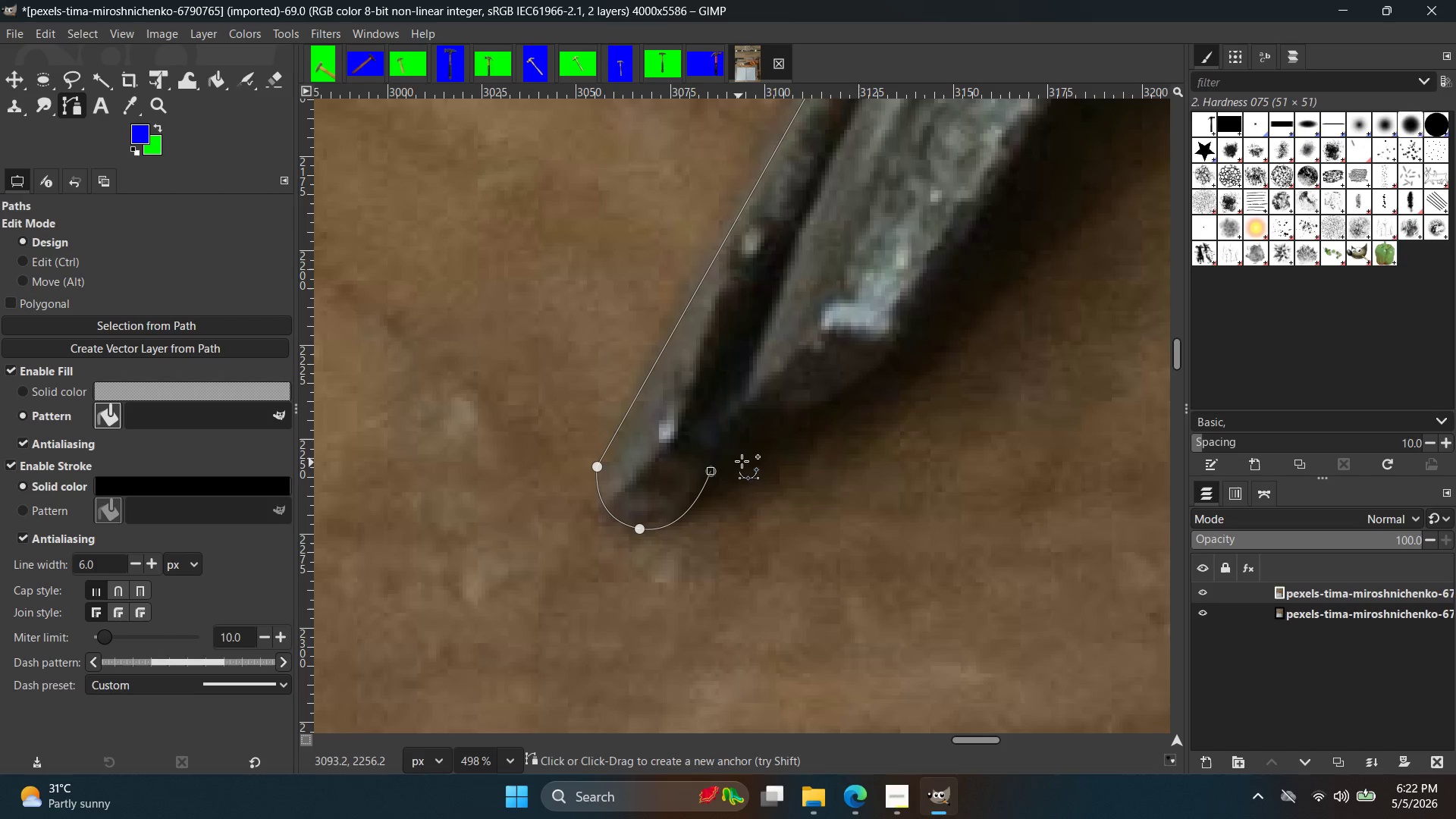 
key(Control+ControlLeft)
 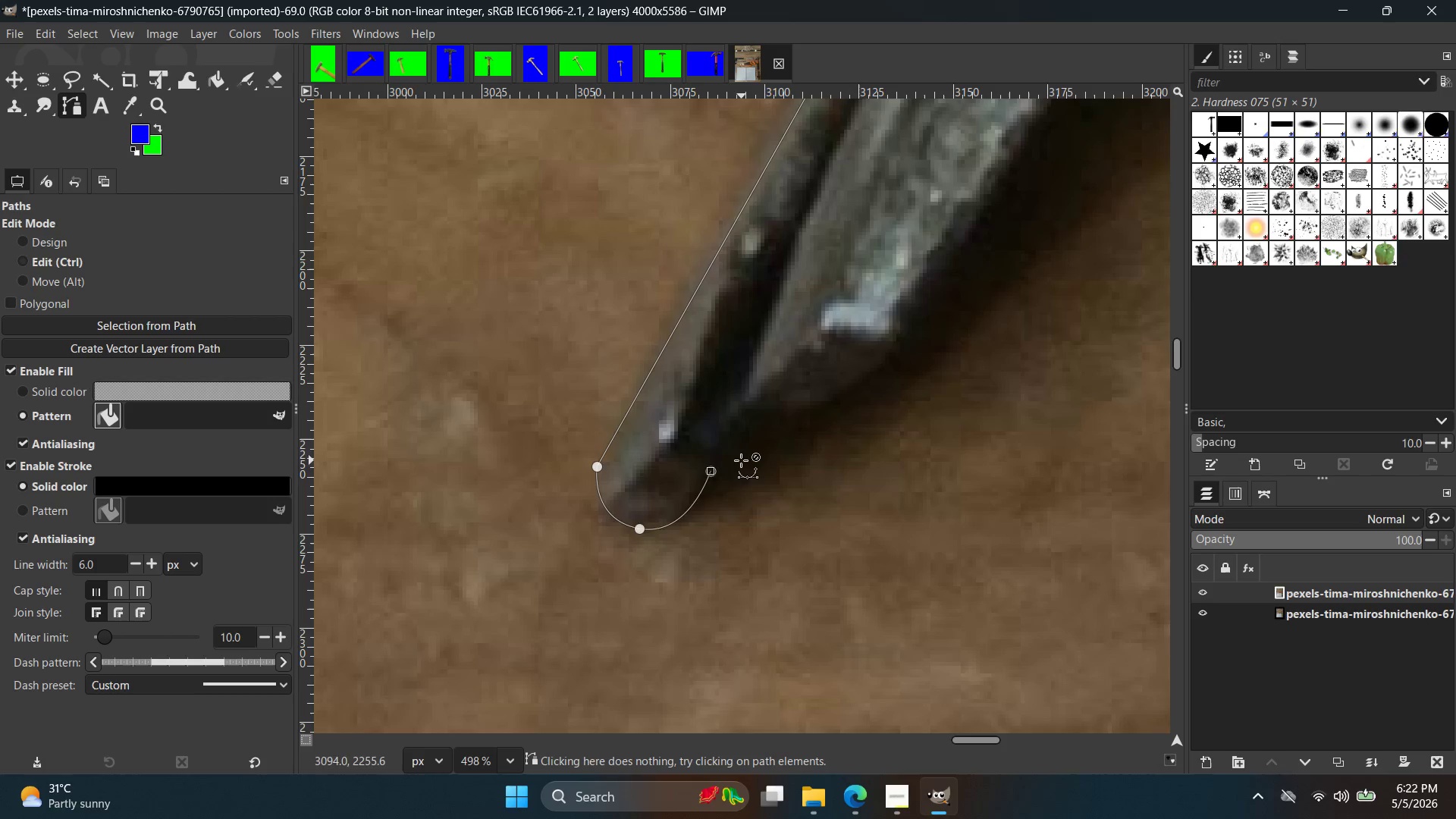 
key(Control+Z)
 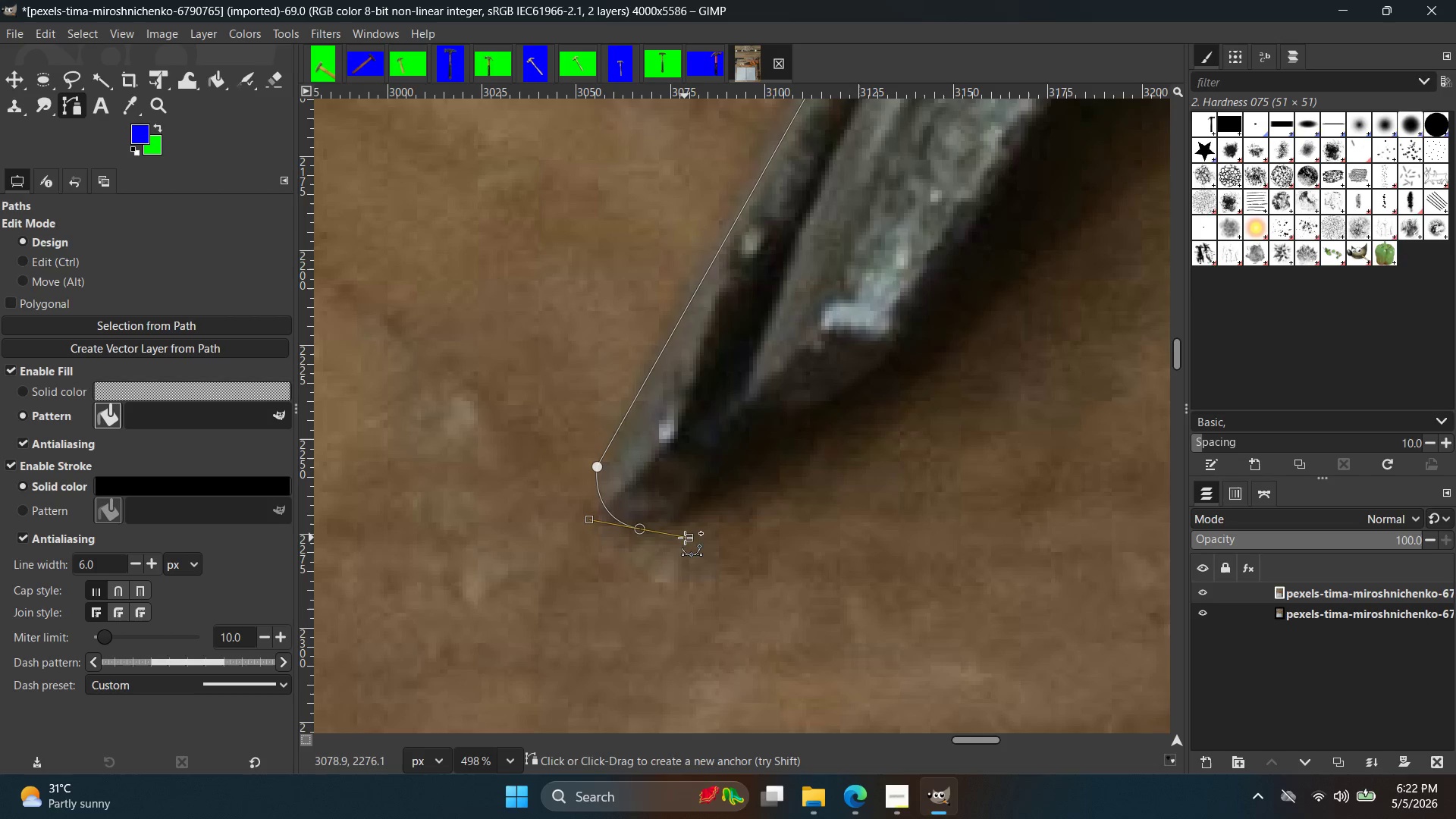 
left_click_drag(start_coordinate=[686, 538], to_coordinate=[706, 484])
 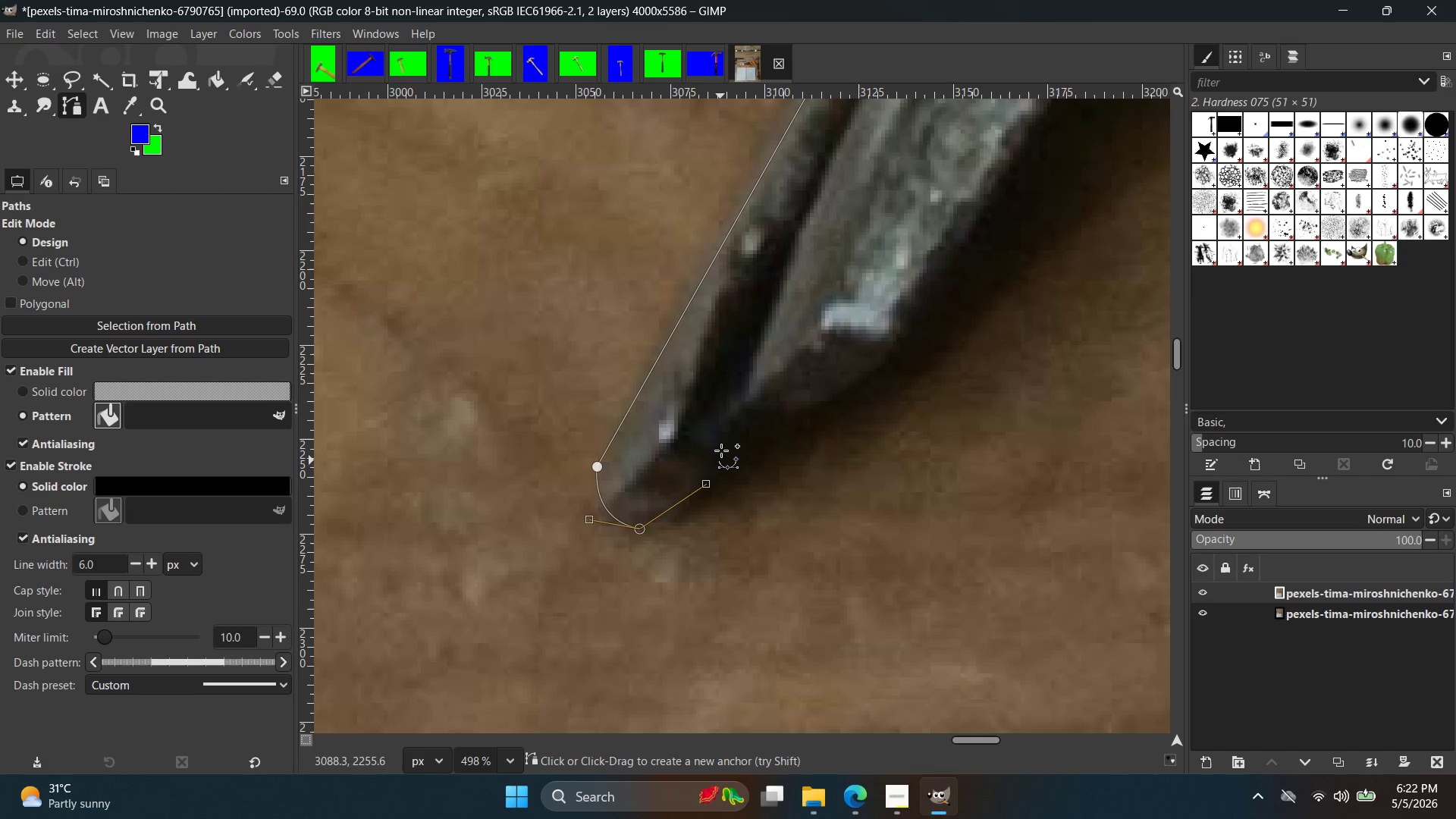 
left_click([721, 450])
 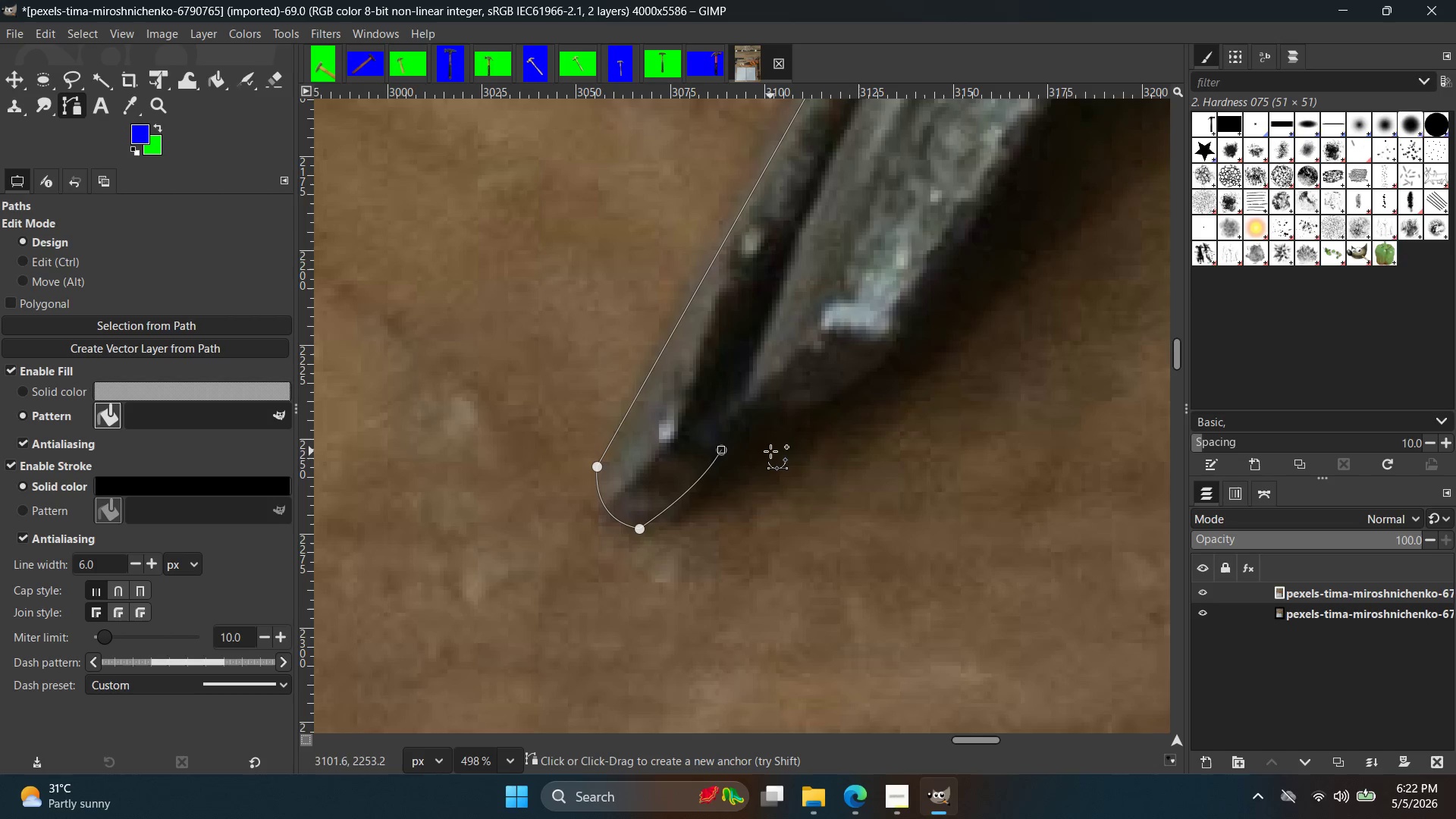 
key(Space)
 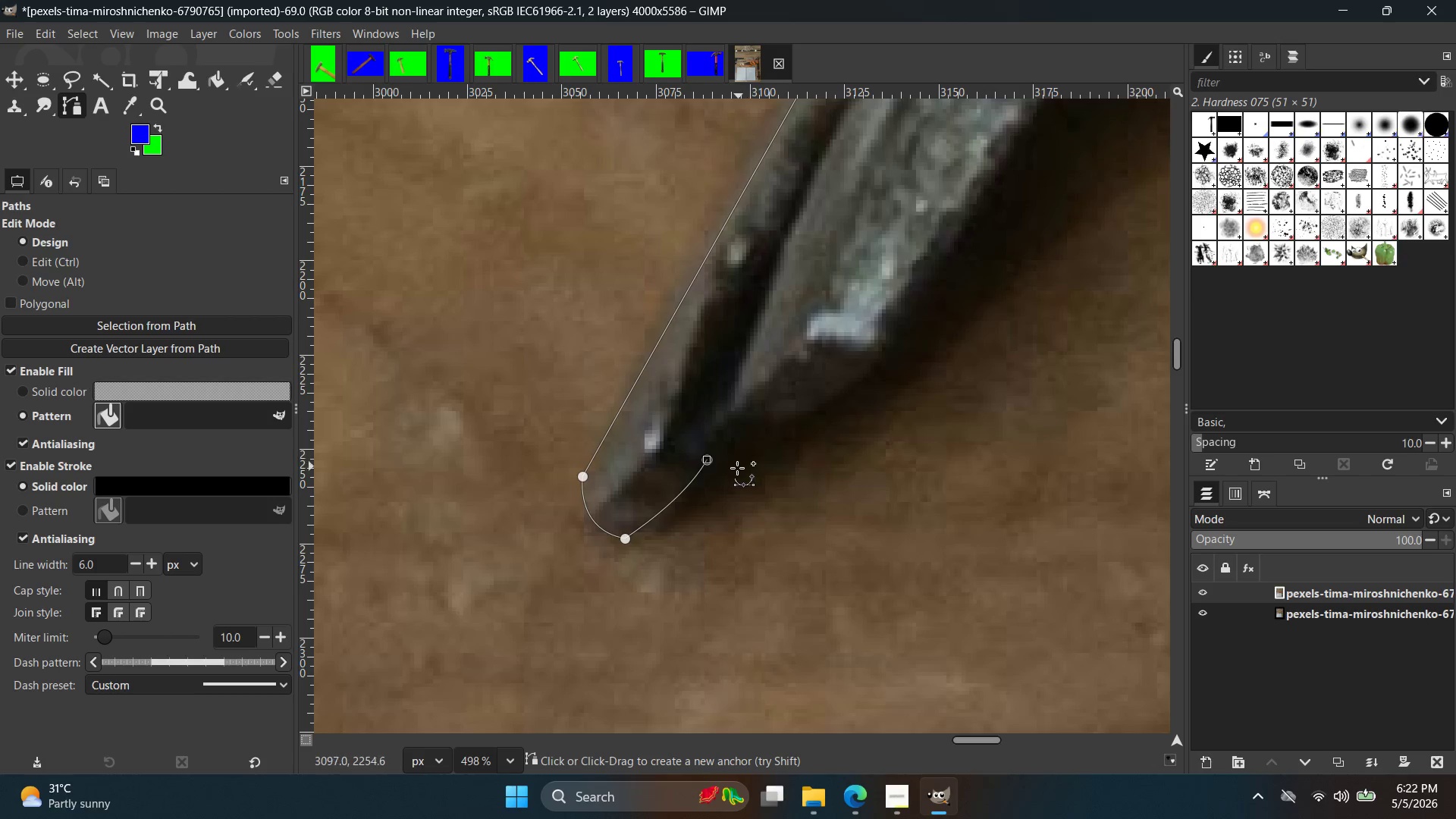 
left_click([733, 469])
 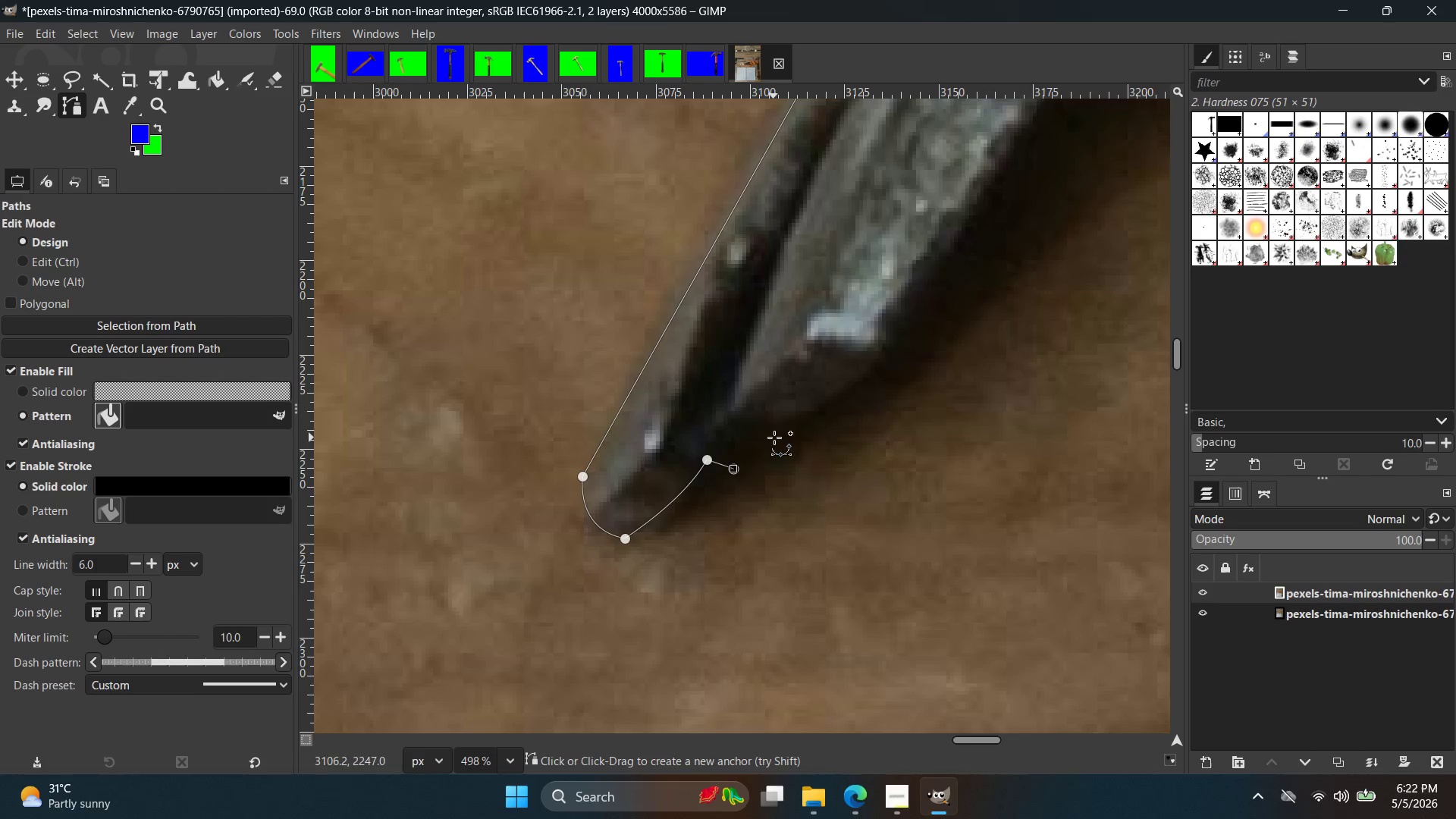 
key(Control+ControlLeft)
 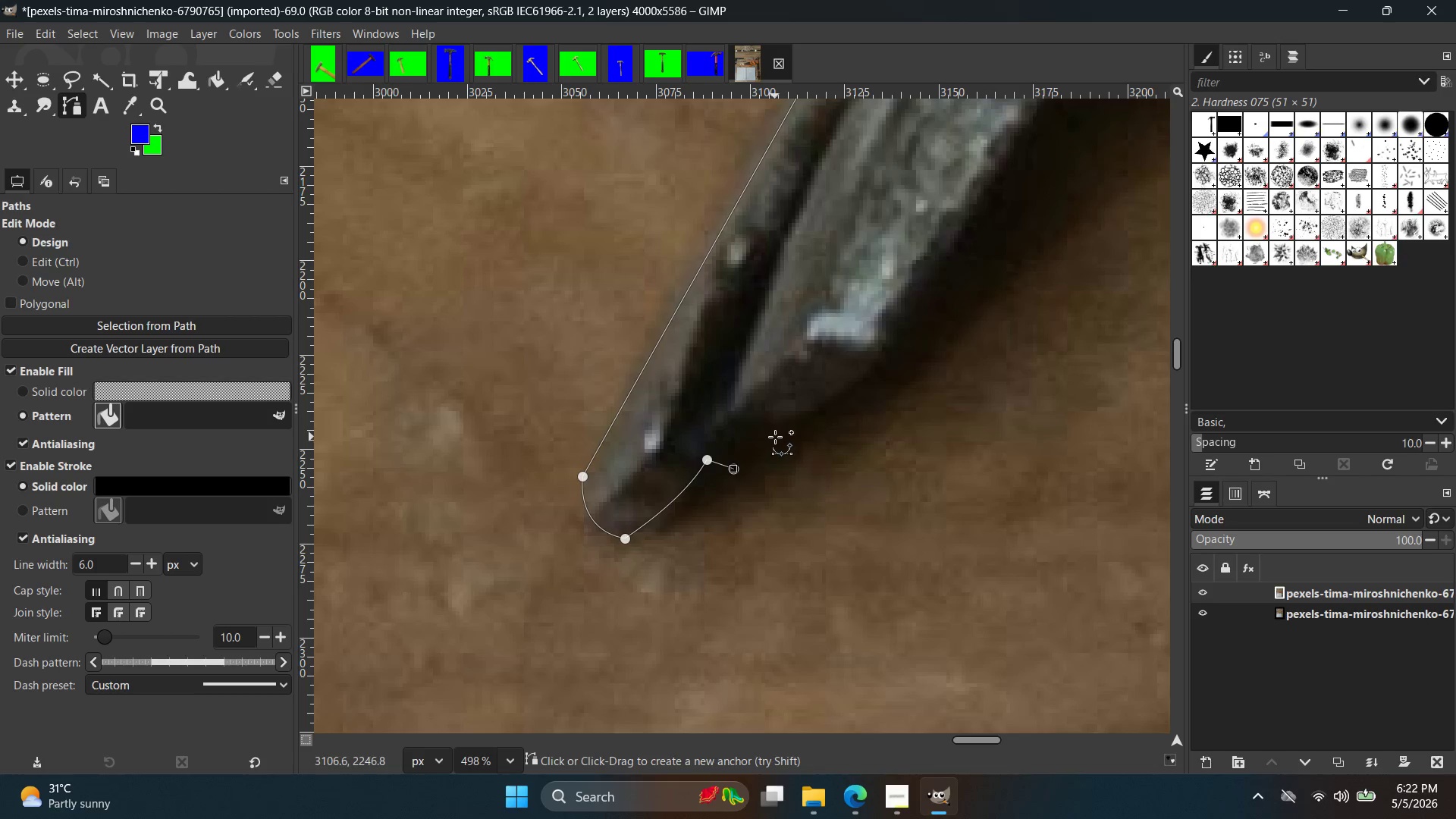 
key(Control+Z)
 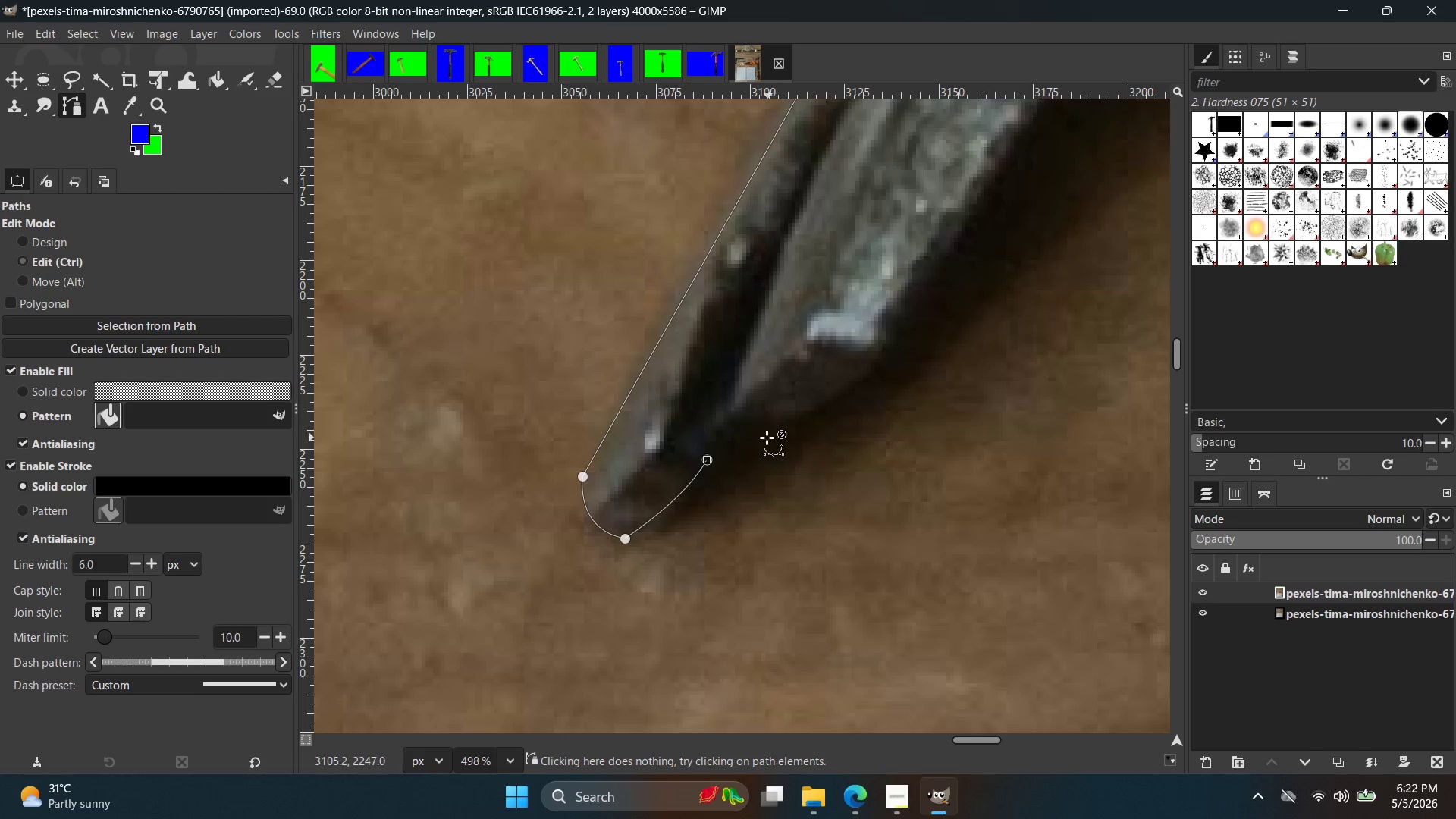 
left_click([764, 436])
 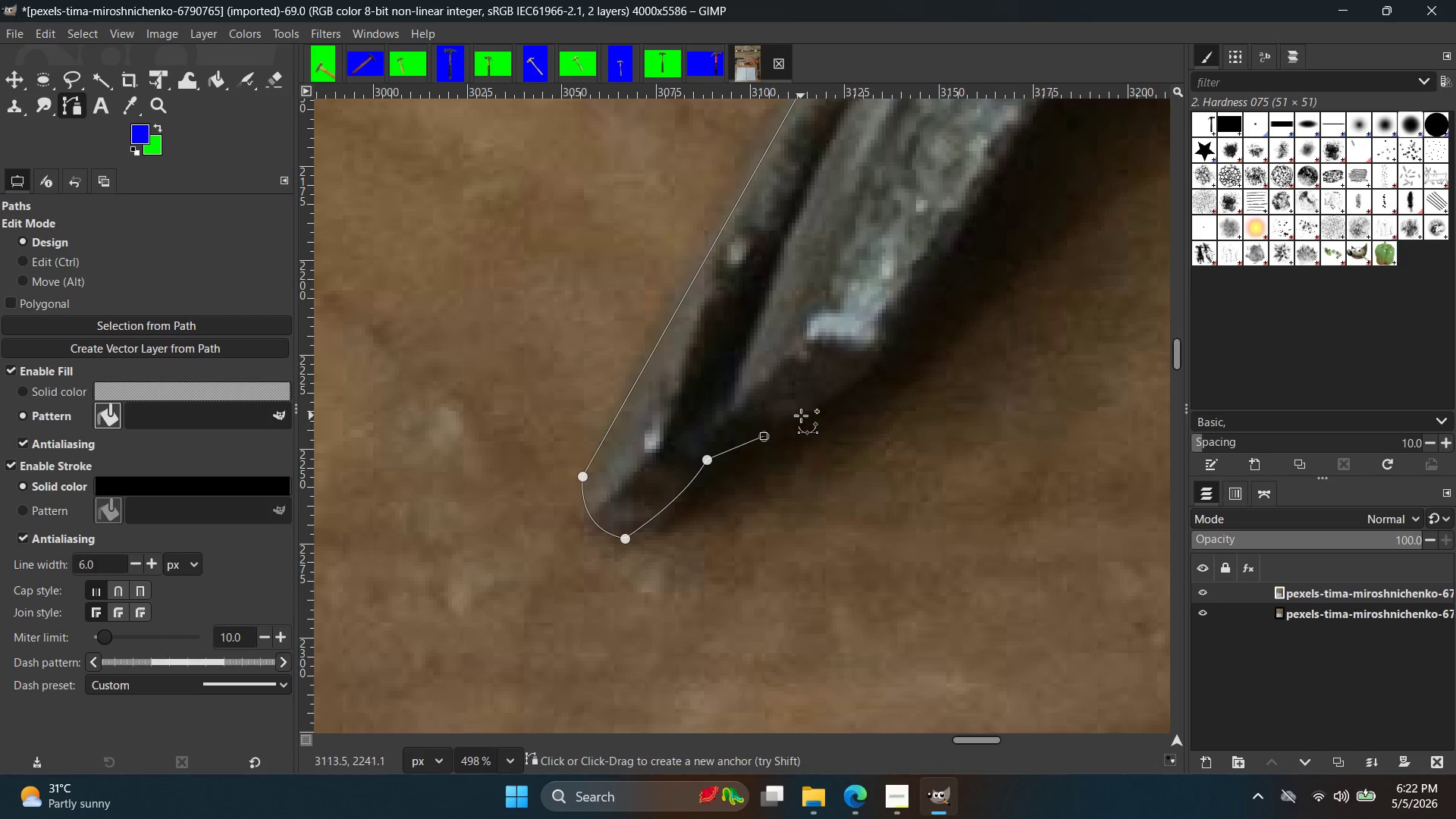 
left_click([801, 416])
 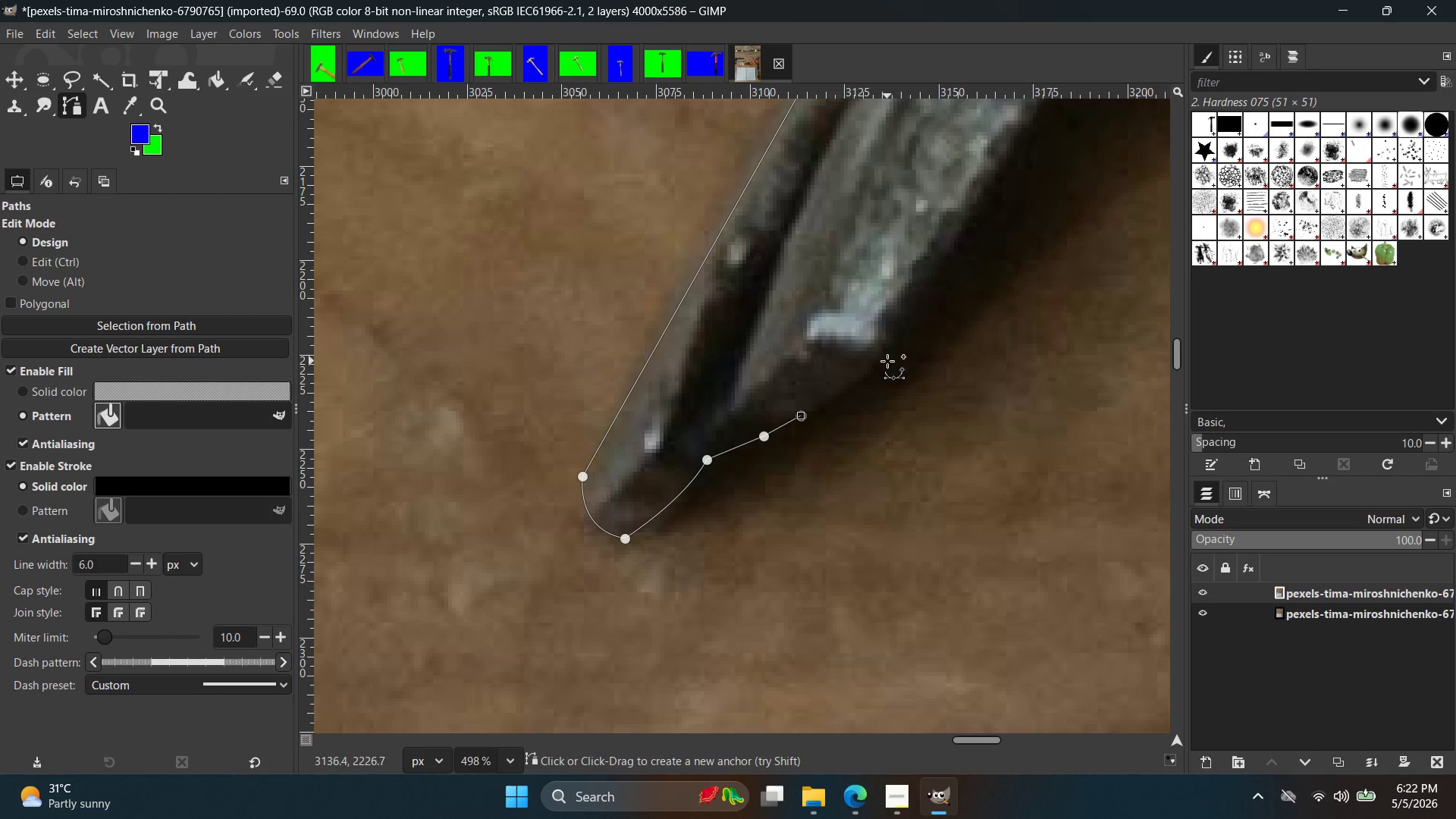 
left_click([877, 365])
 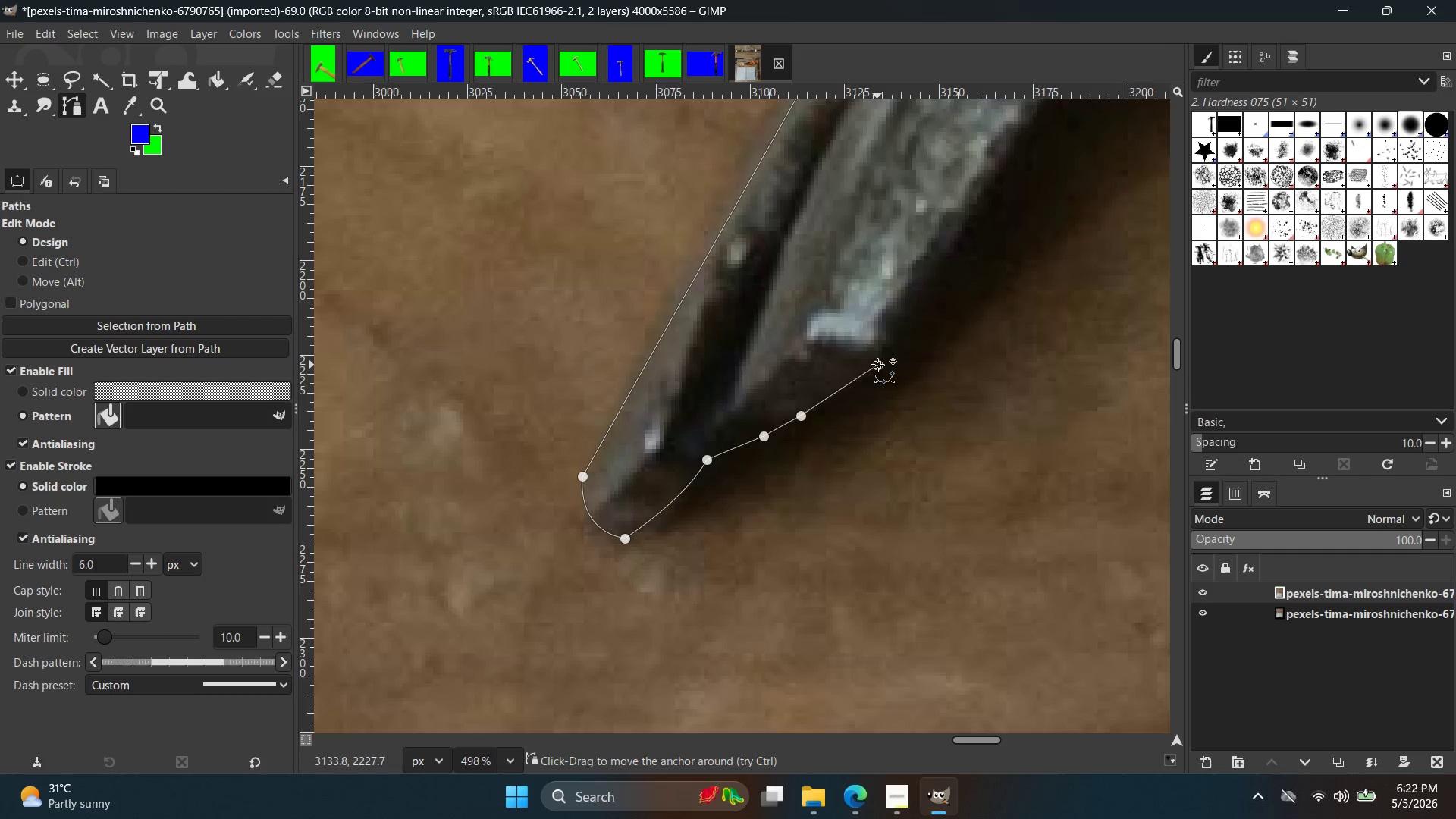 
hold_key(key=Space, duration=0.45)
 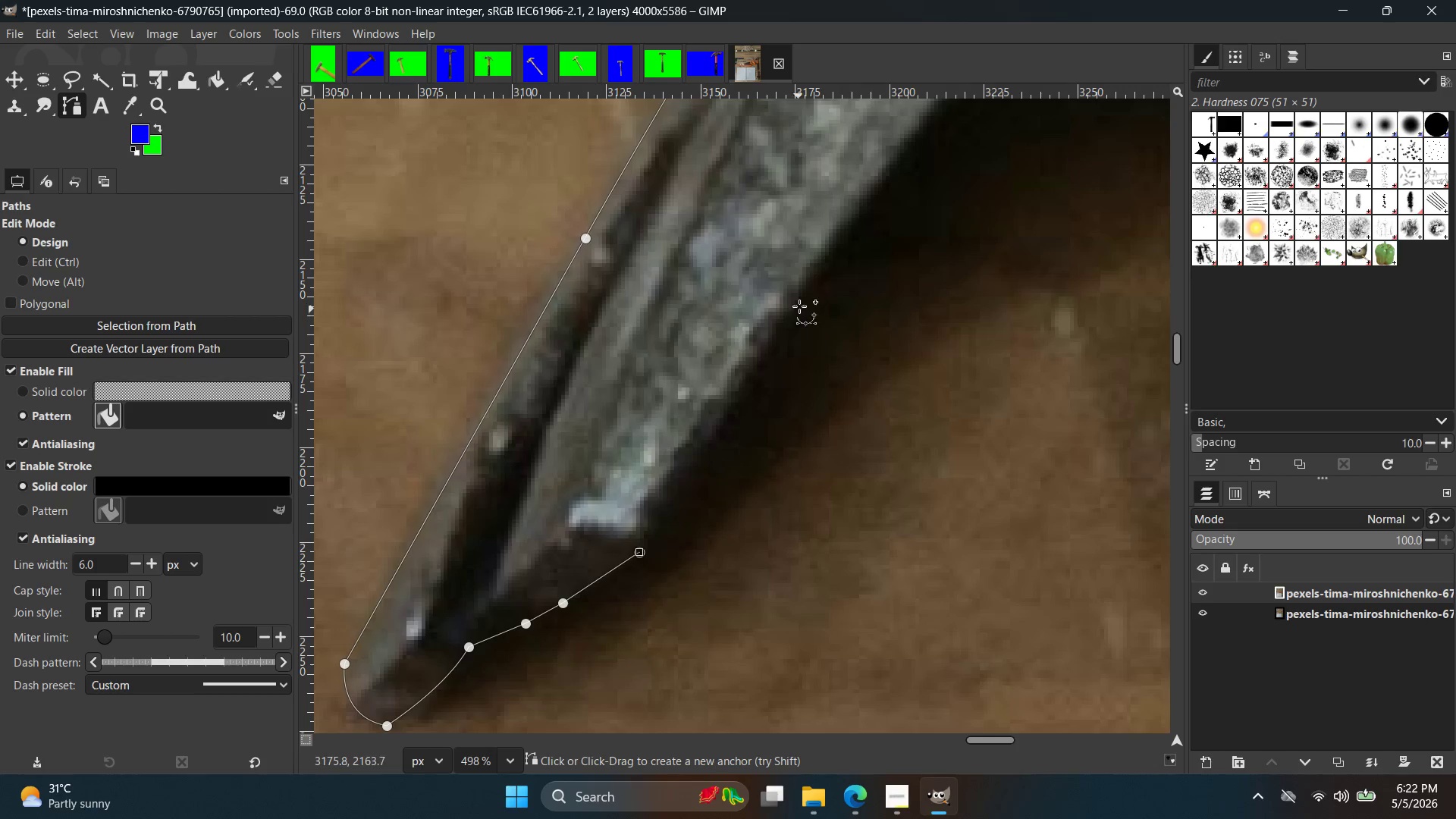 
left_click([811, 297])
 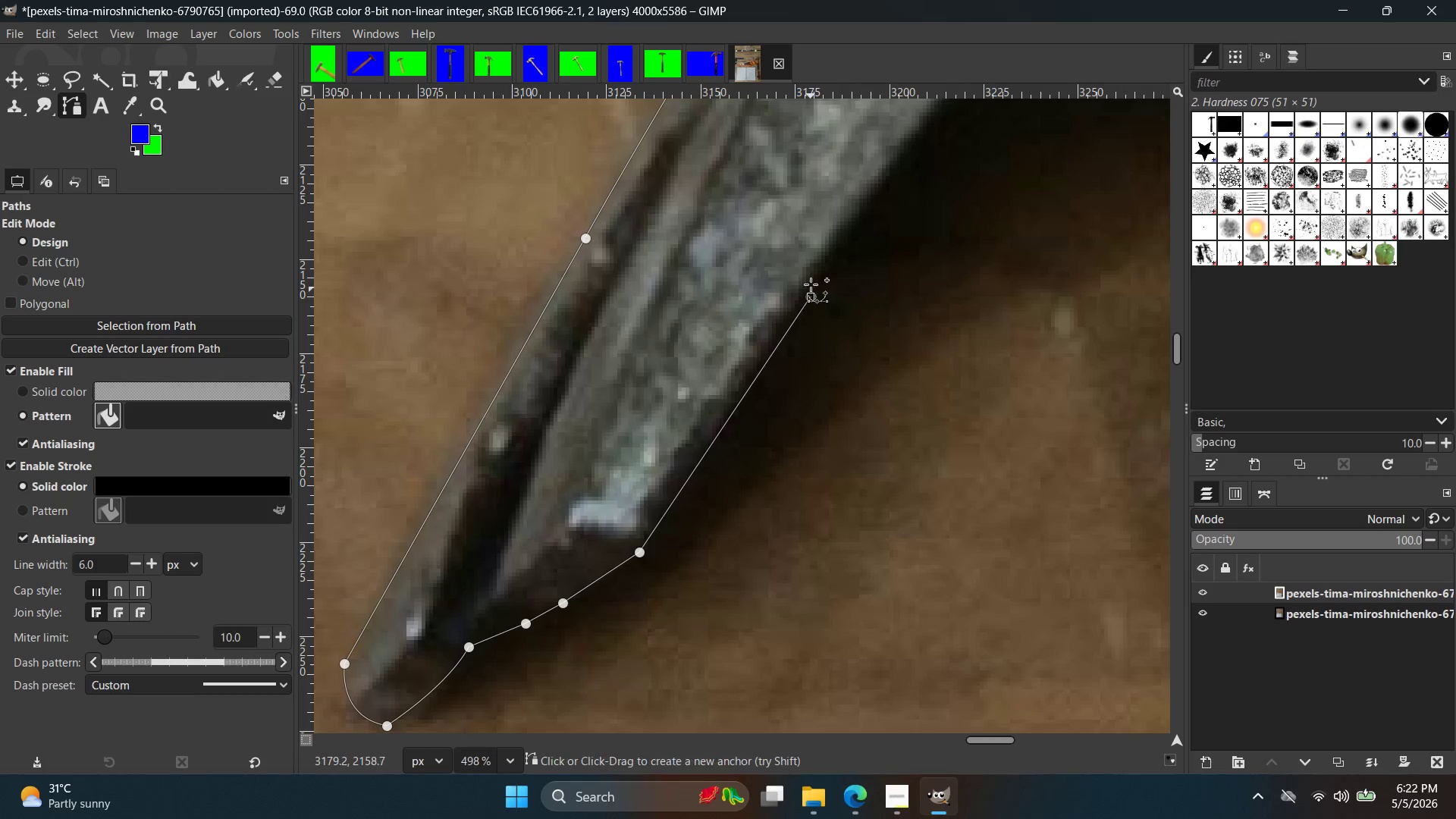 
key(Control+ControlLeft)
 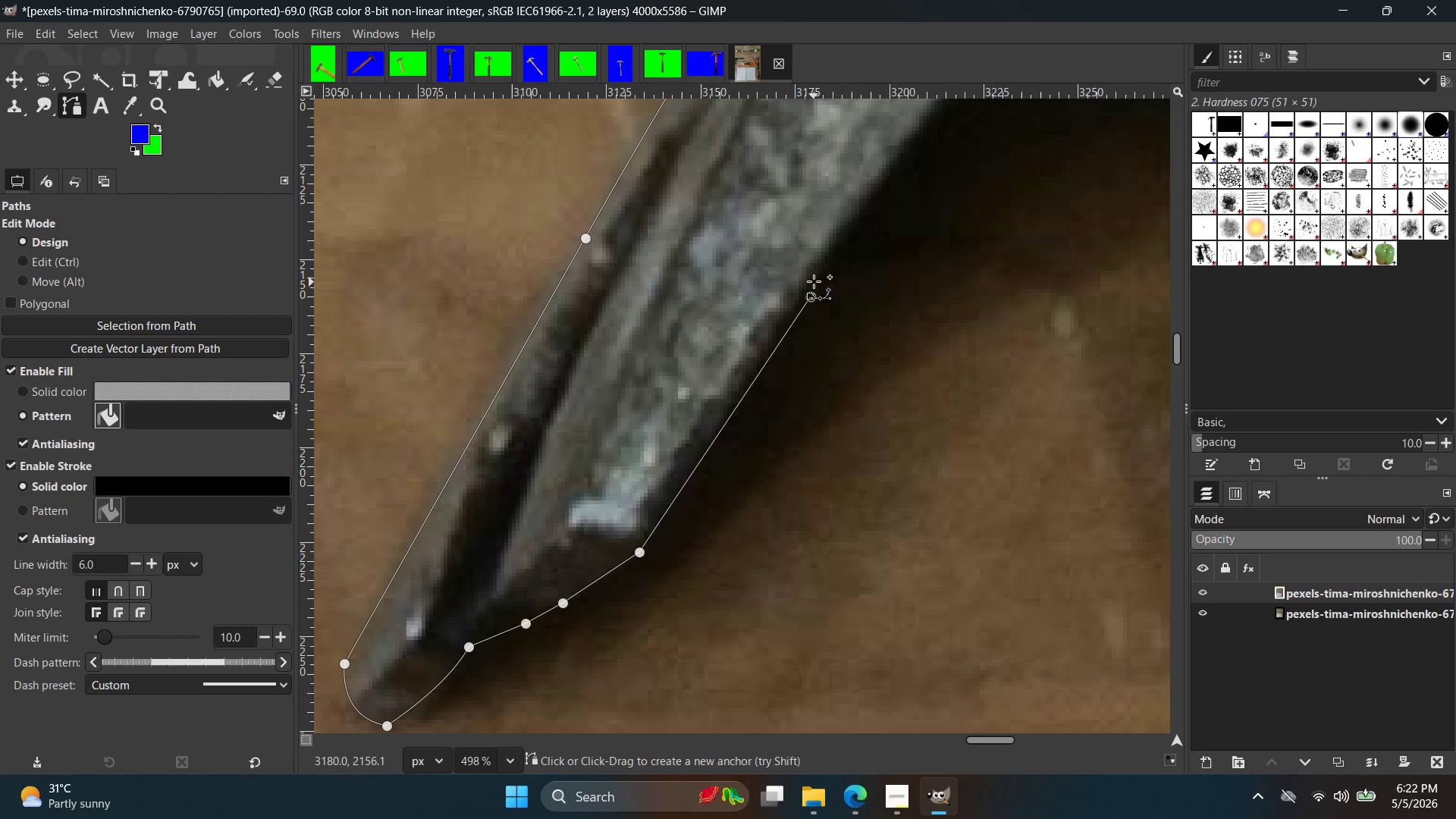 
key(Control+Z)
 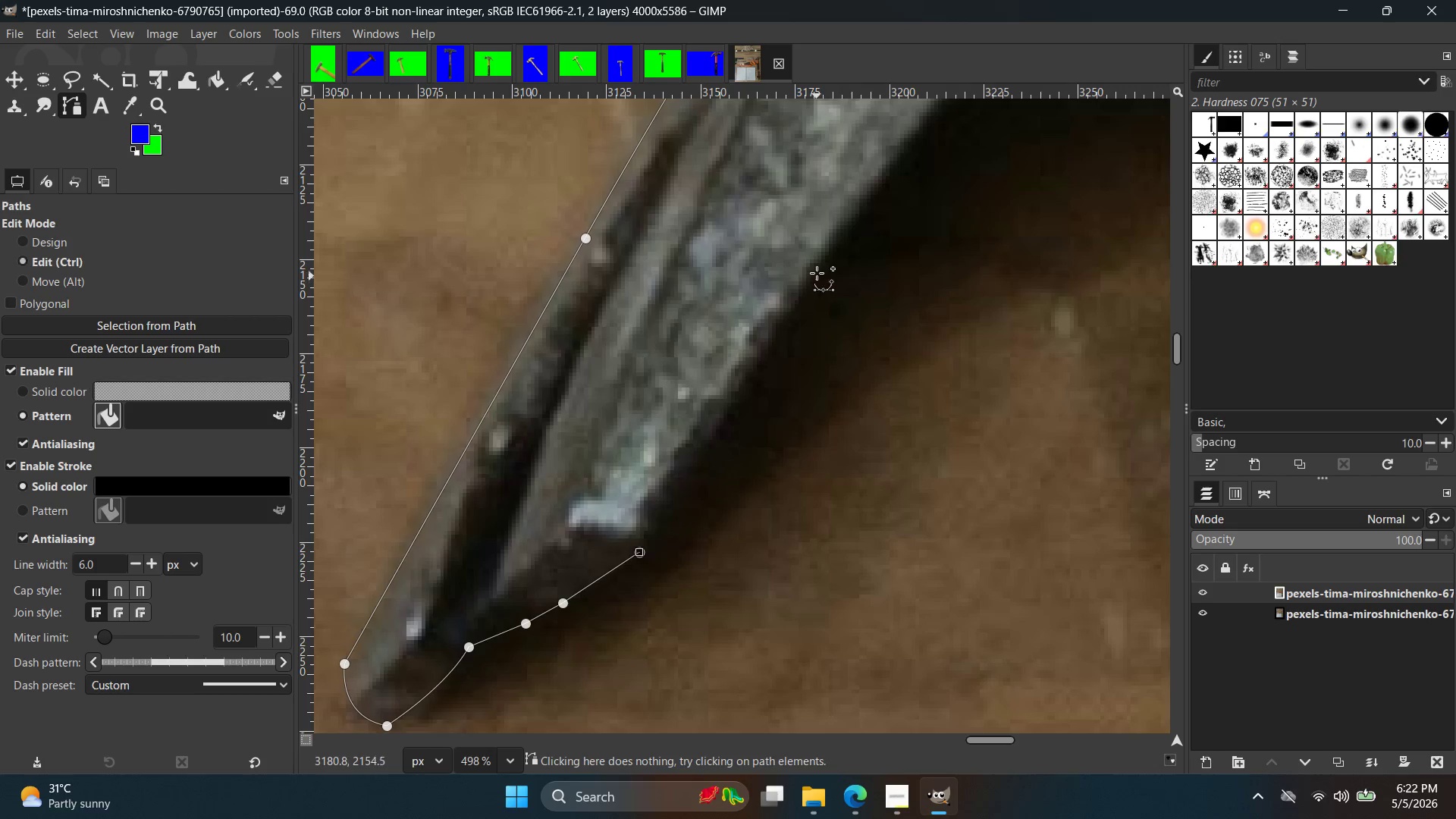 
left_click([817, 265])
 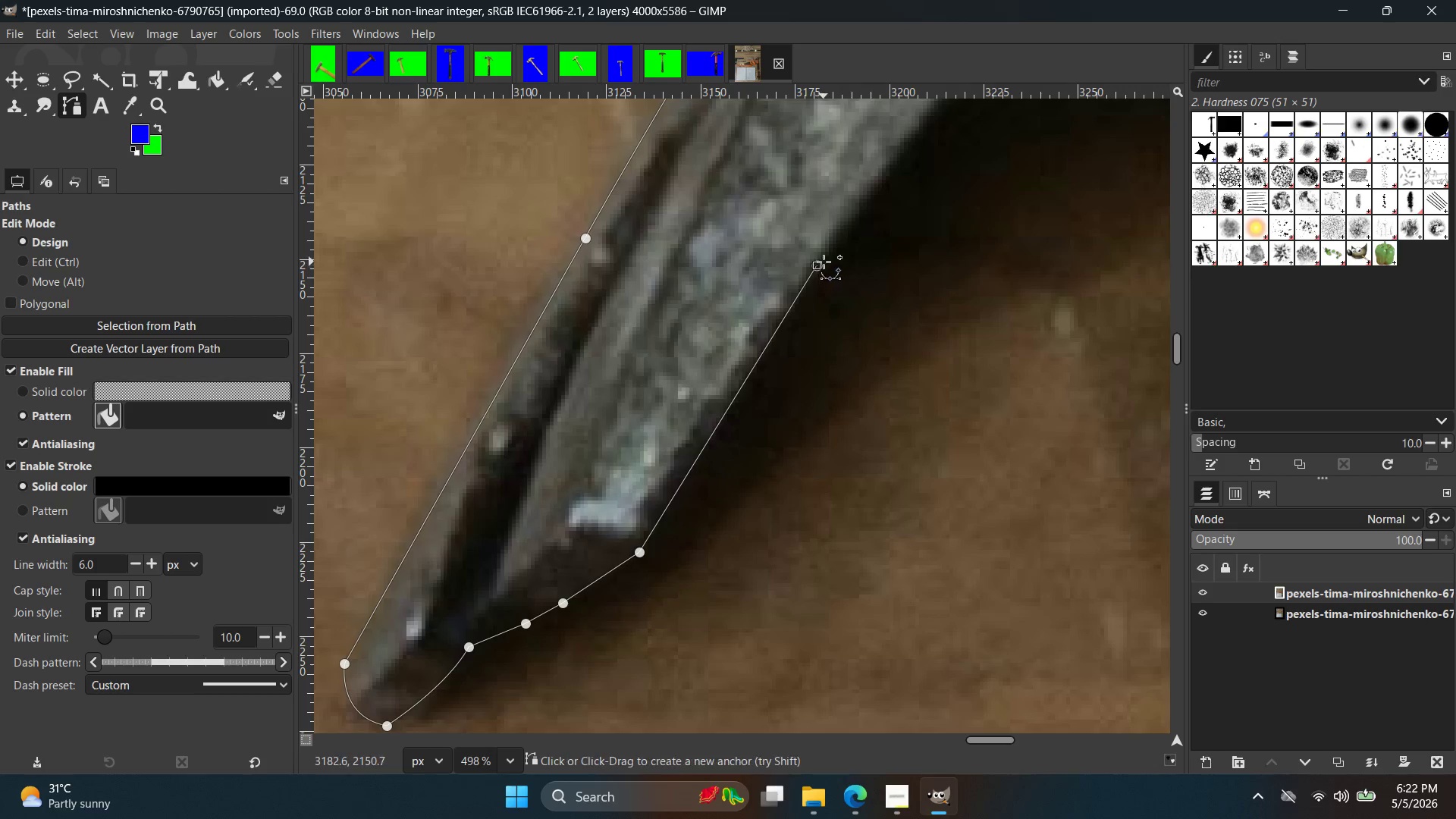 
key(Control+ControlLeft)
 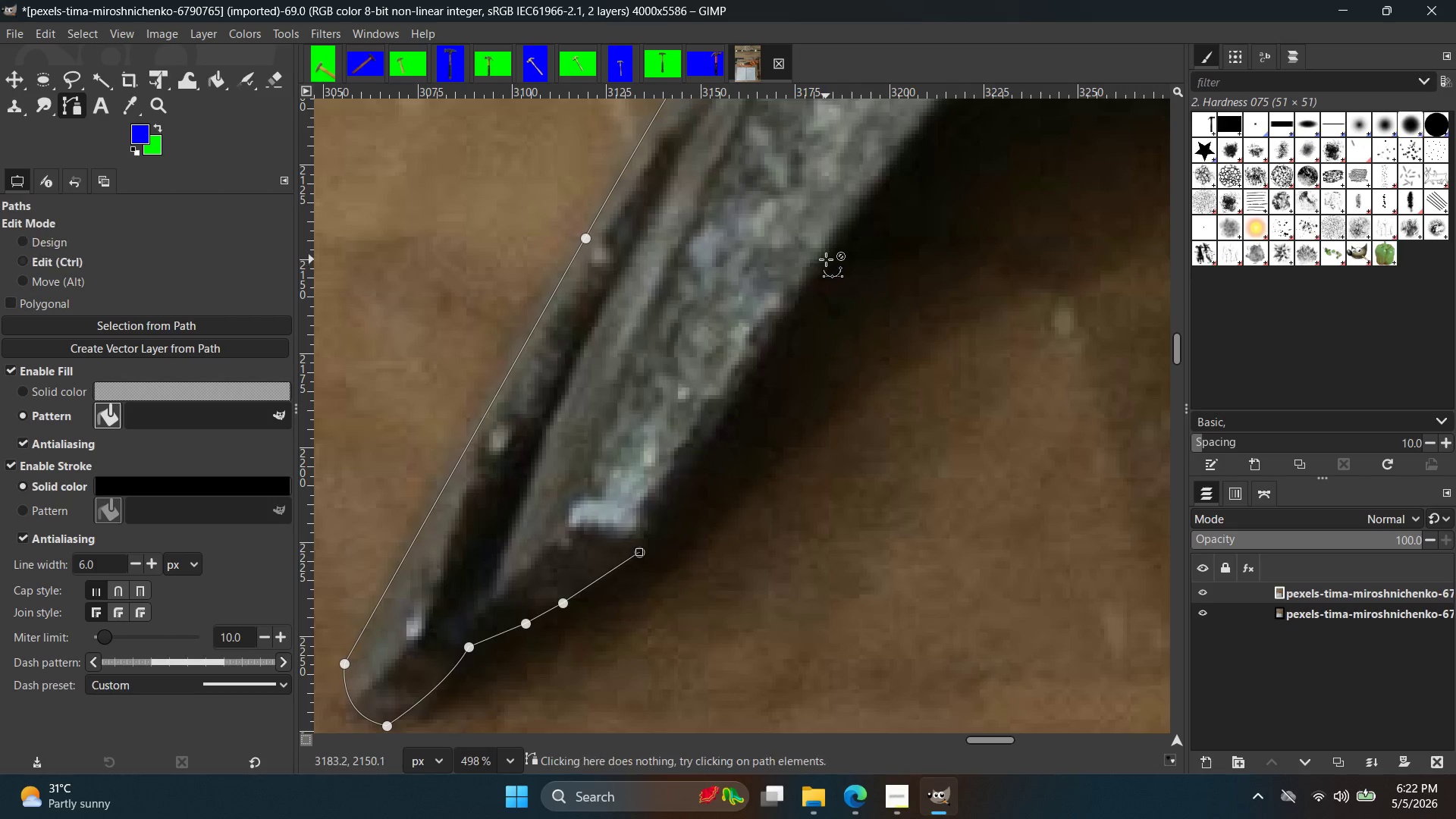 
key(Control+Z)
 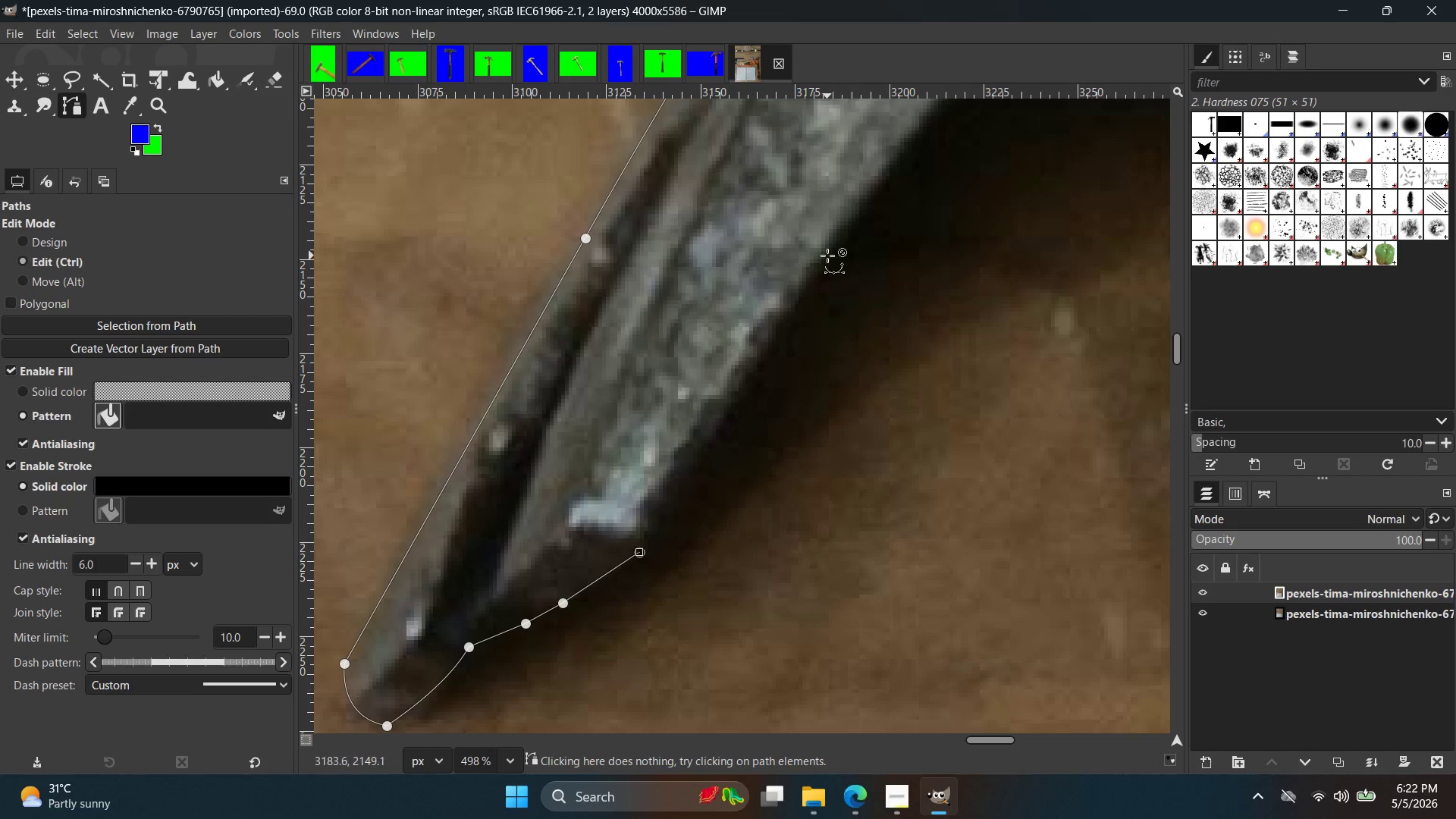 
left_click([827, 256])
 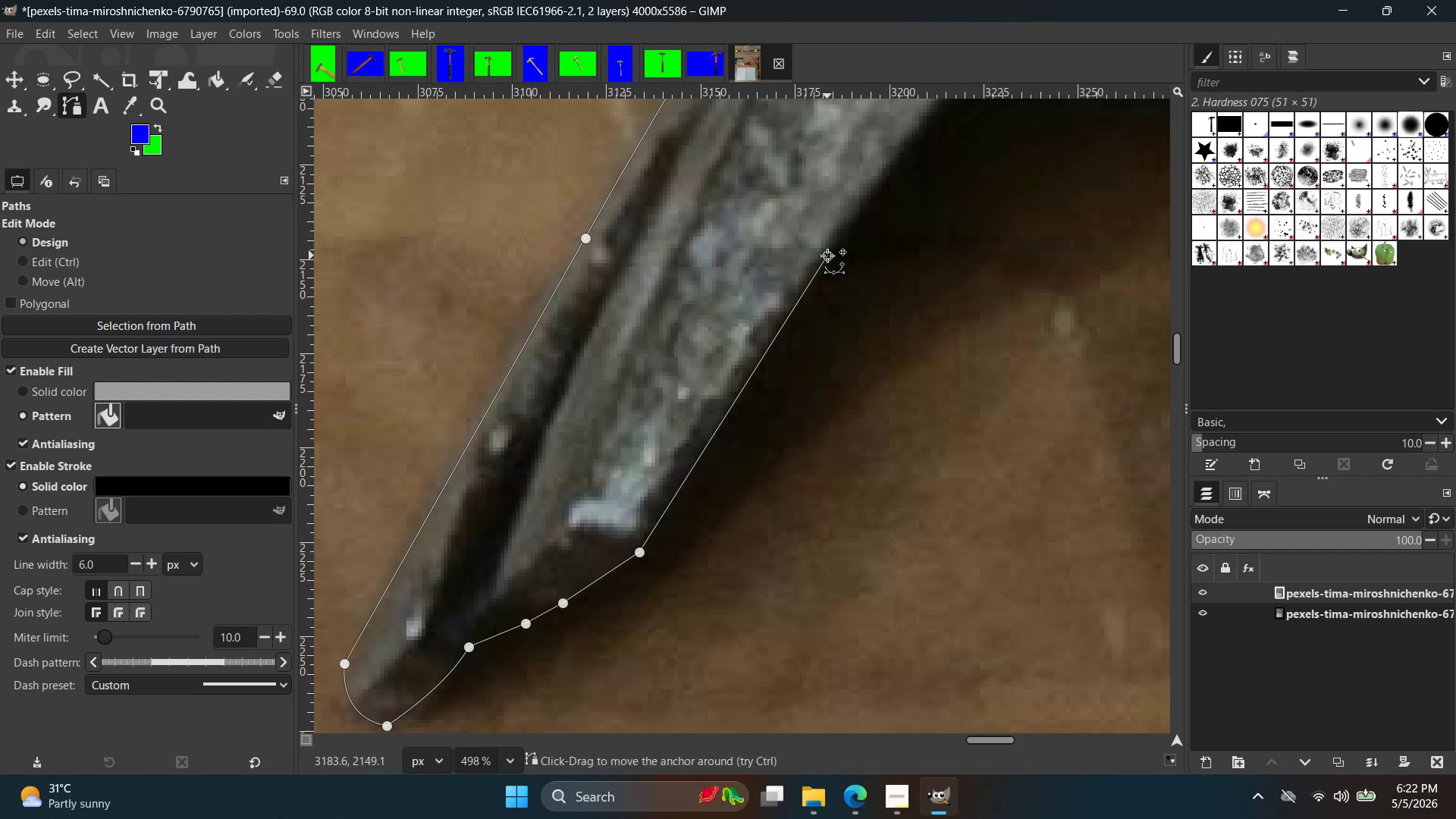 
hold_key(key=ControlLeft, duration=0.55)
 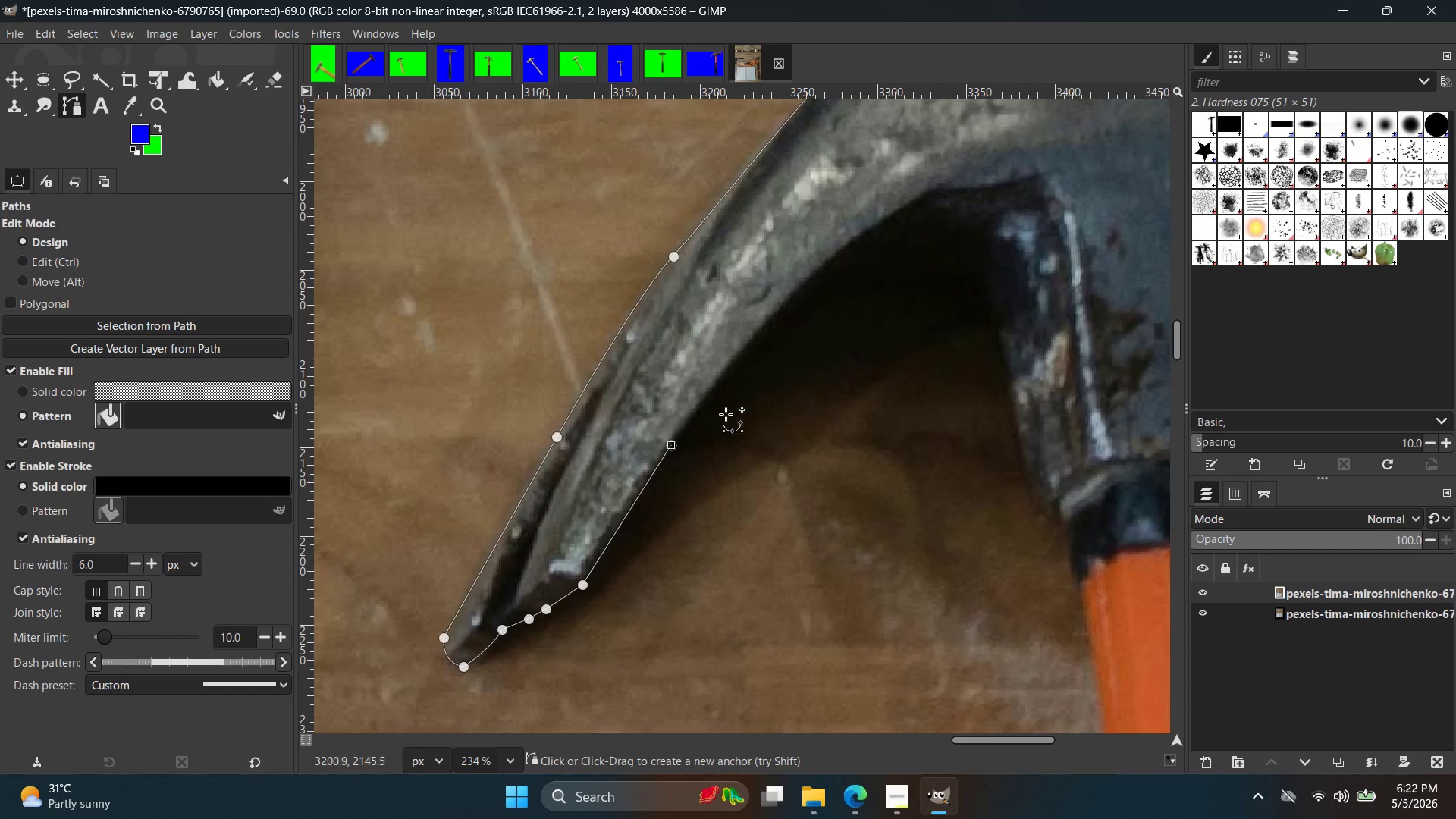 
hold_key(key=Space, duration=0.36)
 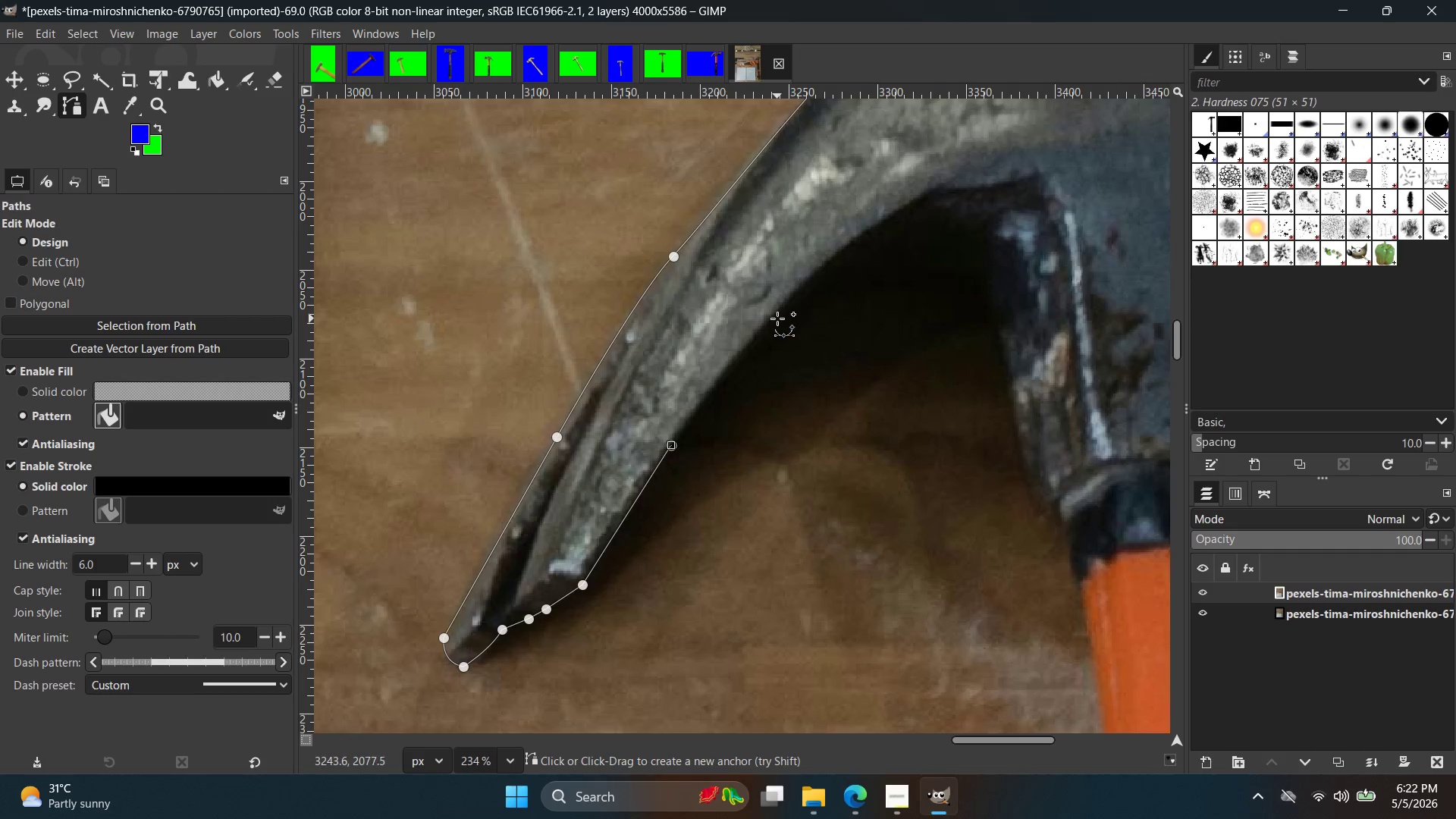 
scroll: coordinate [850, 271], scroll_direction: down, amount: 8.0
 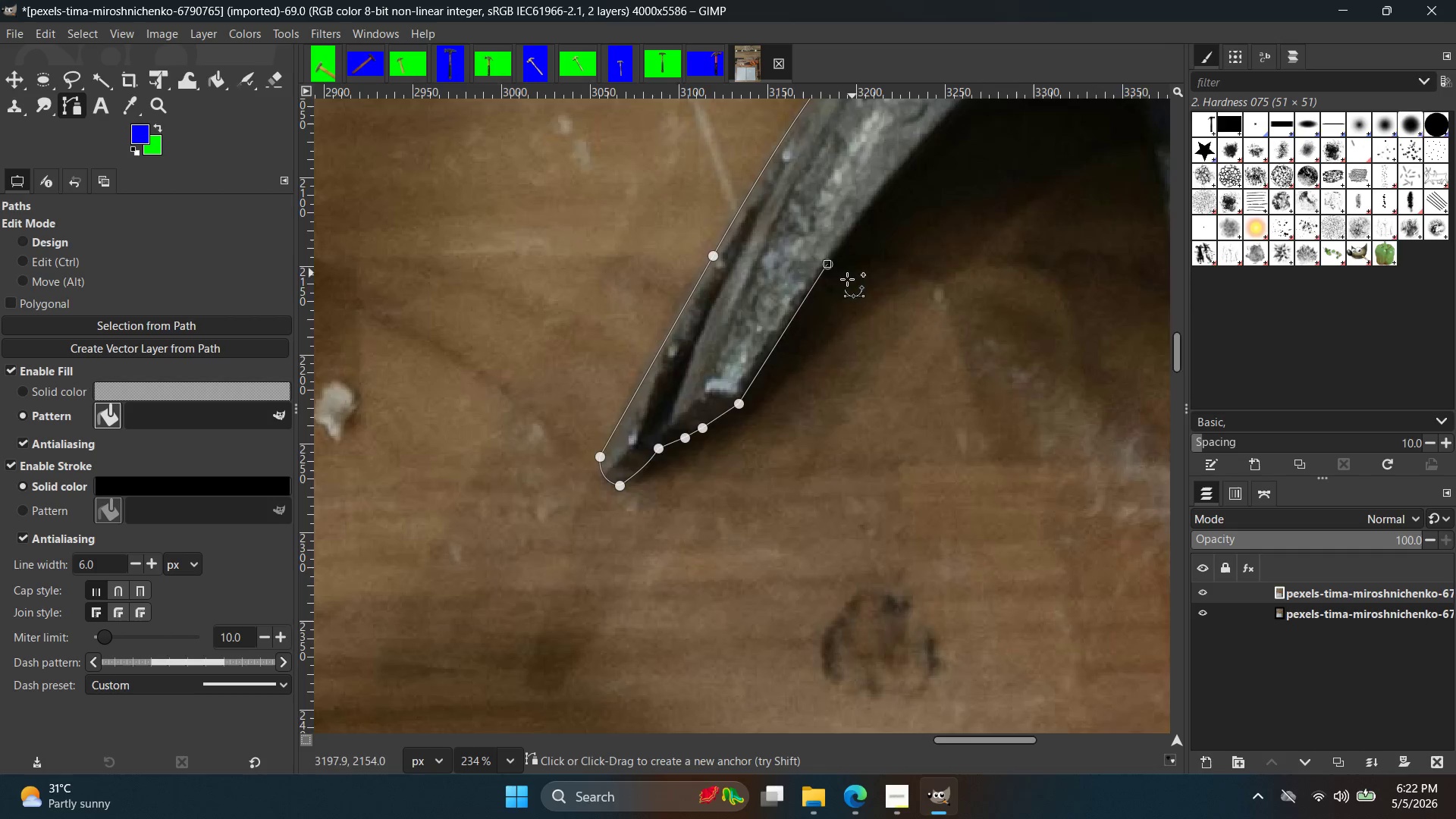 
left_click([781, 315])
 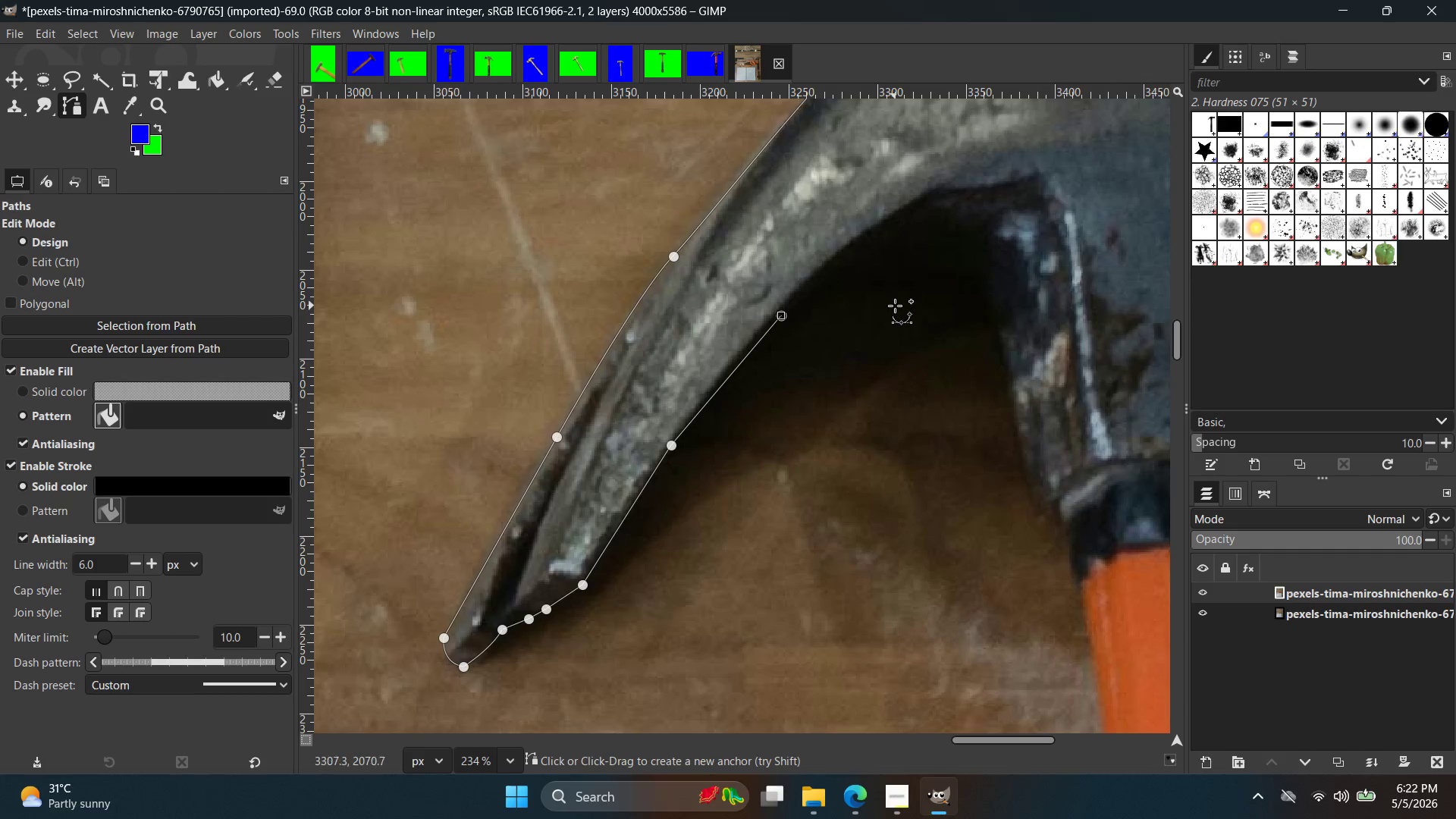 
key(Control+ControlLeft)
 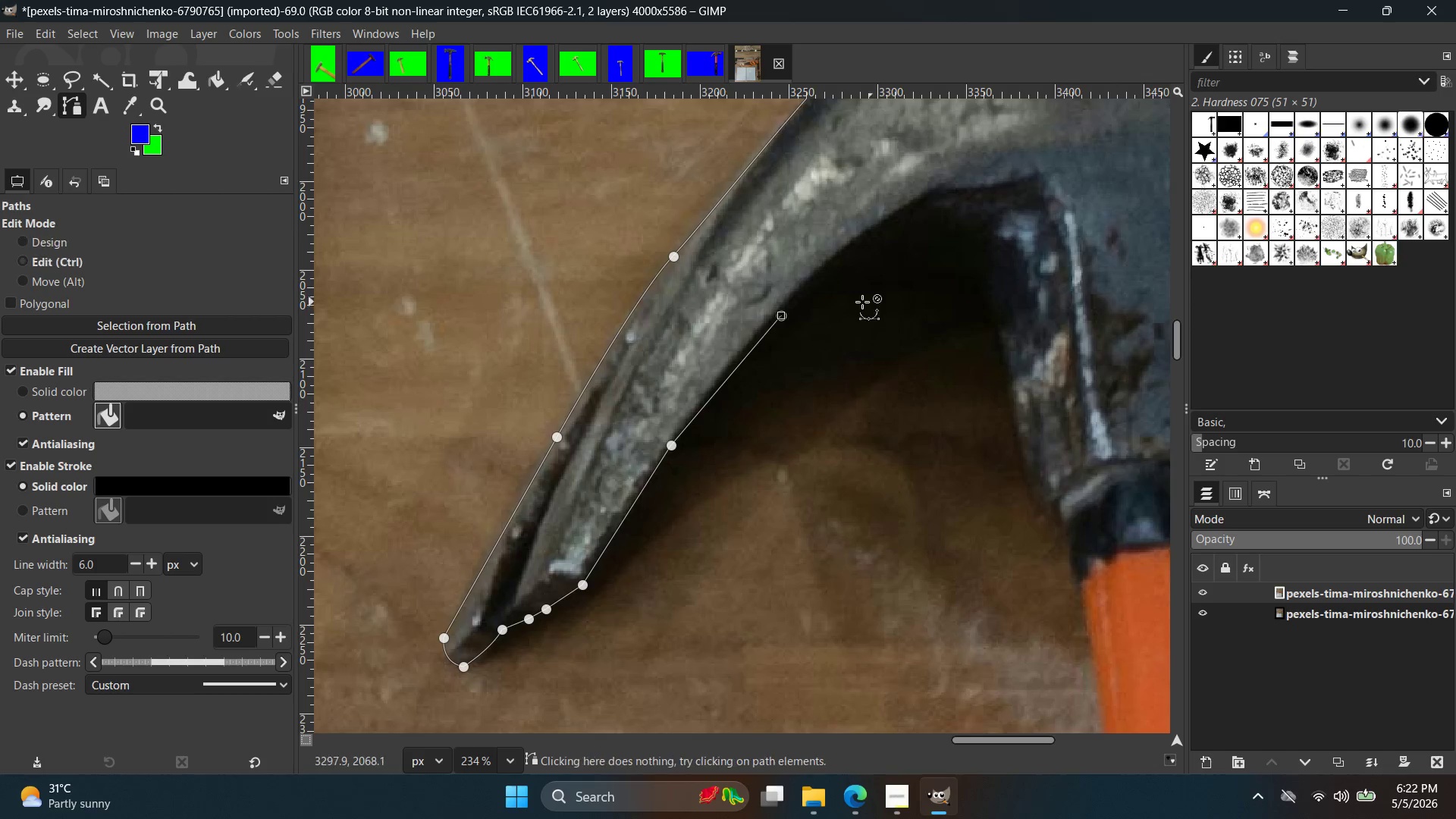 
key(Control+Z)
 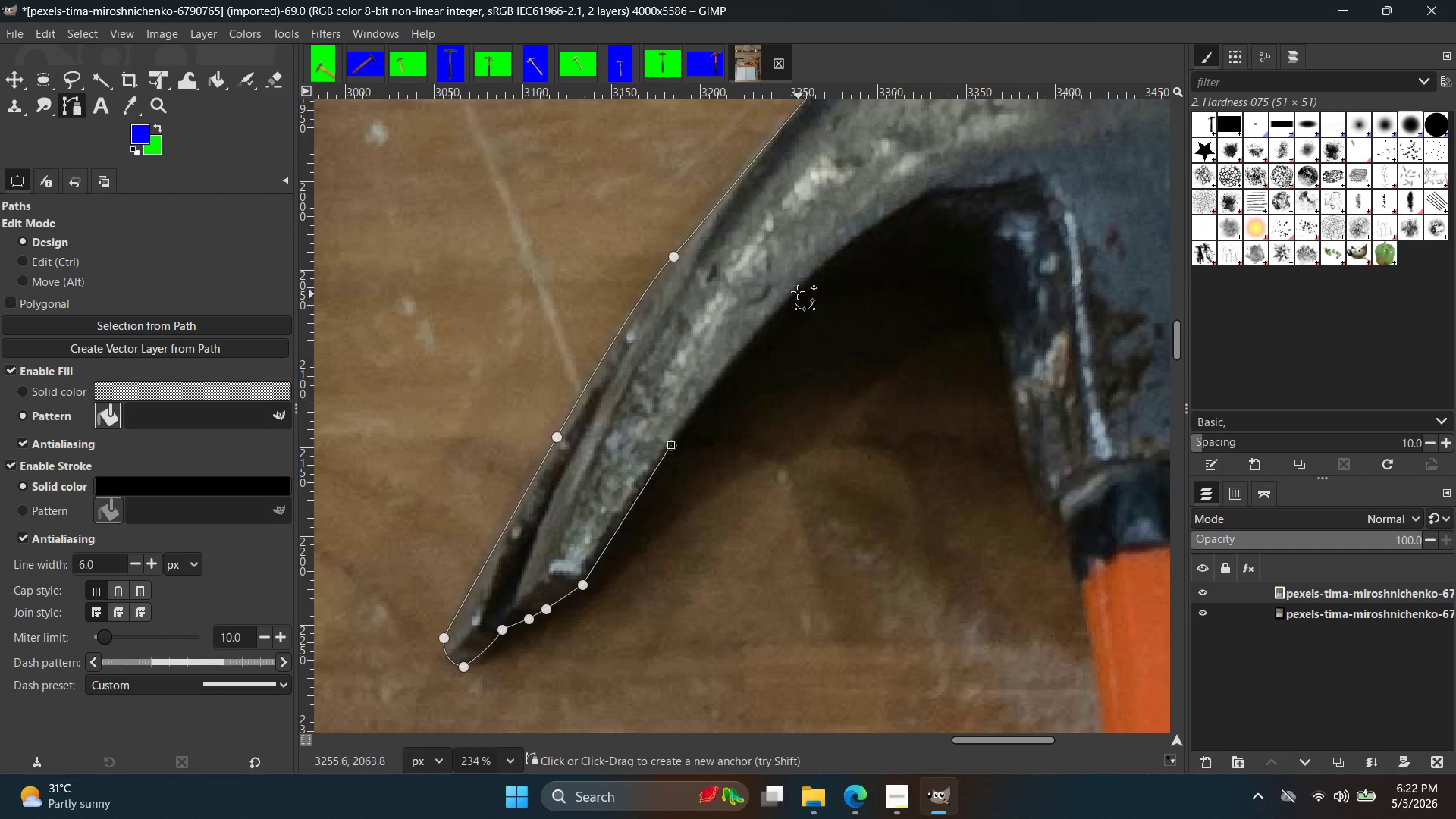 
left_click([802, 290])
 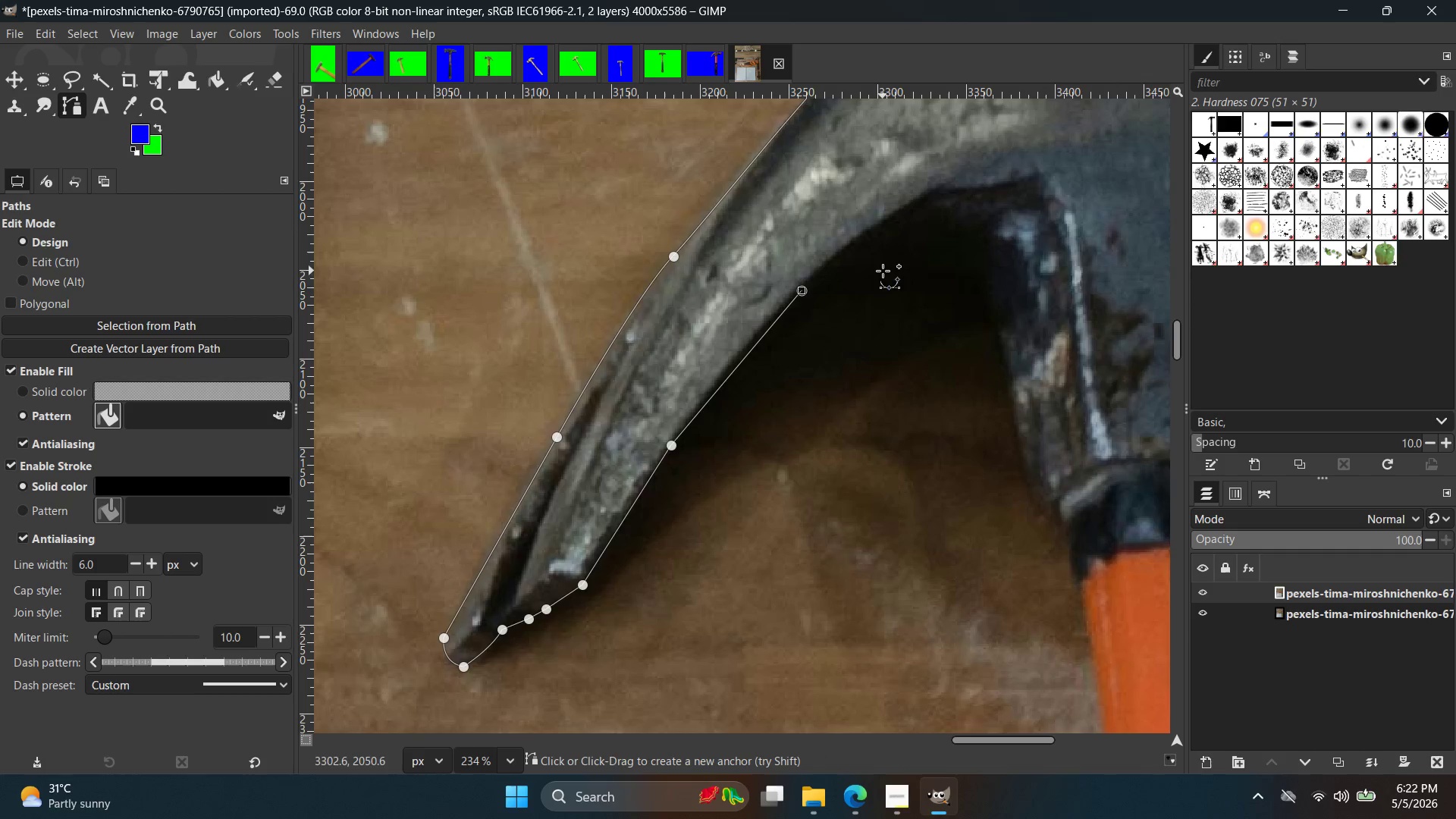 
key(Control+Z)
 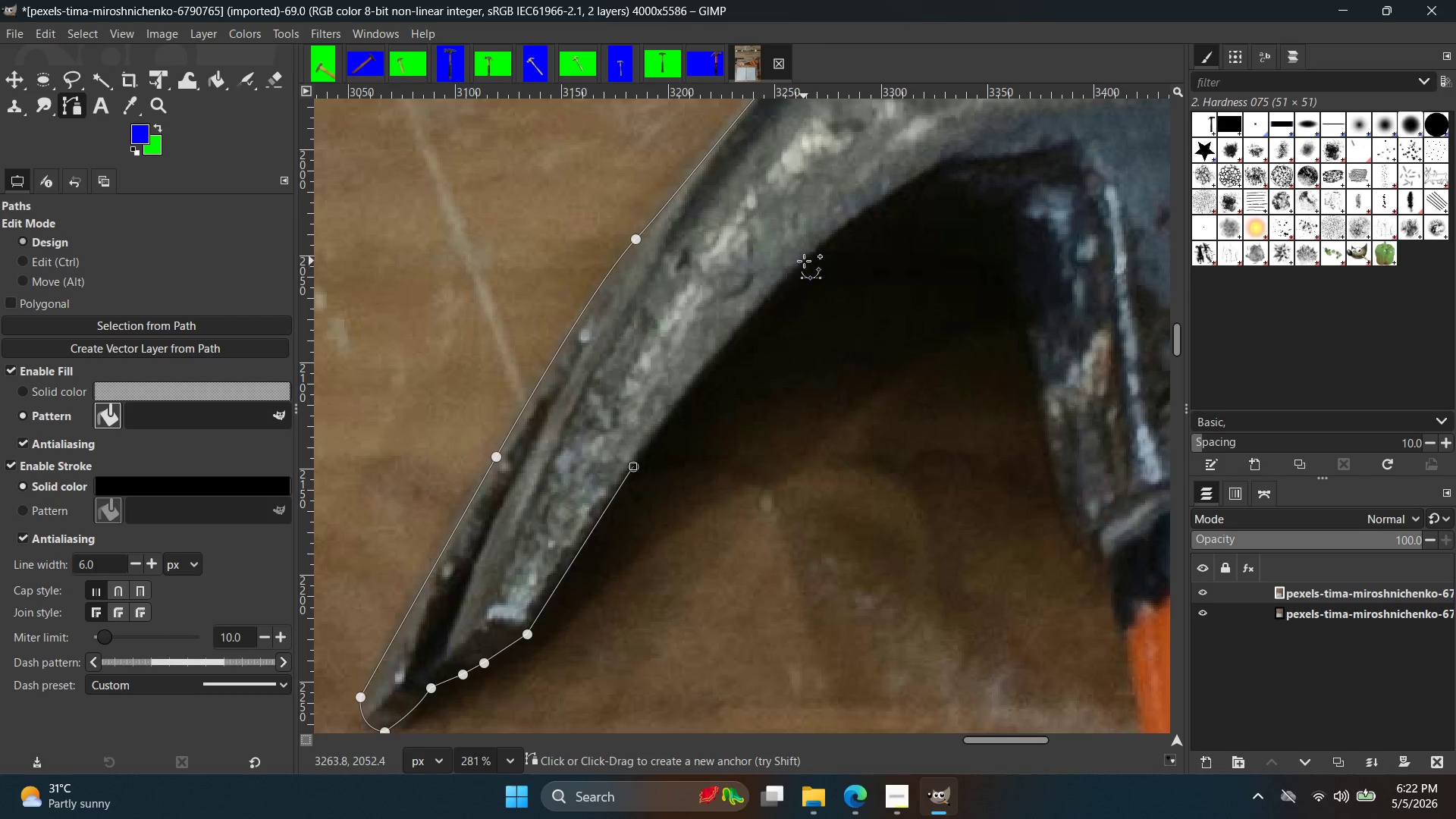 
scroll: coordinate [853, 340], scroll_direction: up, amount: 2.0
 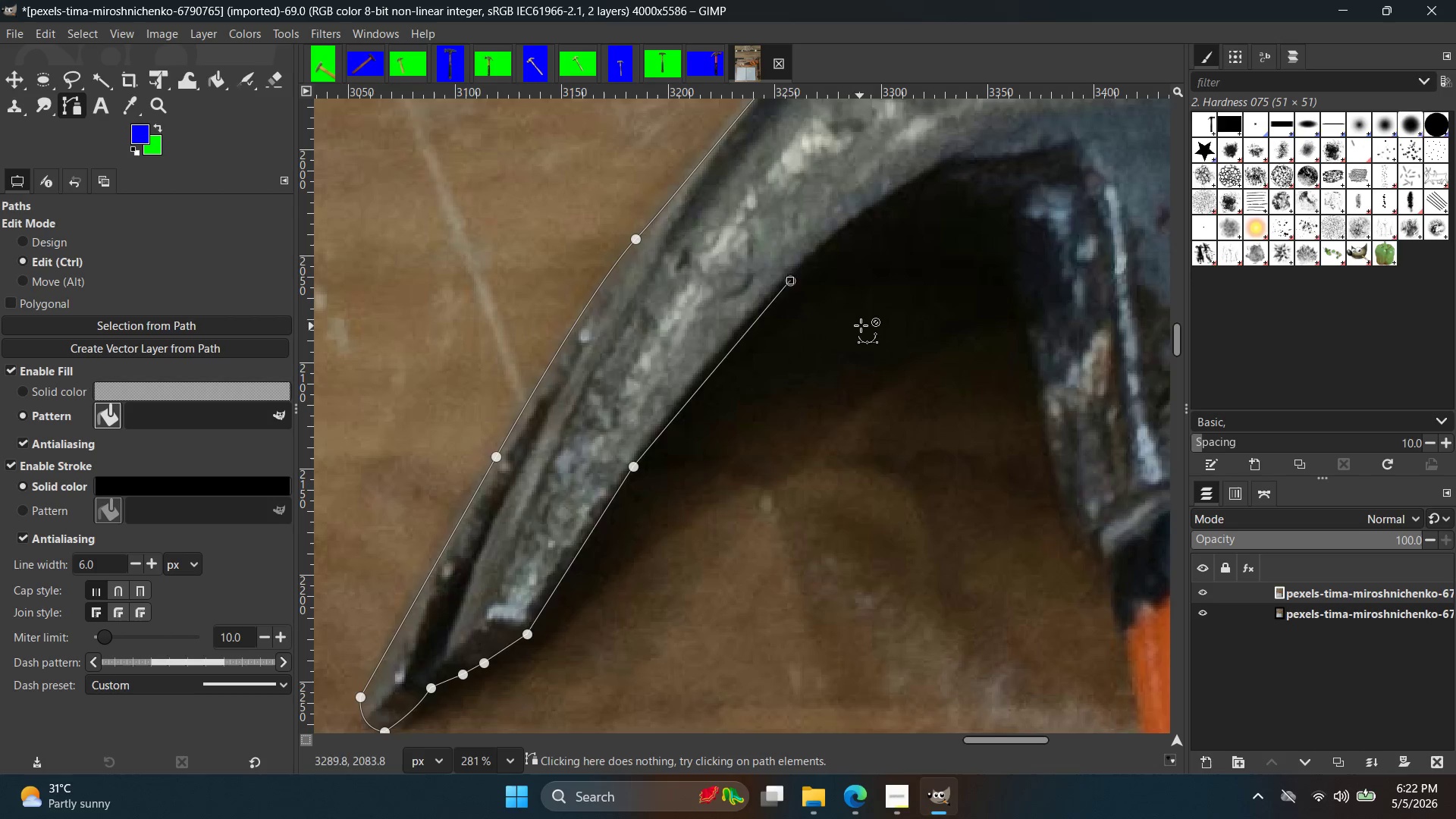 
left_click([804, 259])
 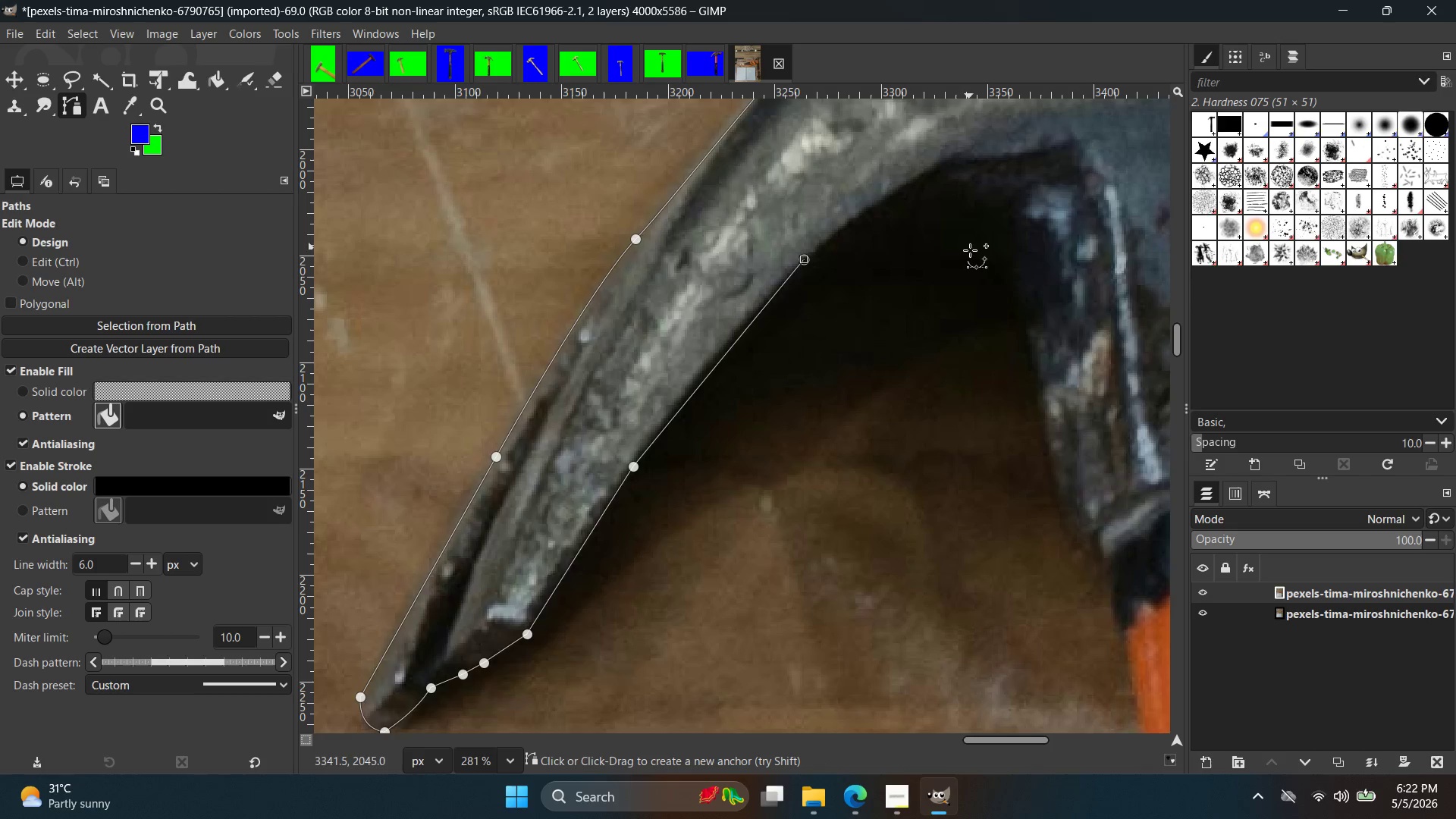 
left_click_drag(start_coordinate=[1004, 297], to_coordinate=[1043, 449])
 